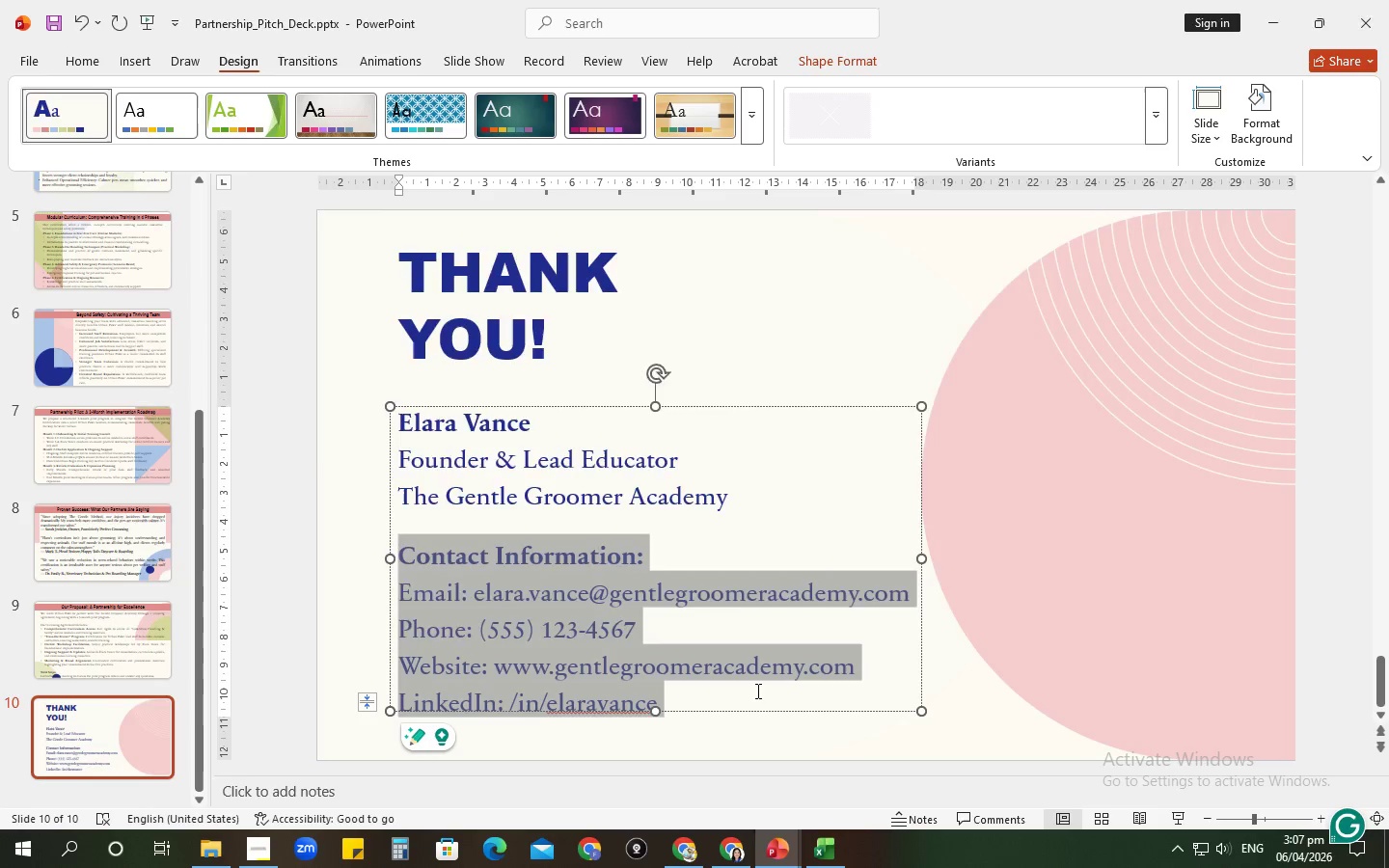 
key(Alt+Tab)
 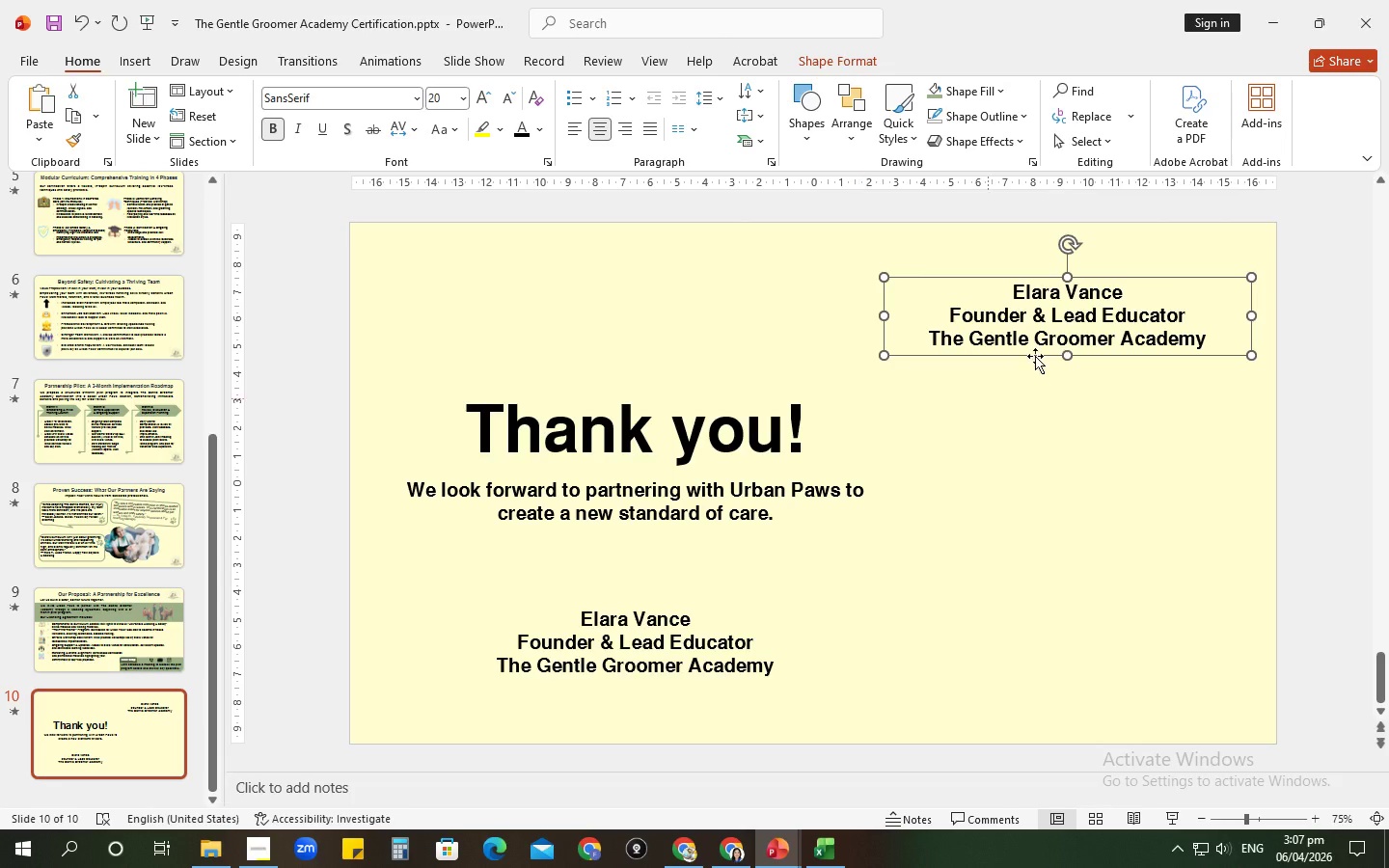 
left_click([1027, 312])
 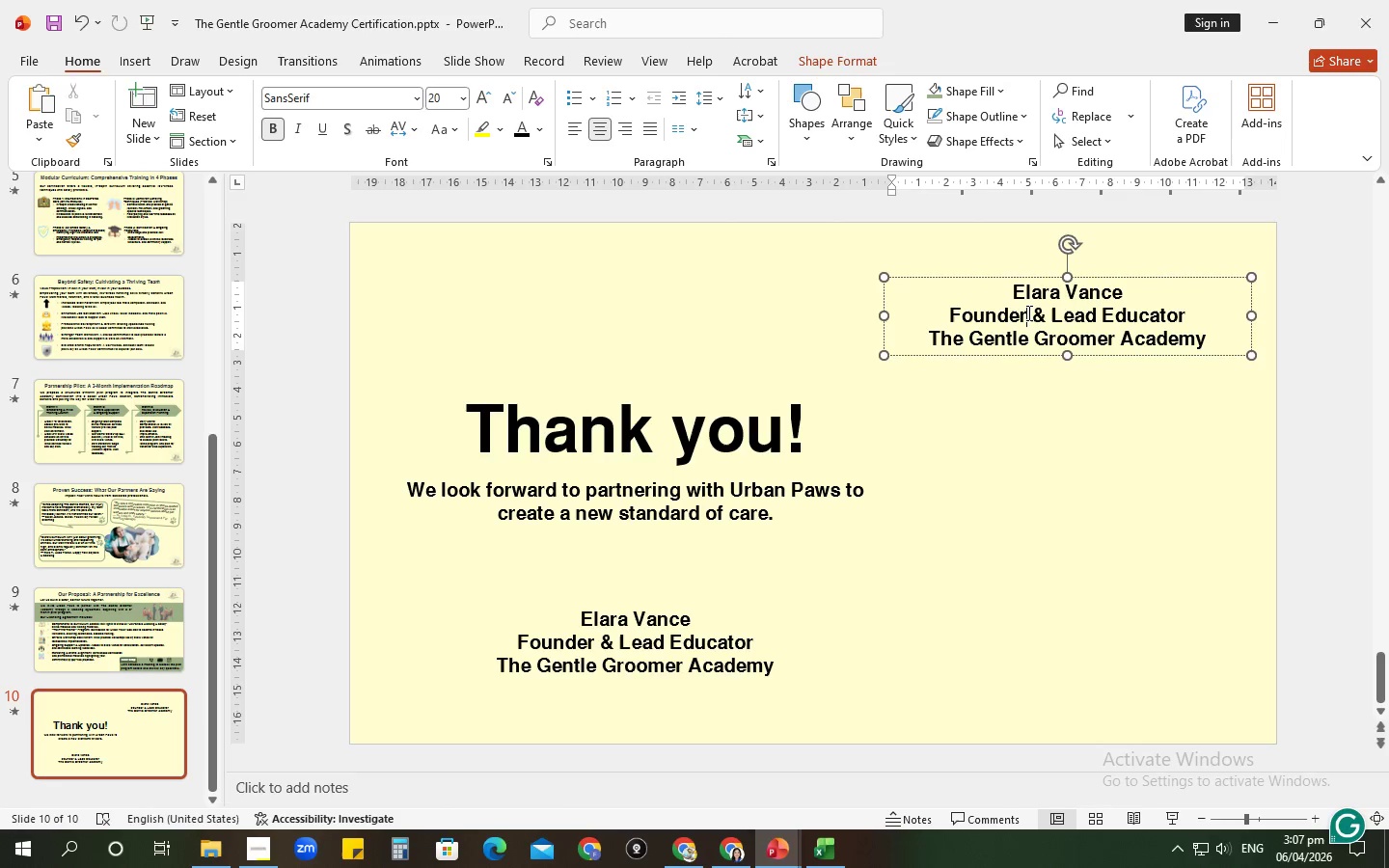 
key(Control+A)
 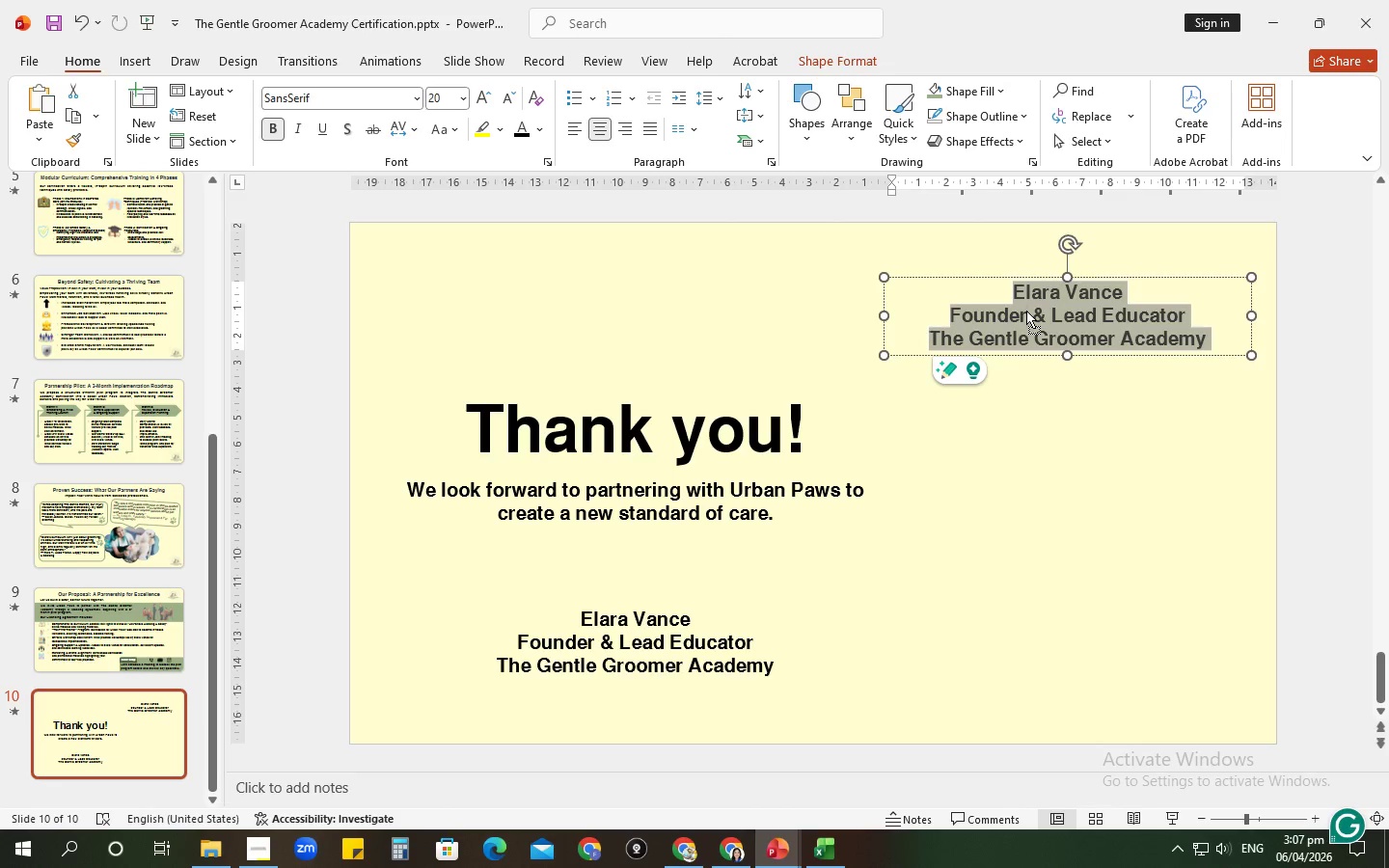 
right_click([1026, 311])
 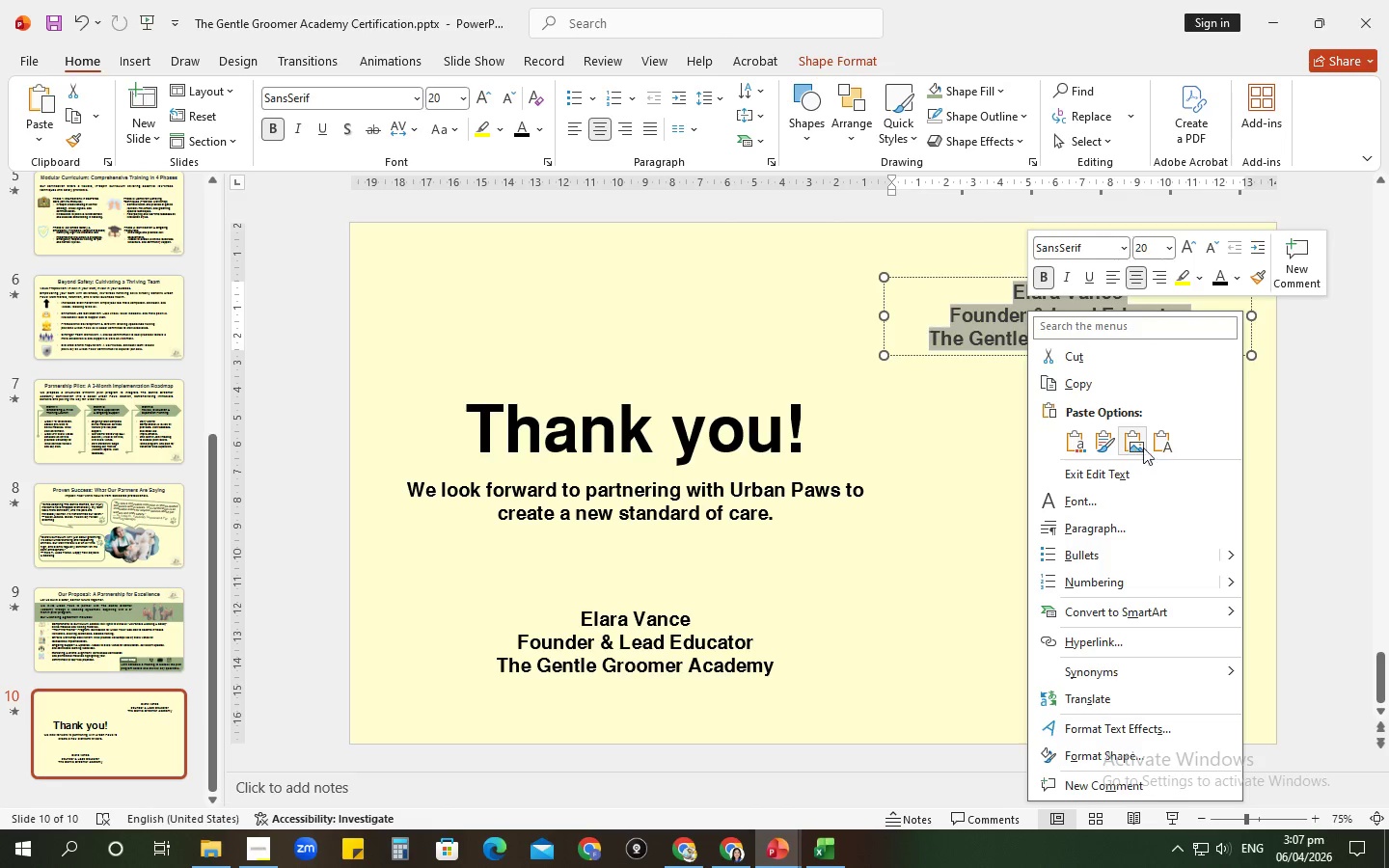 
left_click([1155, 445])
 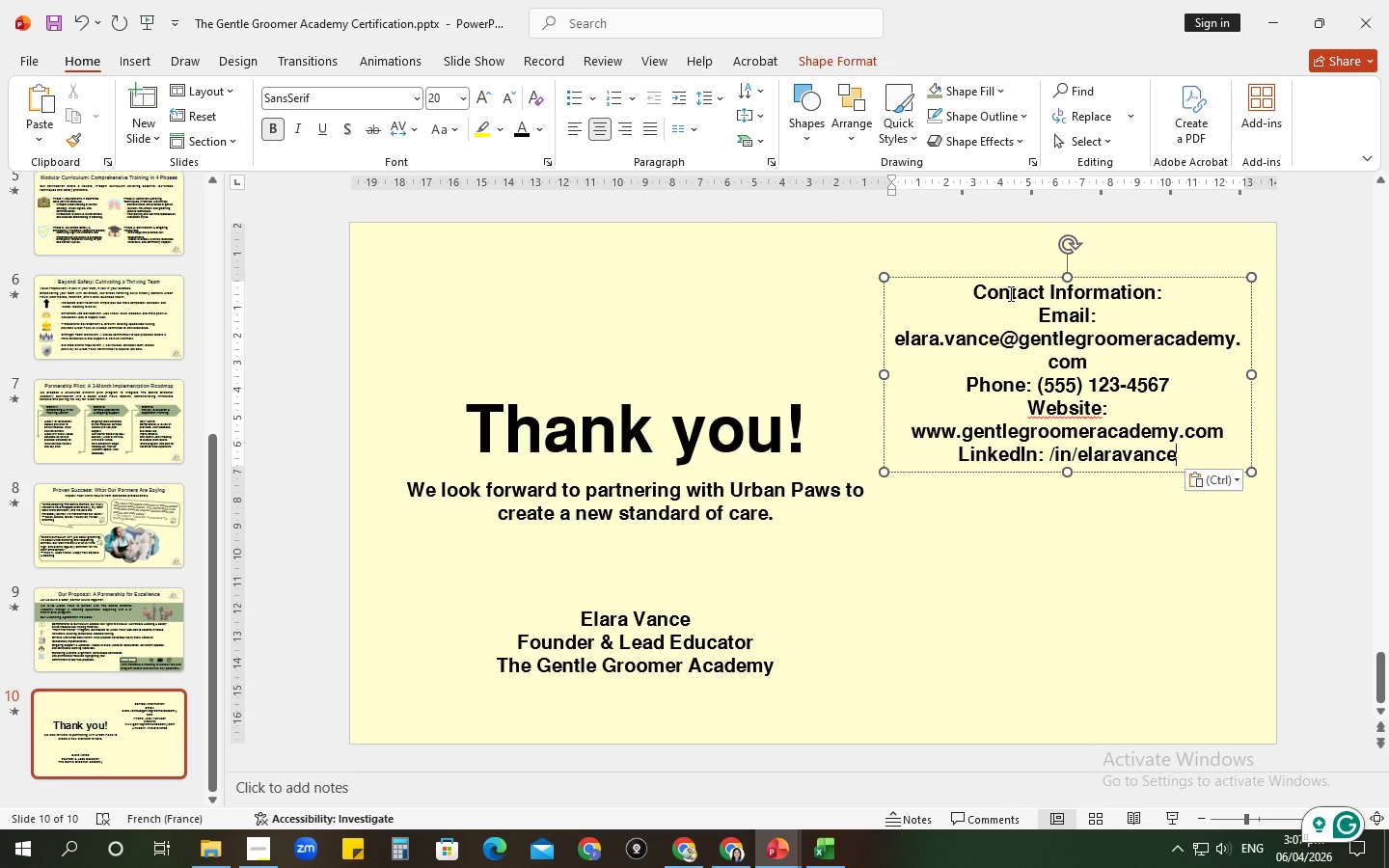 
left_click_drag(start_coordinate=[974, 289], to_coordinate=[1190, 469])
 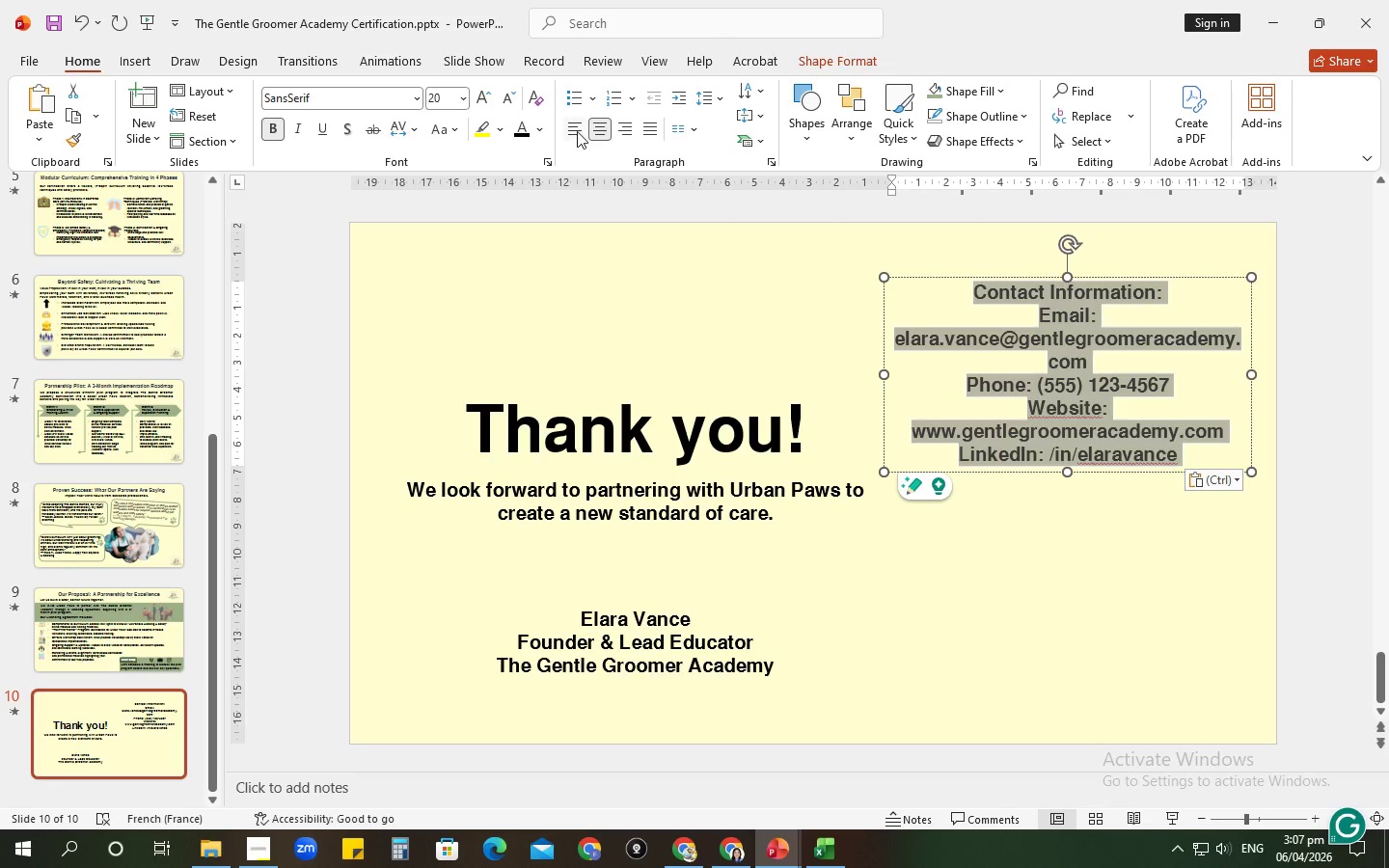 
left_click([577, 130])
 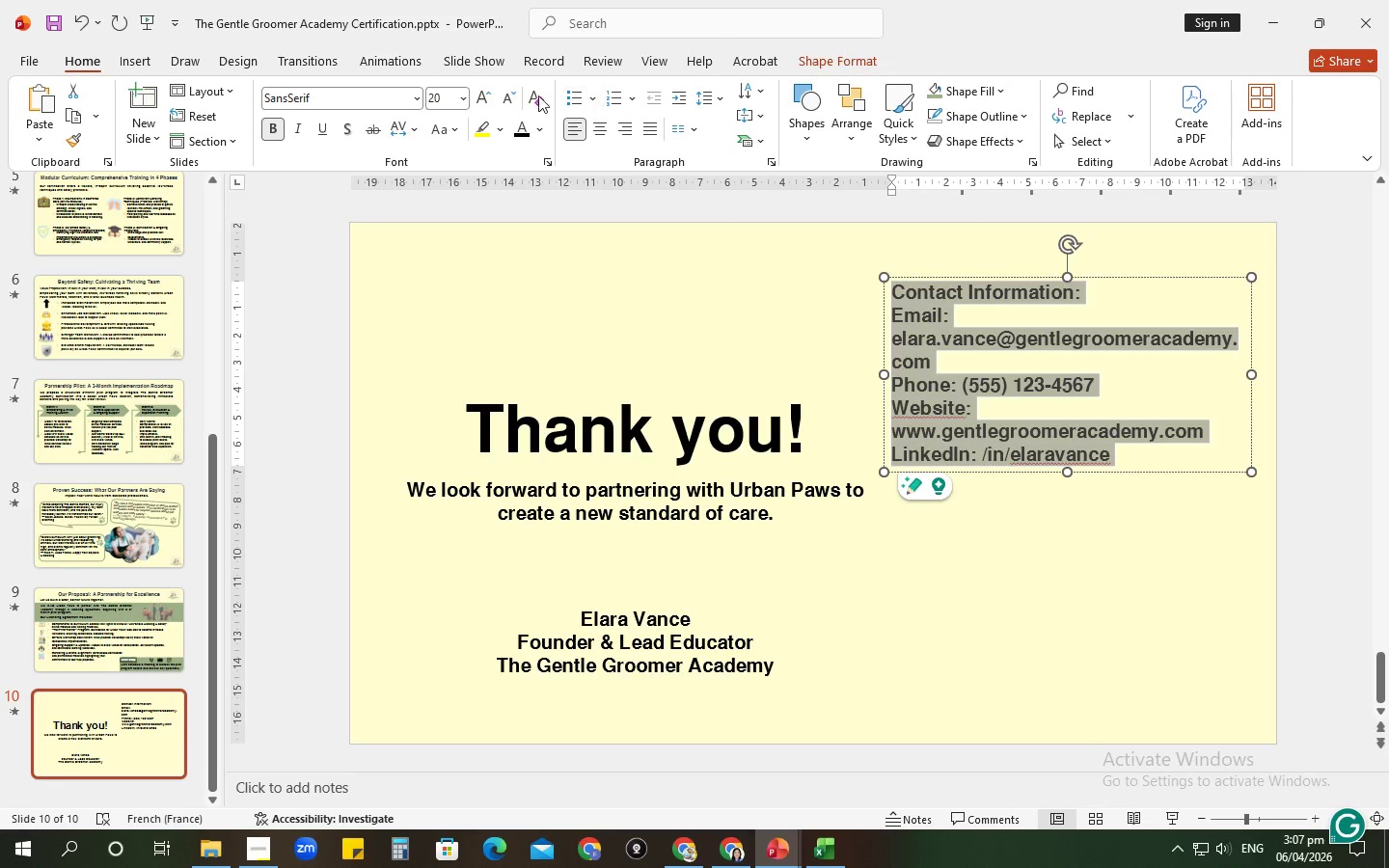 
left_click([506, 99])
 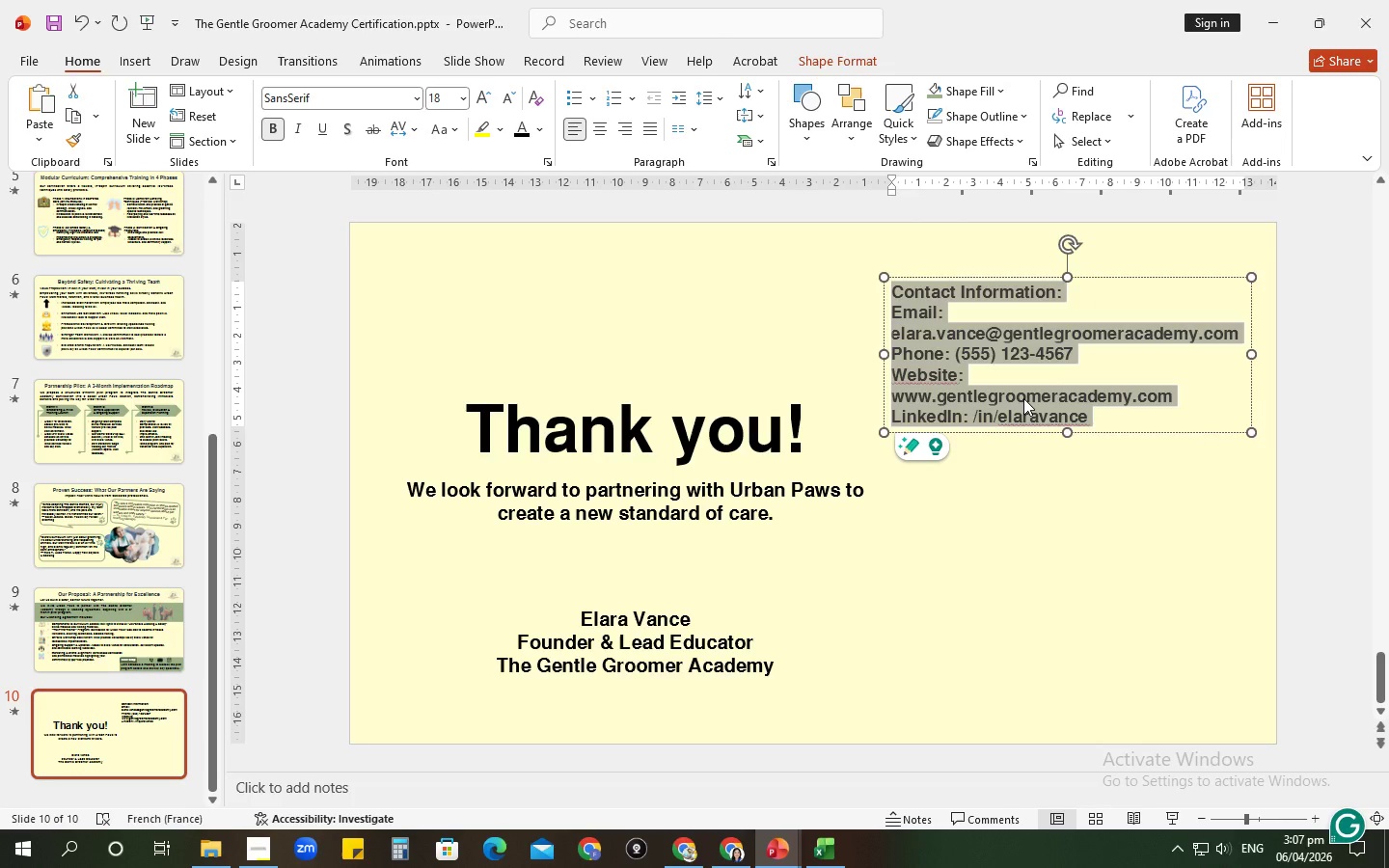 
left_click([913, 332])
 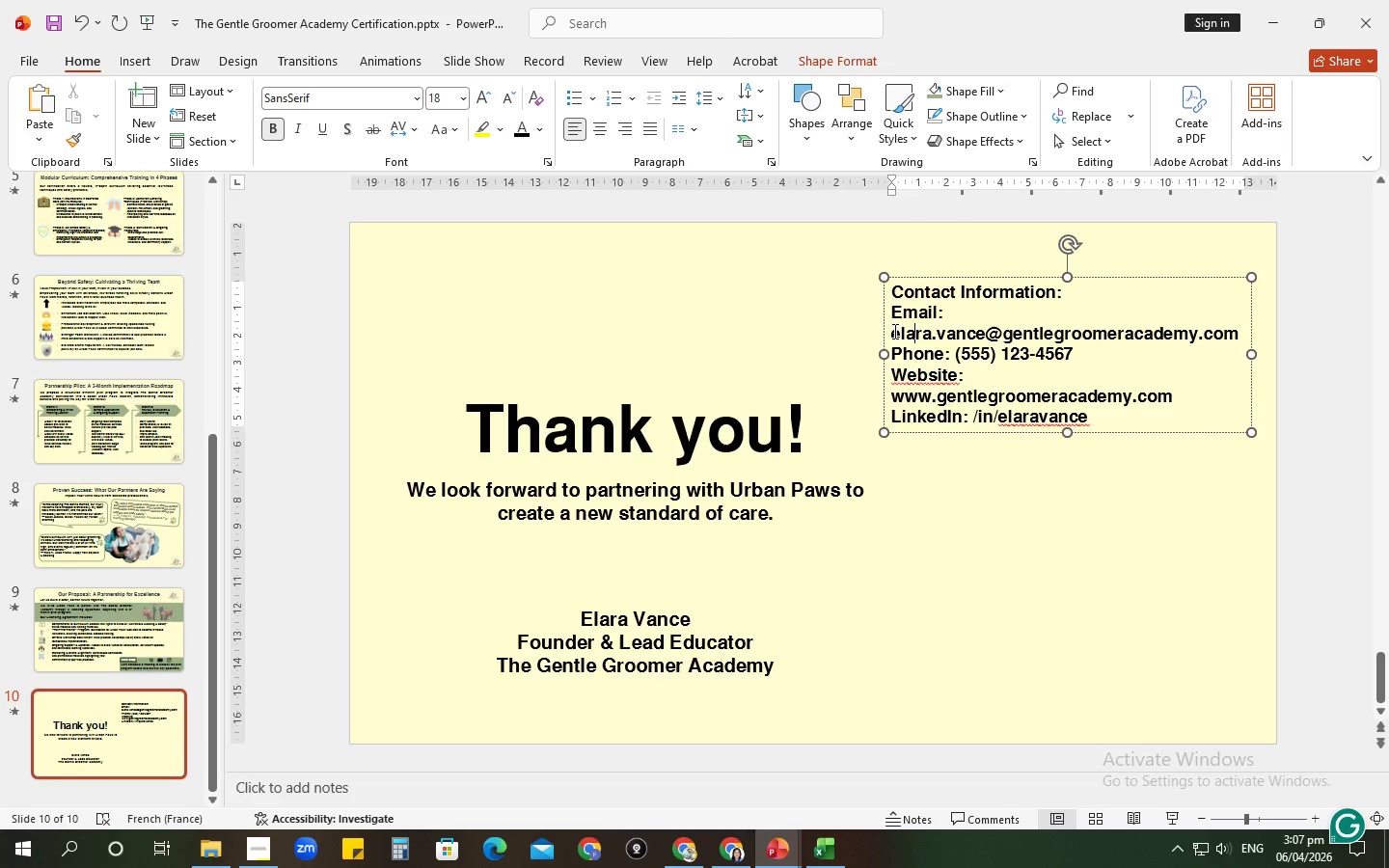 
left_click([893, 331])
 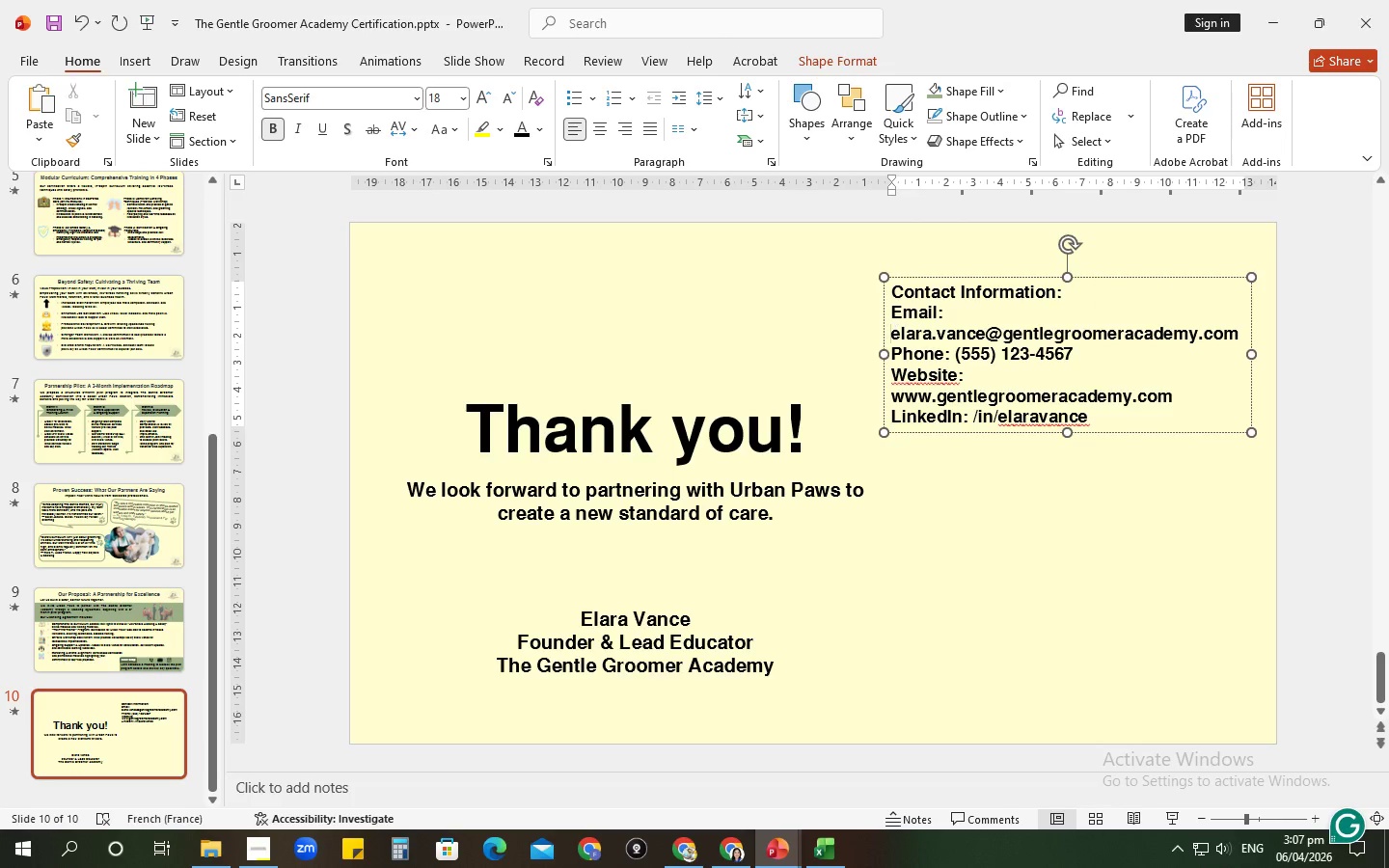 
key(Backspace)
 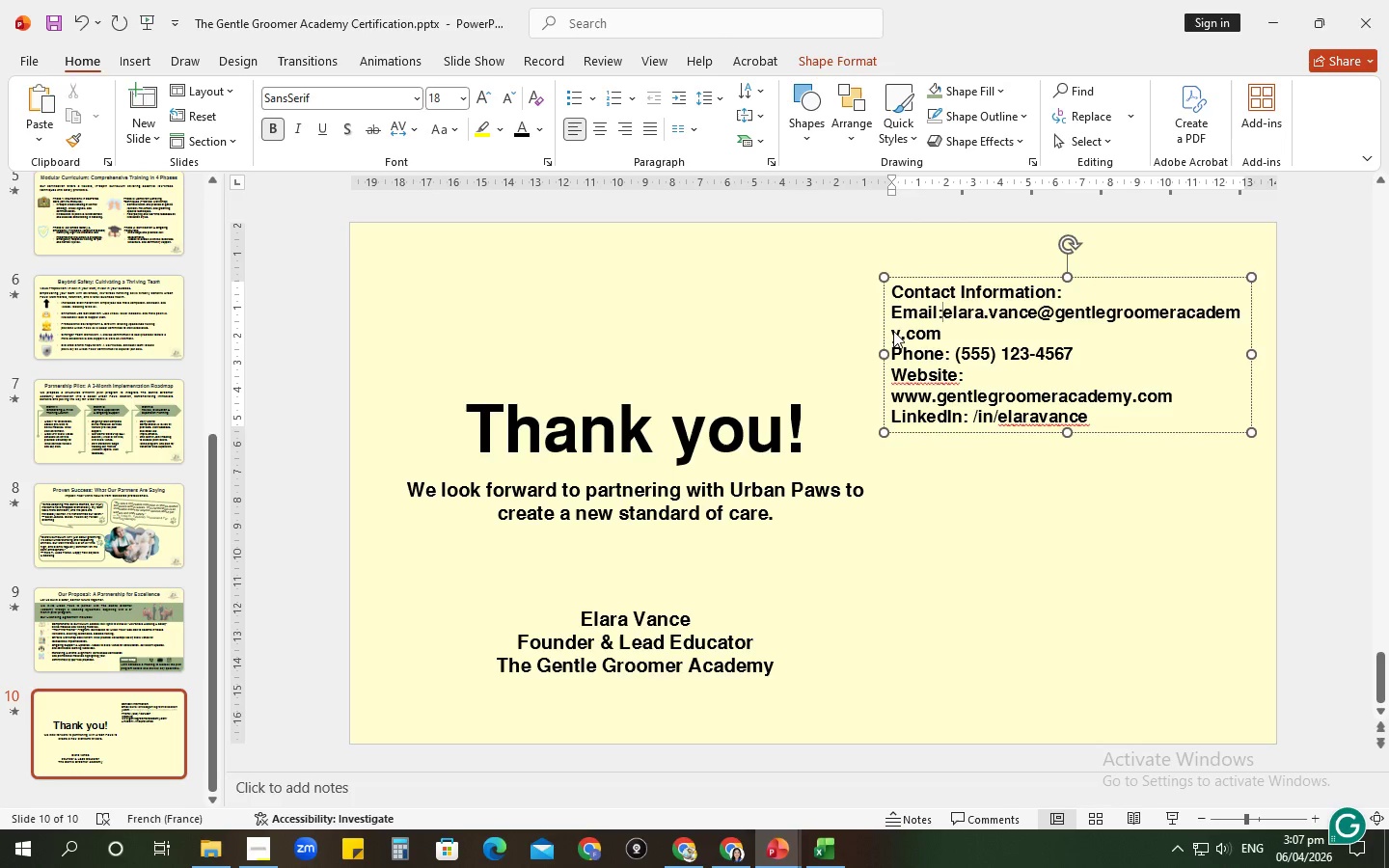 
key(Space)
 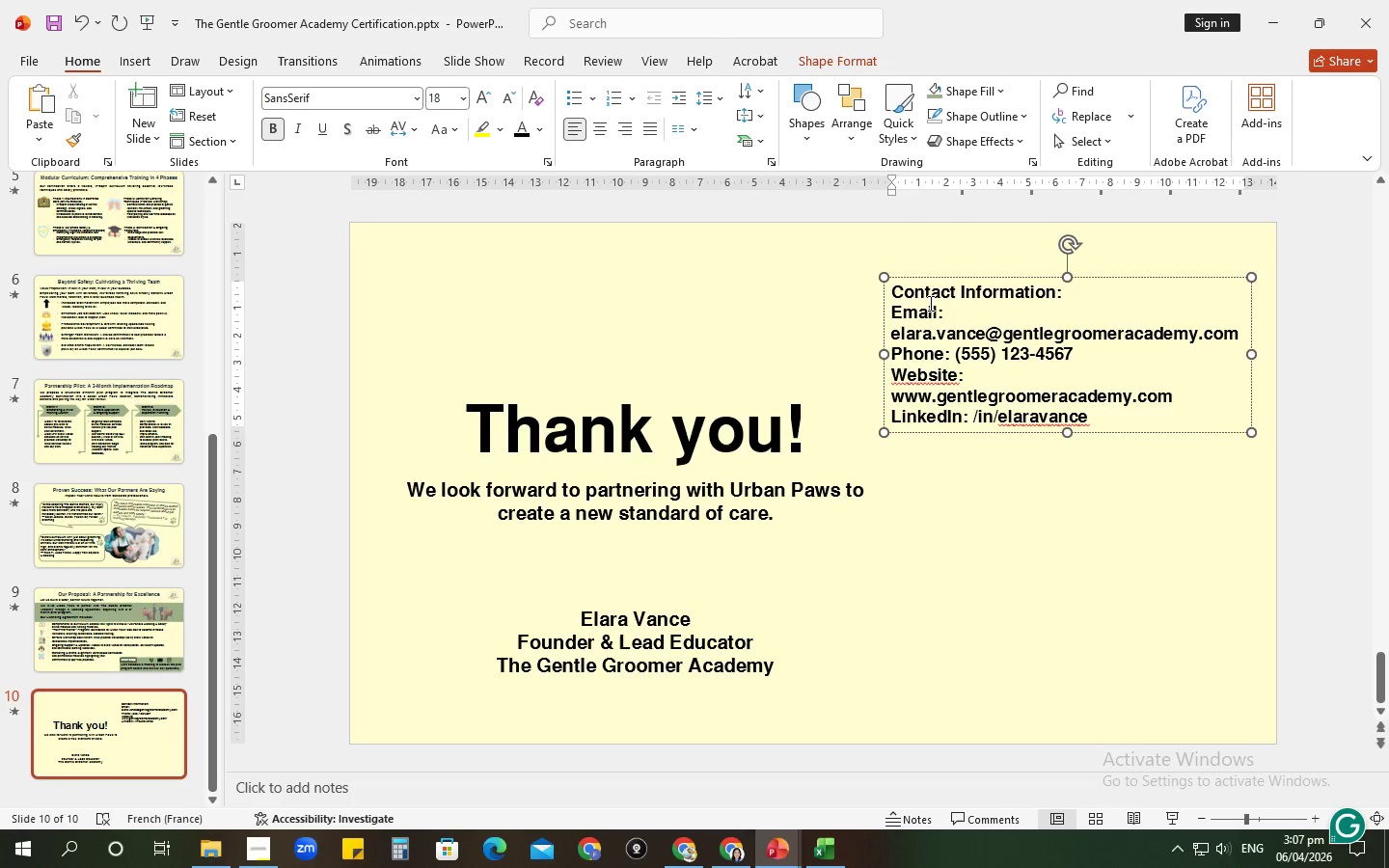 
left_click_drag(start_coordinate=[914, 288], to_coordinate=[1092, 427])
 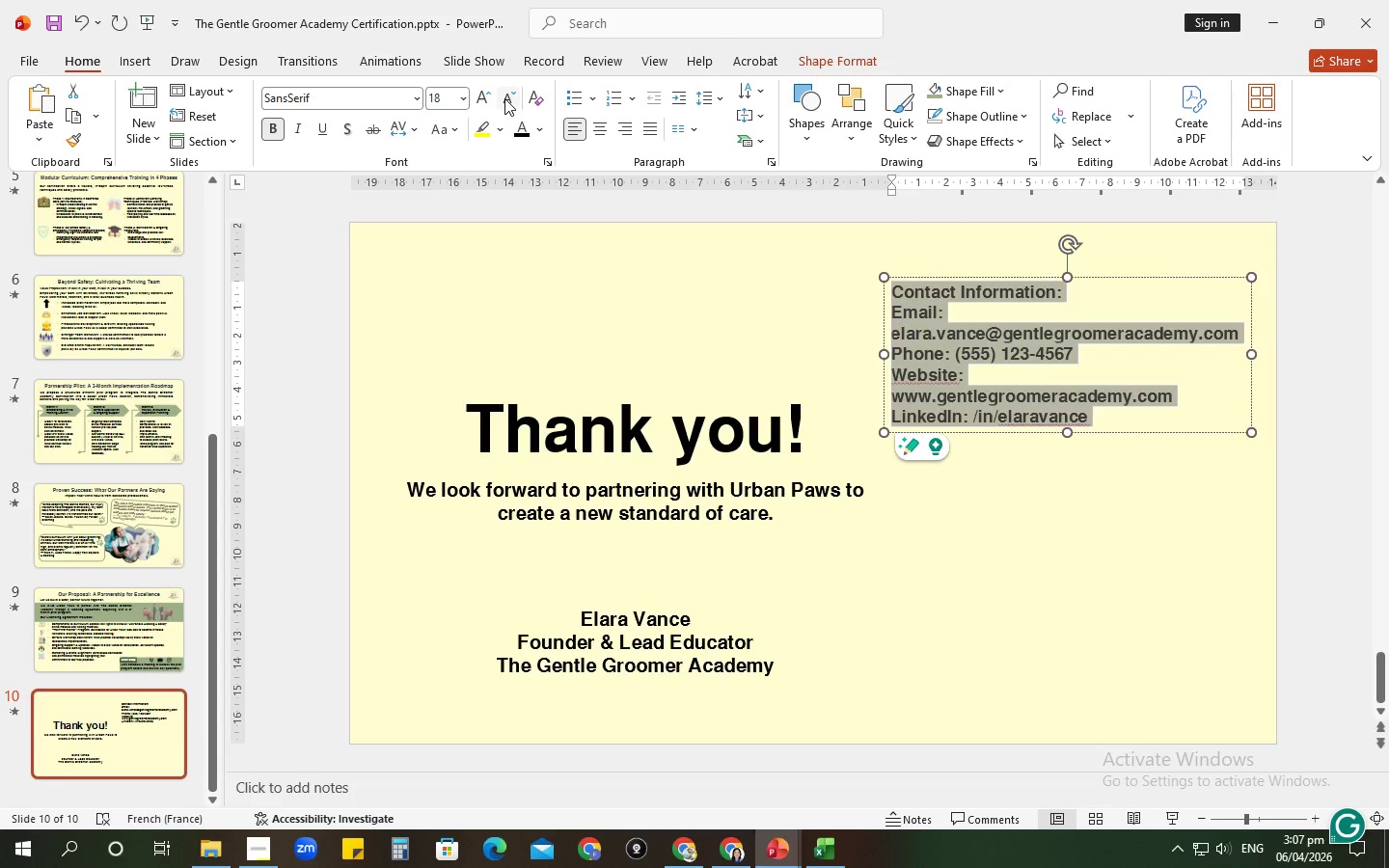 
left_click([504, 98])
 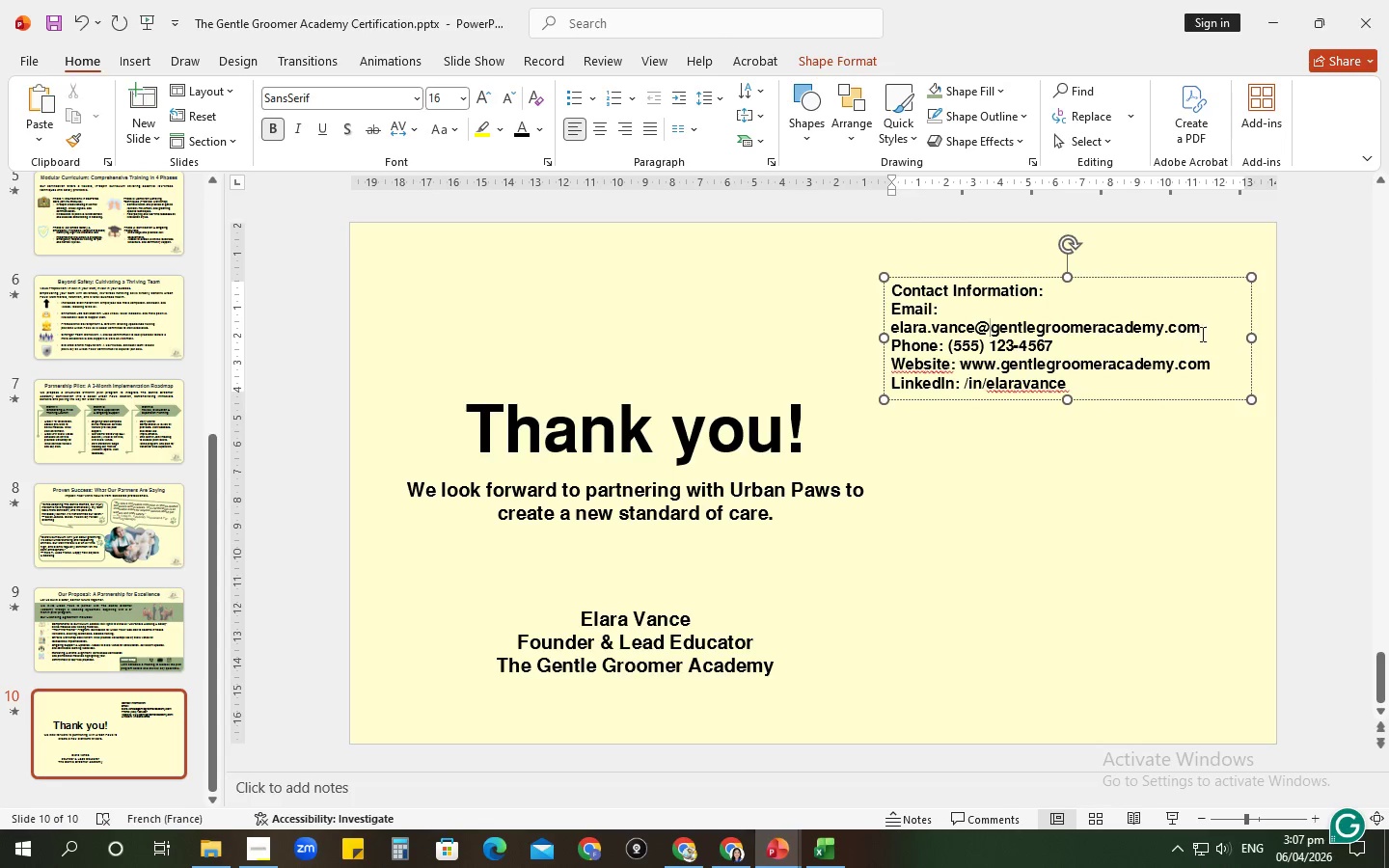 
left_click_drag(start_coordinate=[1249, 339], to_coordinate=[1263, 341])
 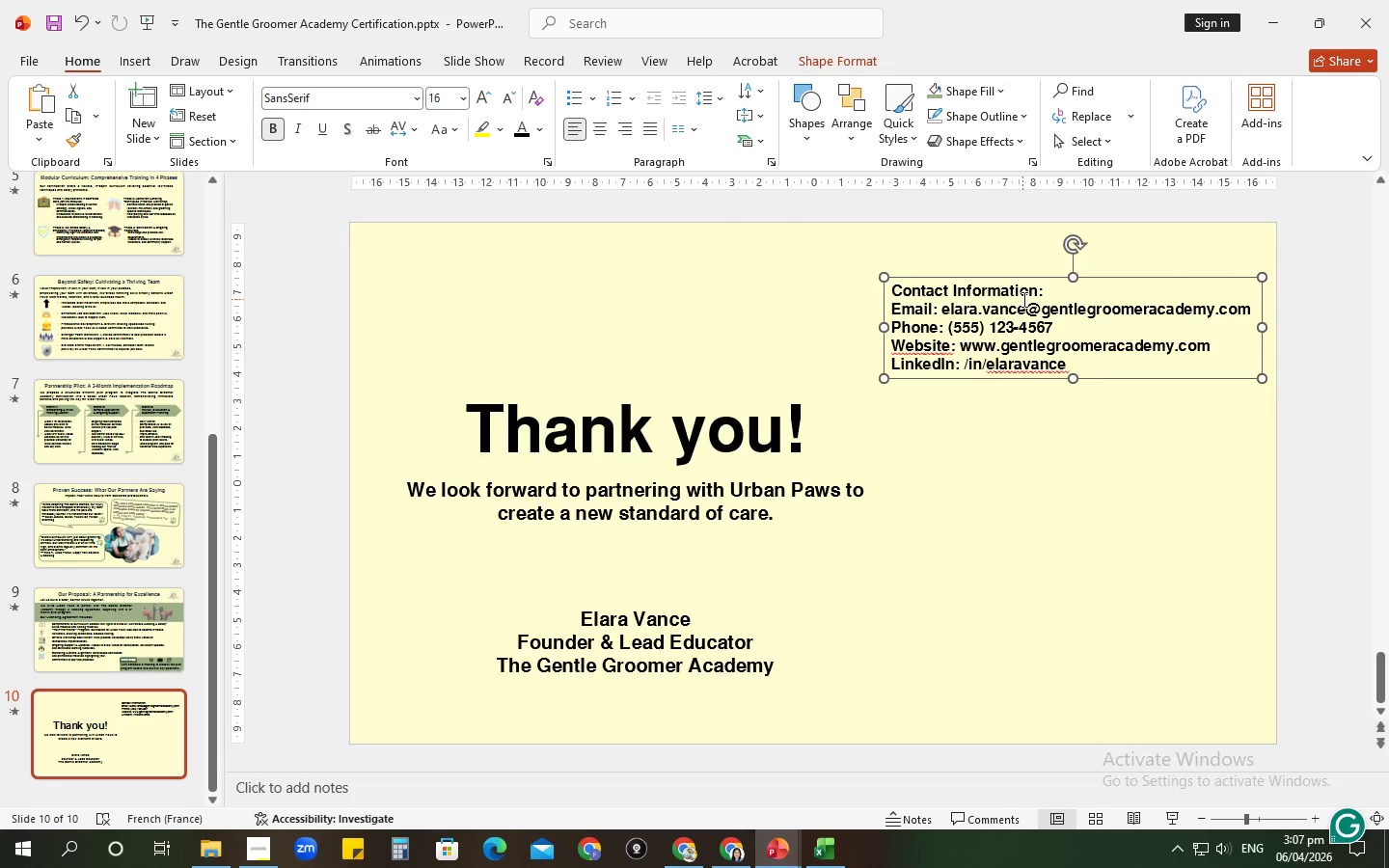 
wait(5.88)
 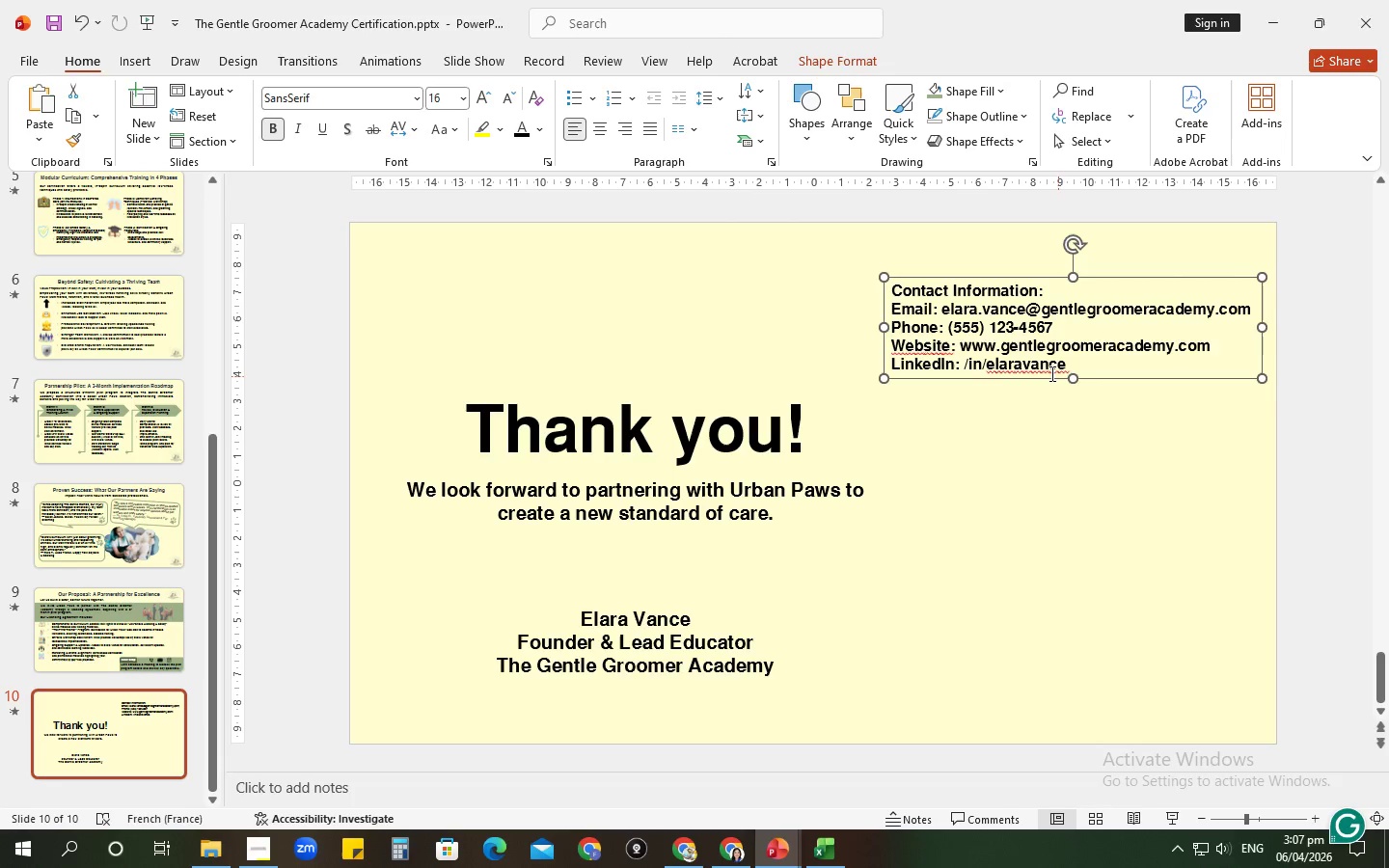 
left_click([1039, 295])
 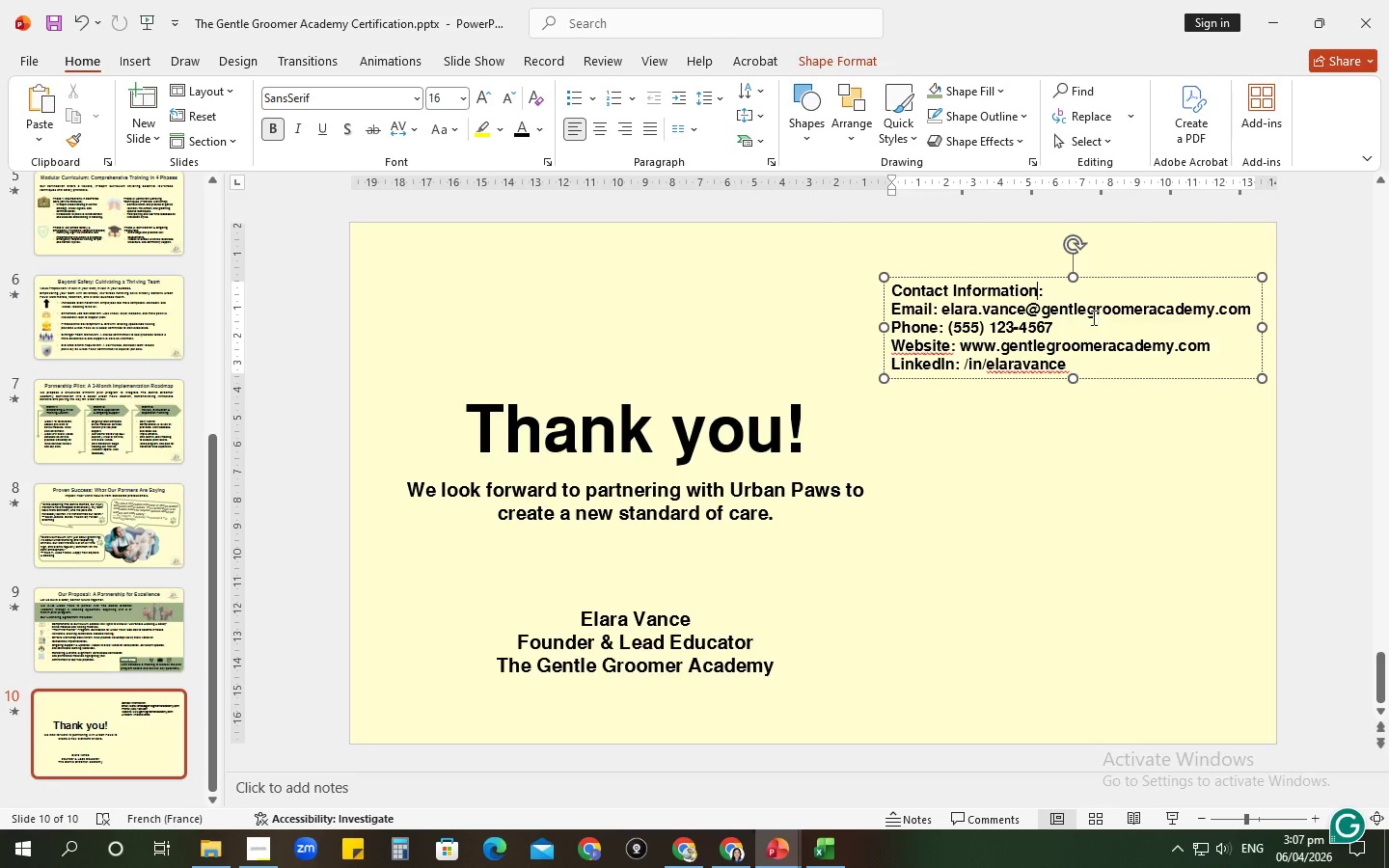 
key(ArrowRight)
 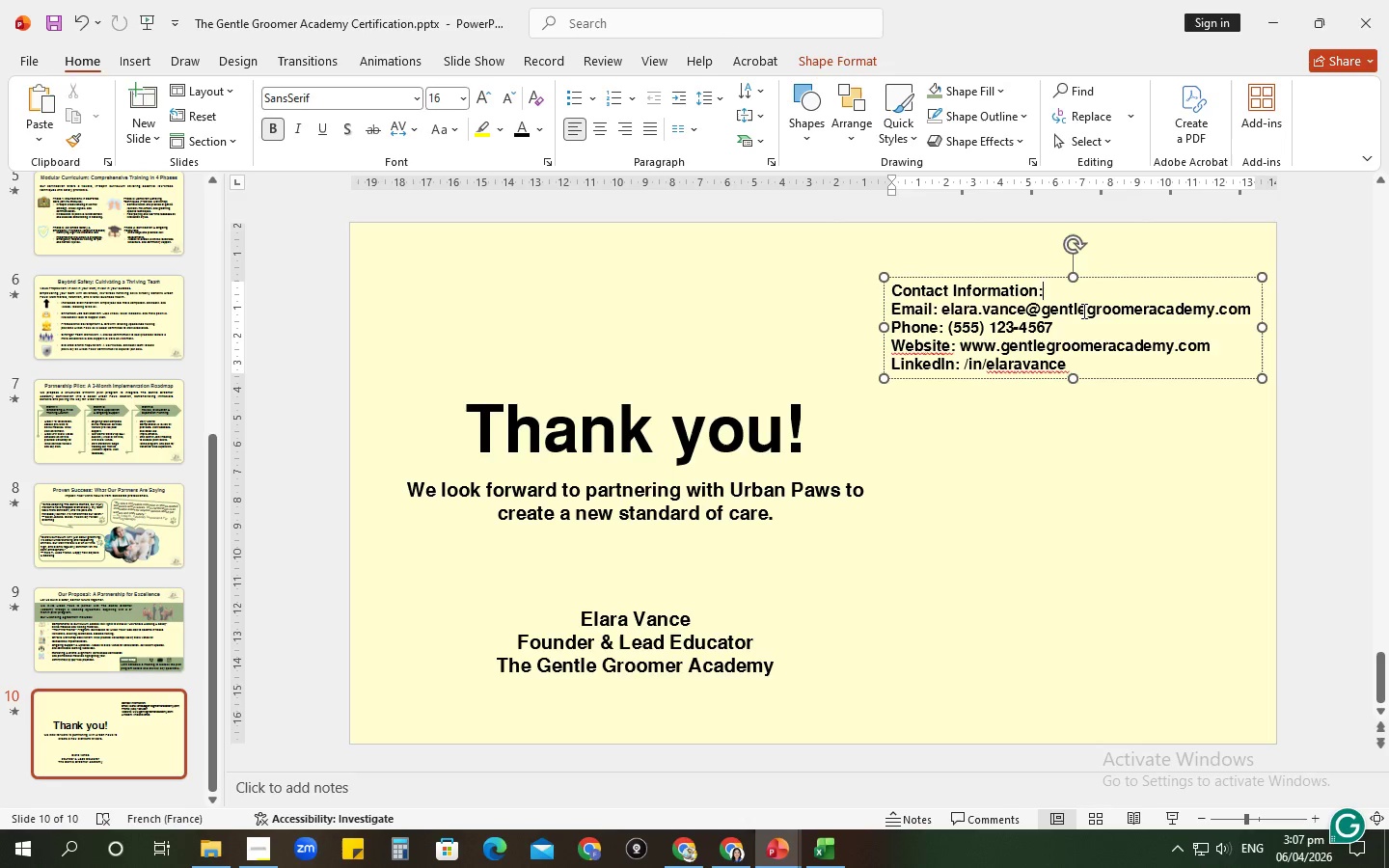 
key(Backspace)
 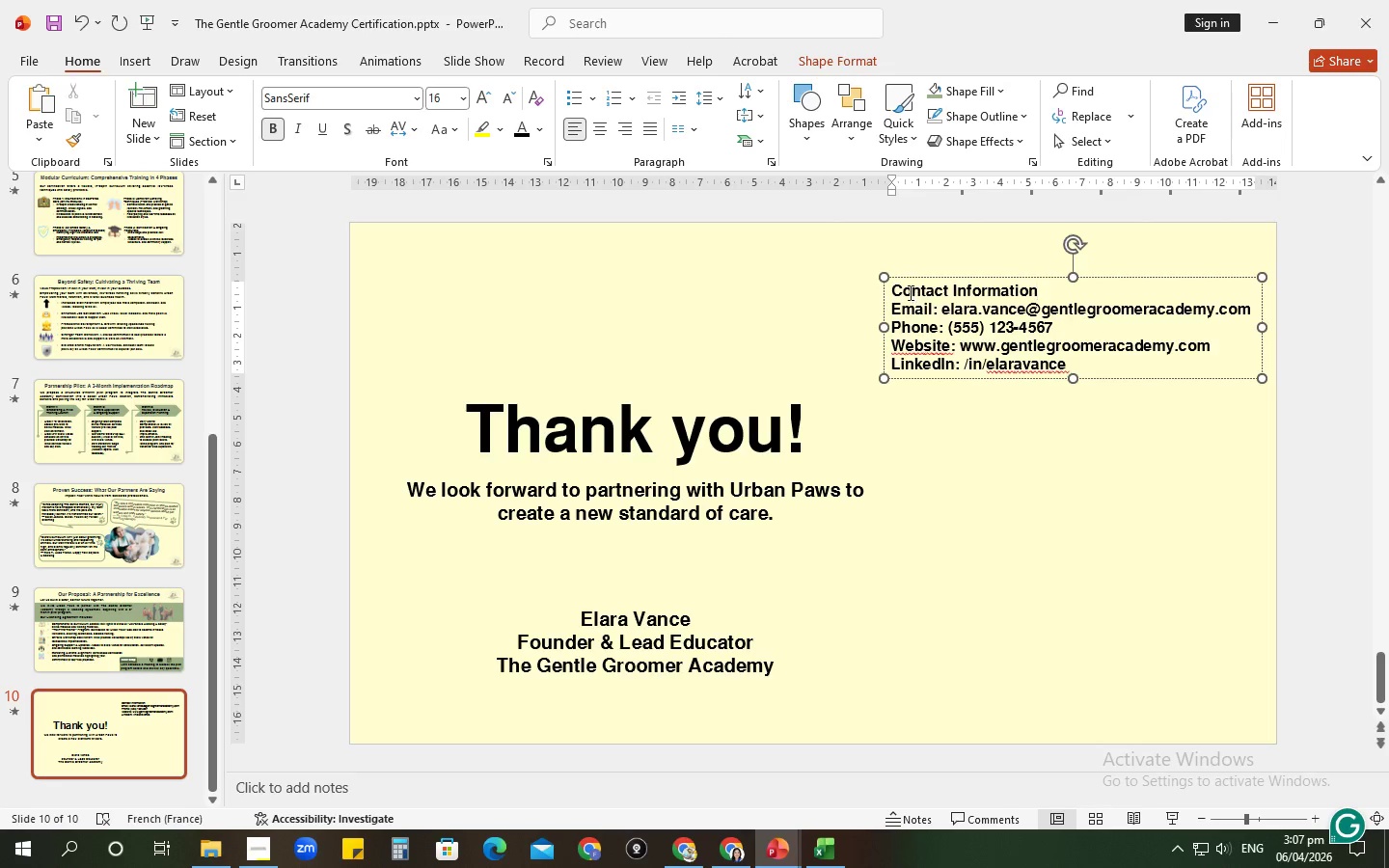 
left_click([902, 287])
 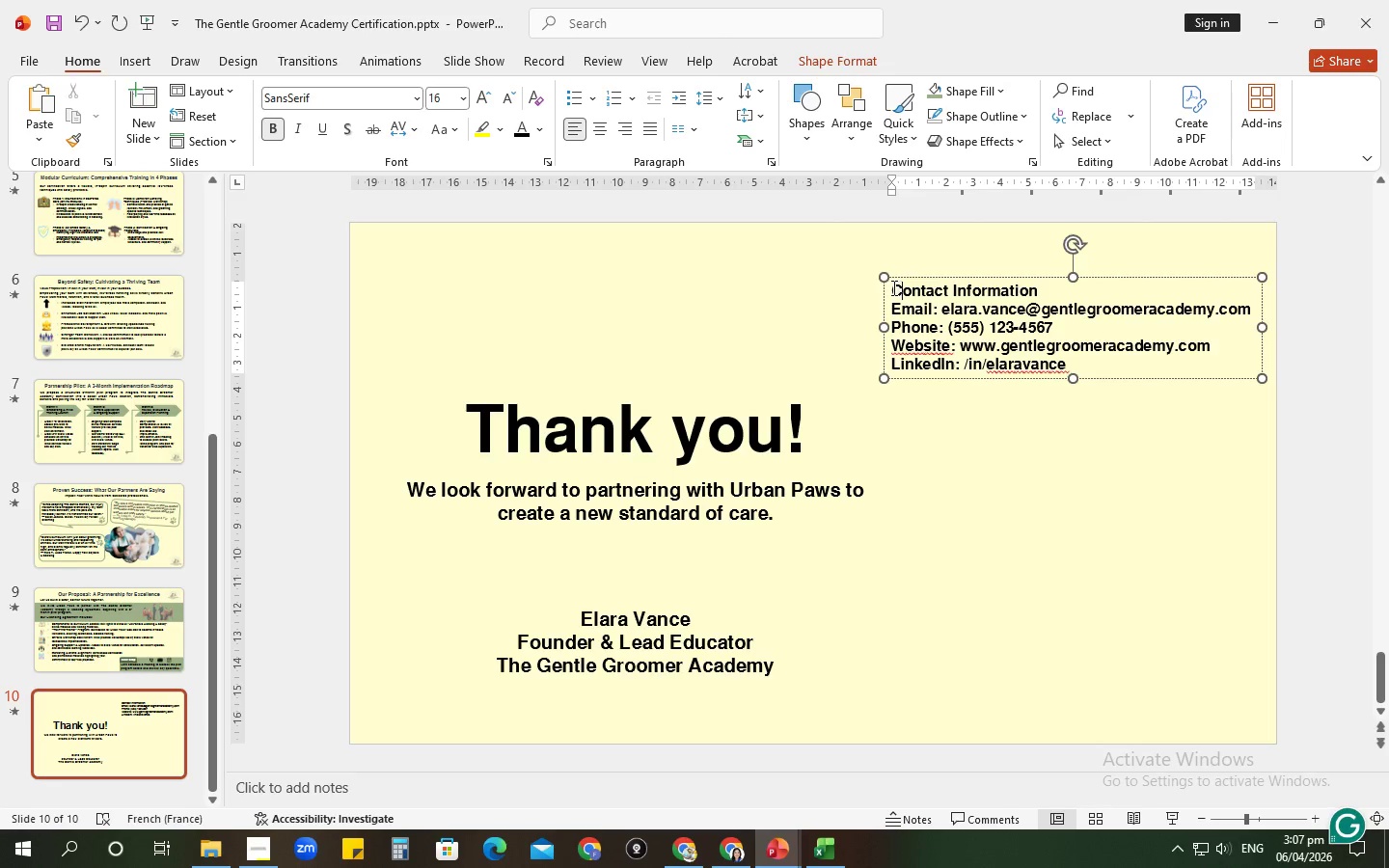 
left_click([892, 287])
 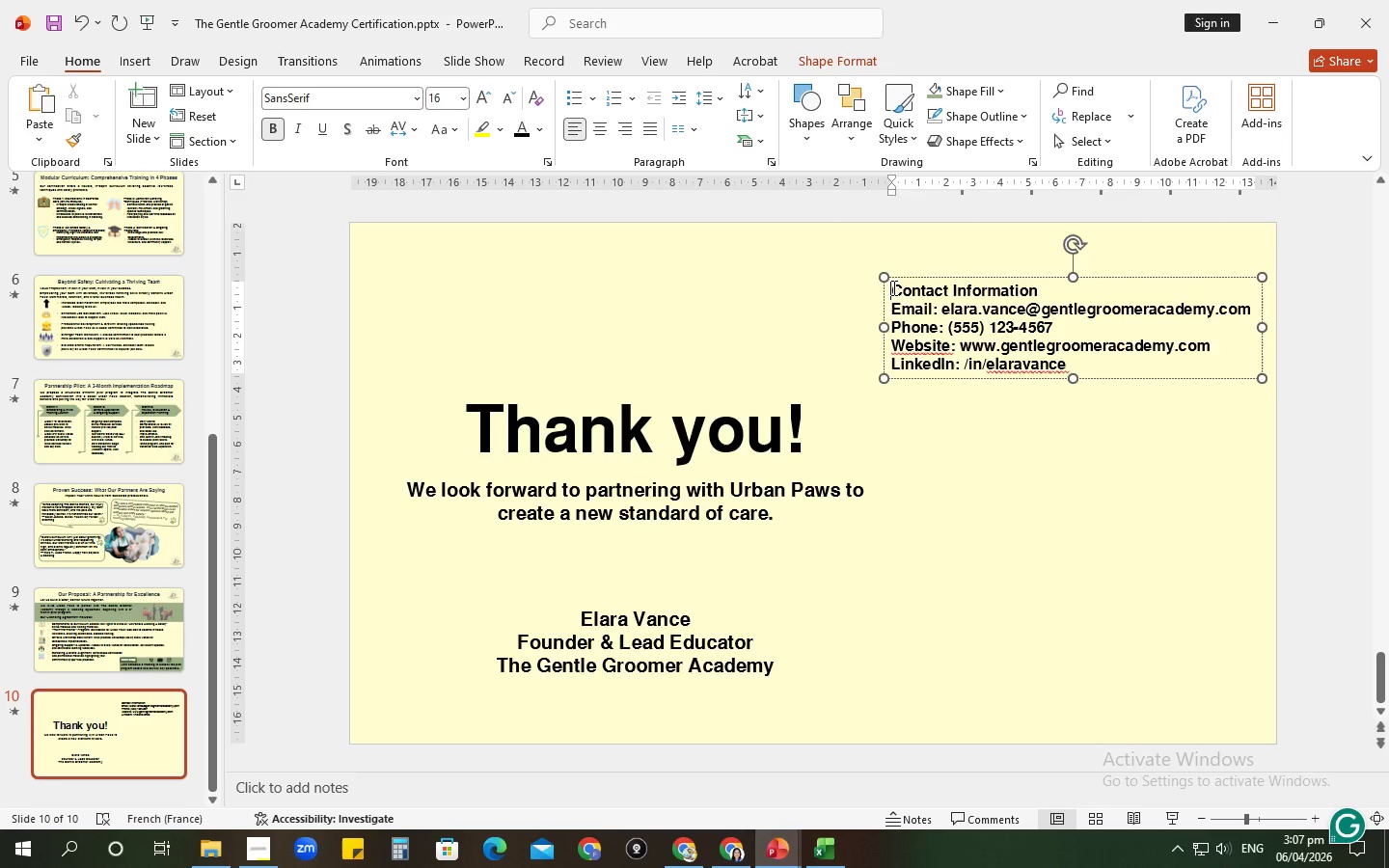 
key(Backspace)
 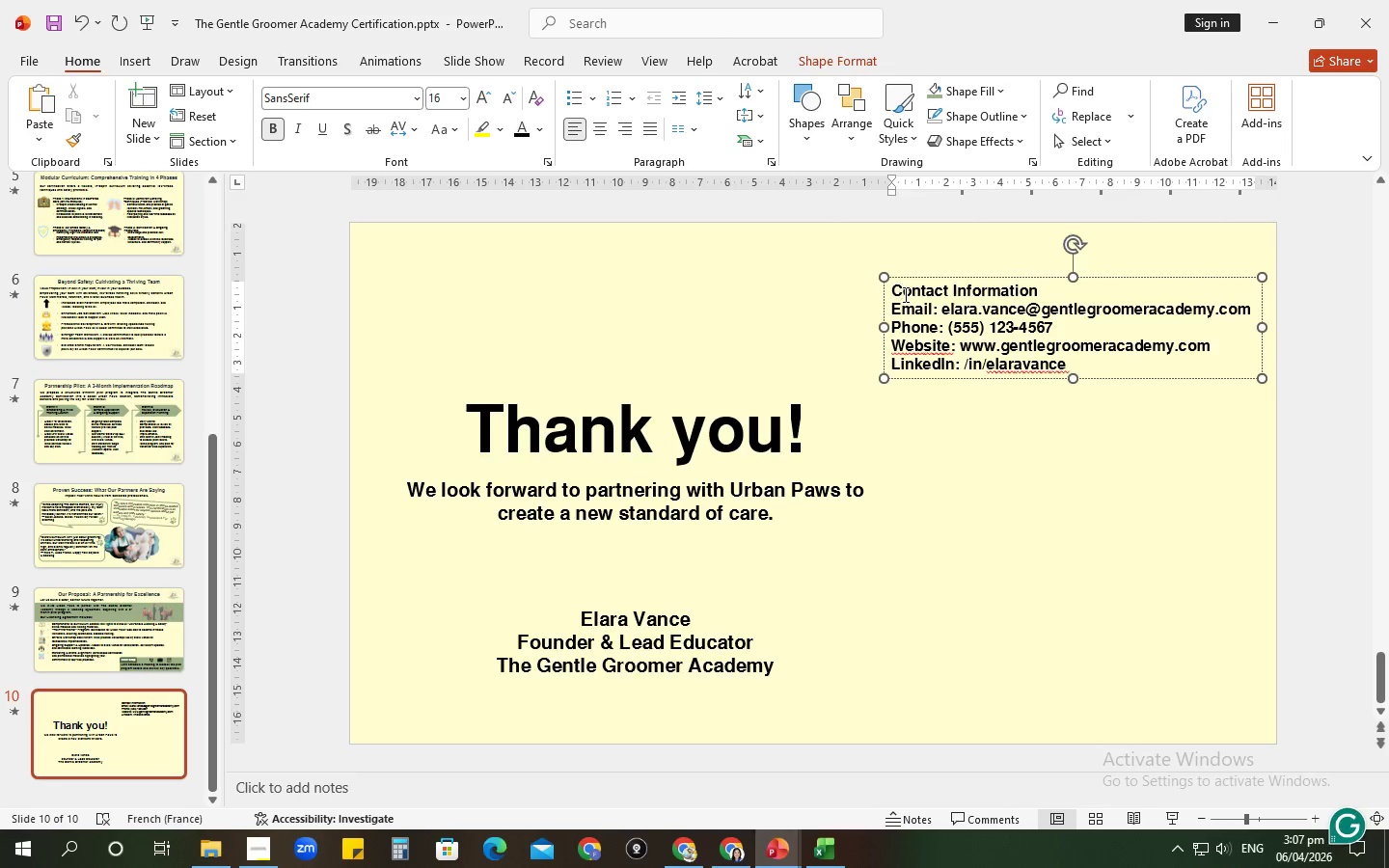 
key(Backspace)
 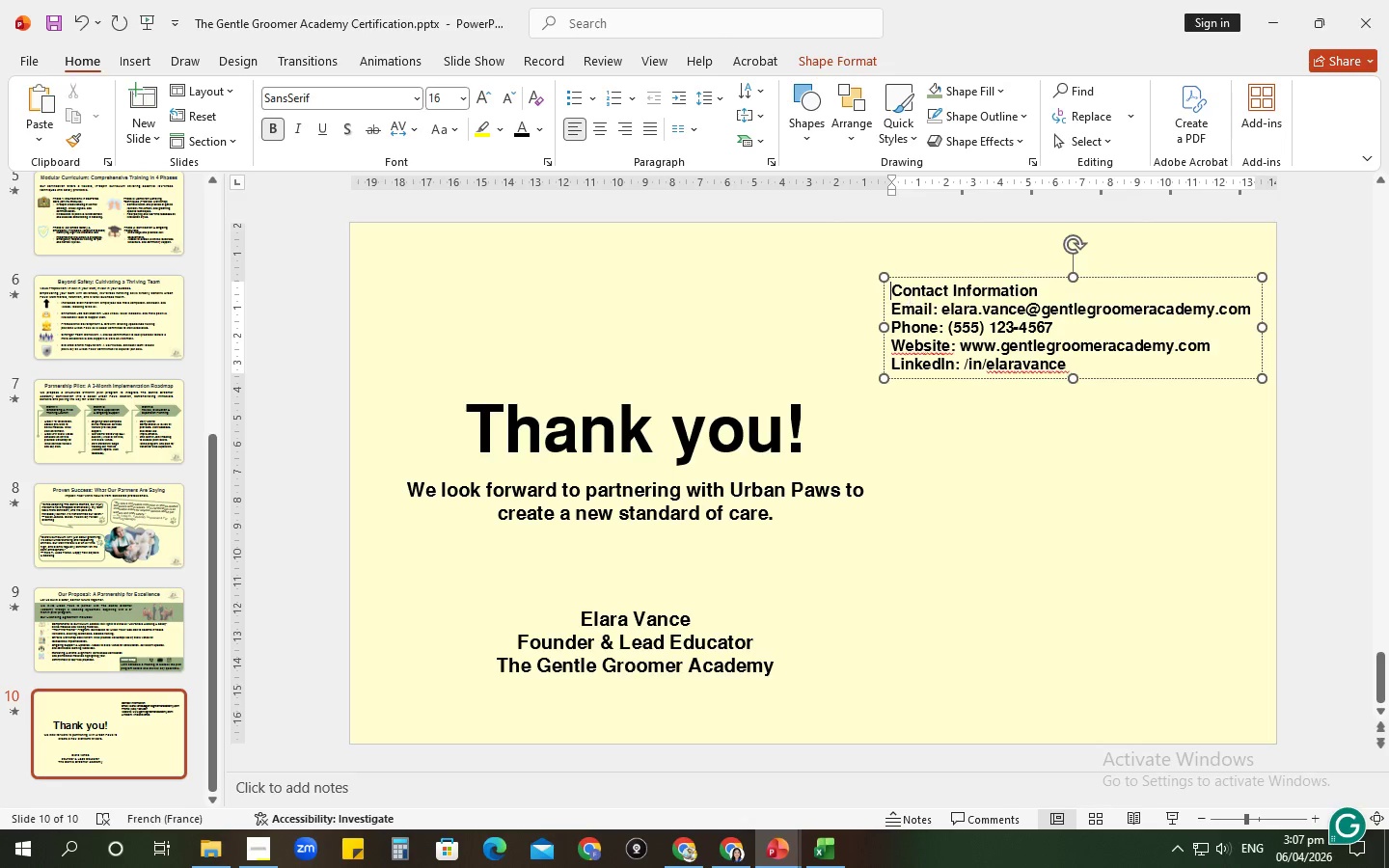 
key(Backspace)
 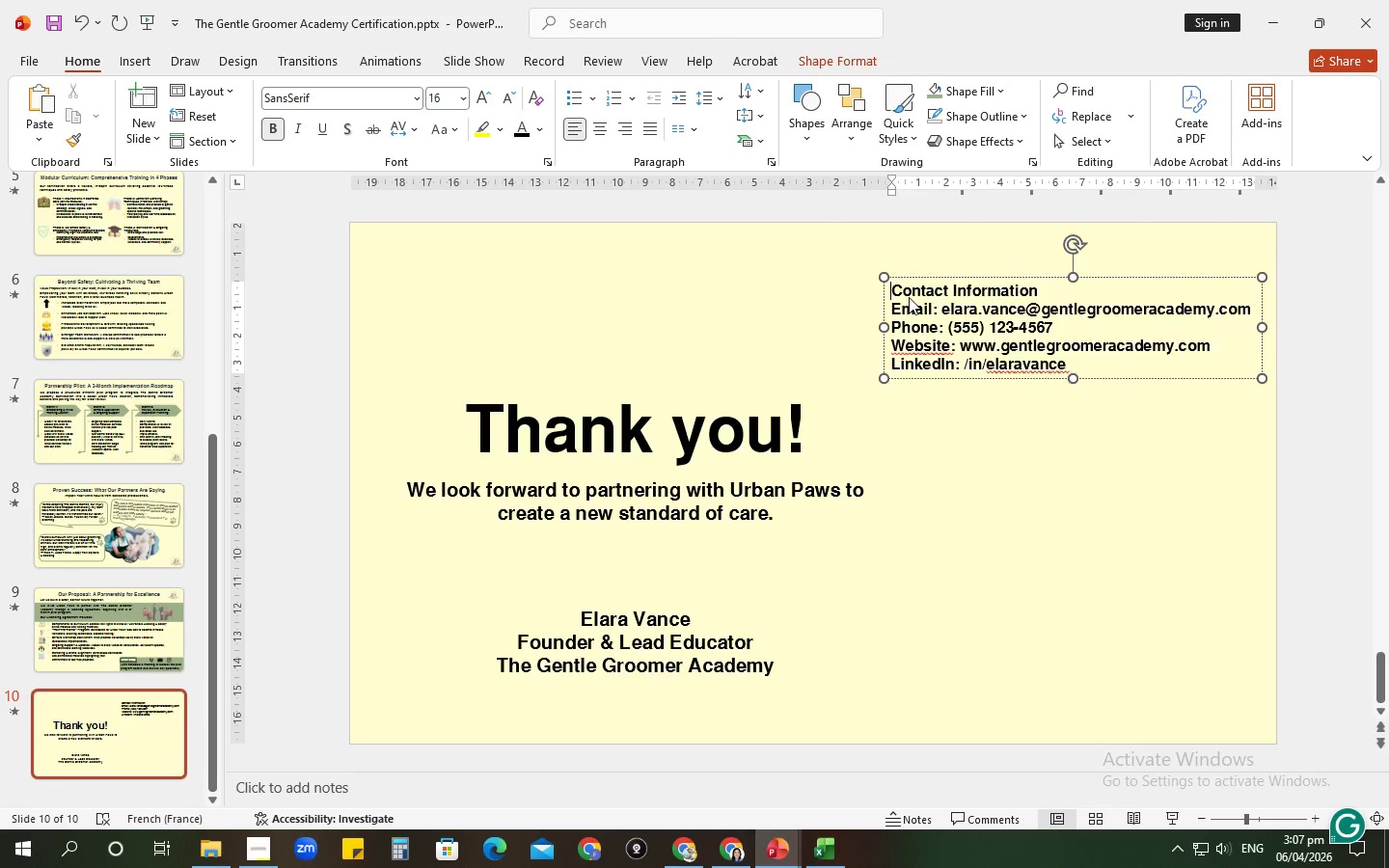 
left_click_drag(start_coordinate=[909, 297], to_coordinate=[994, 368])
 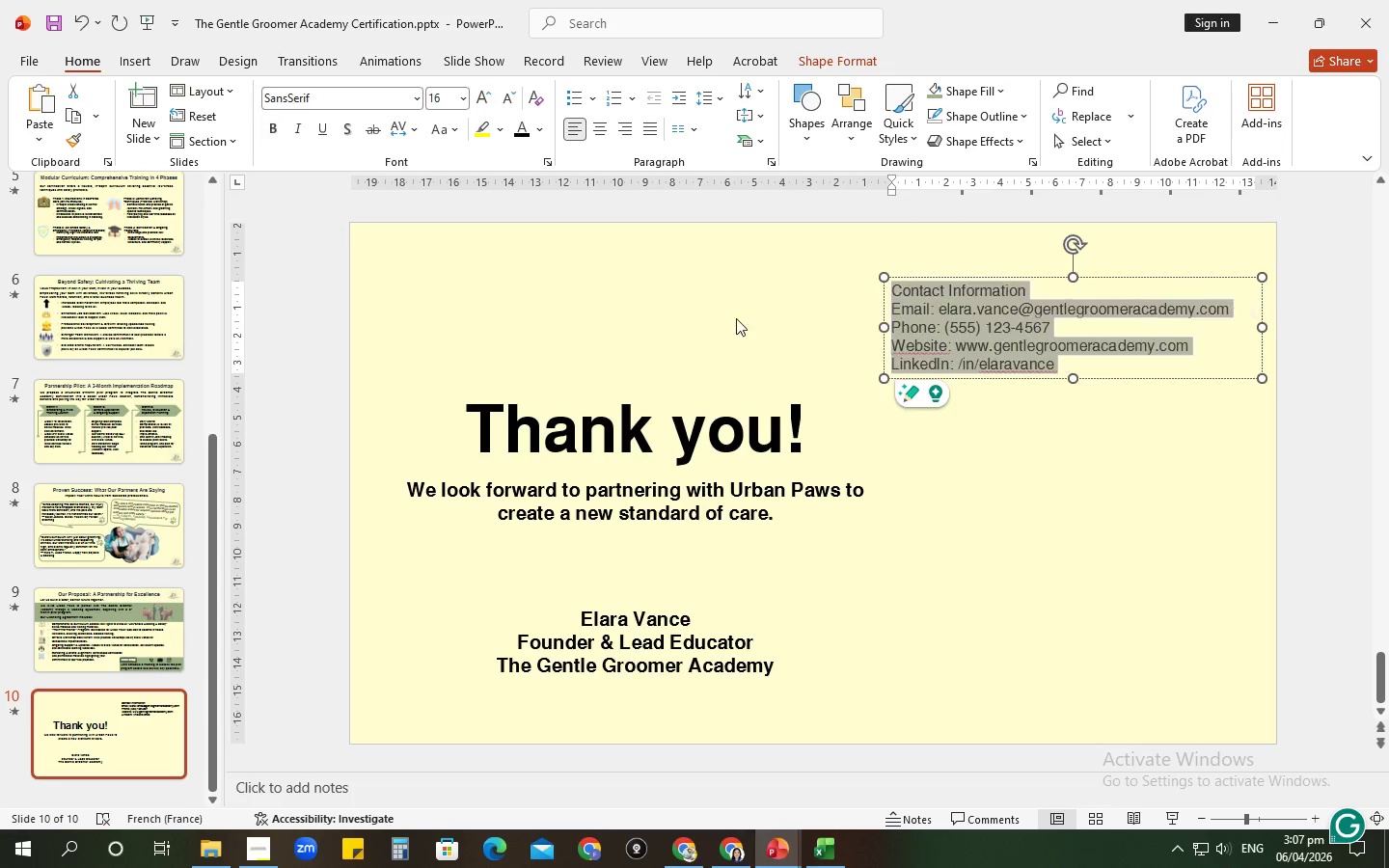 
left_click([945, 306])
 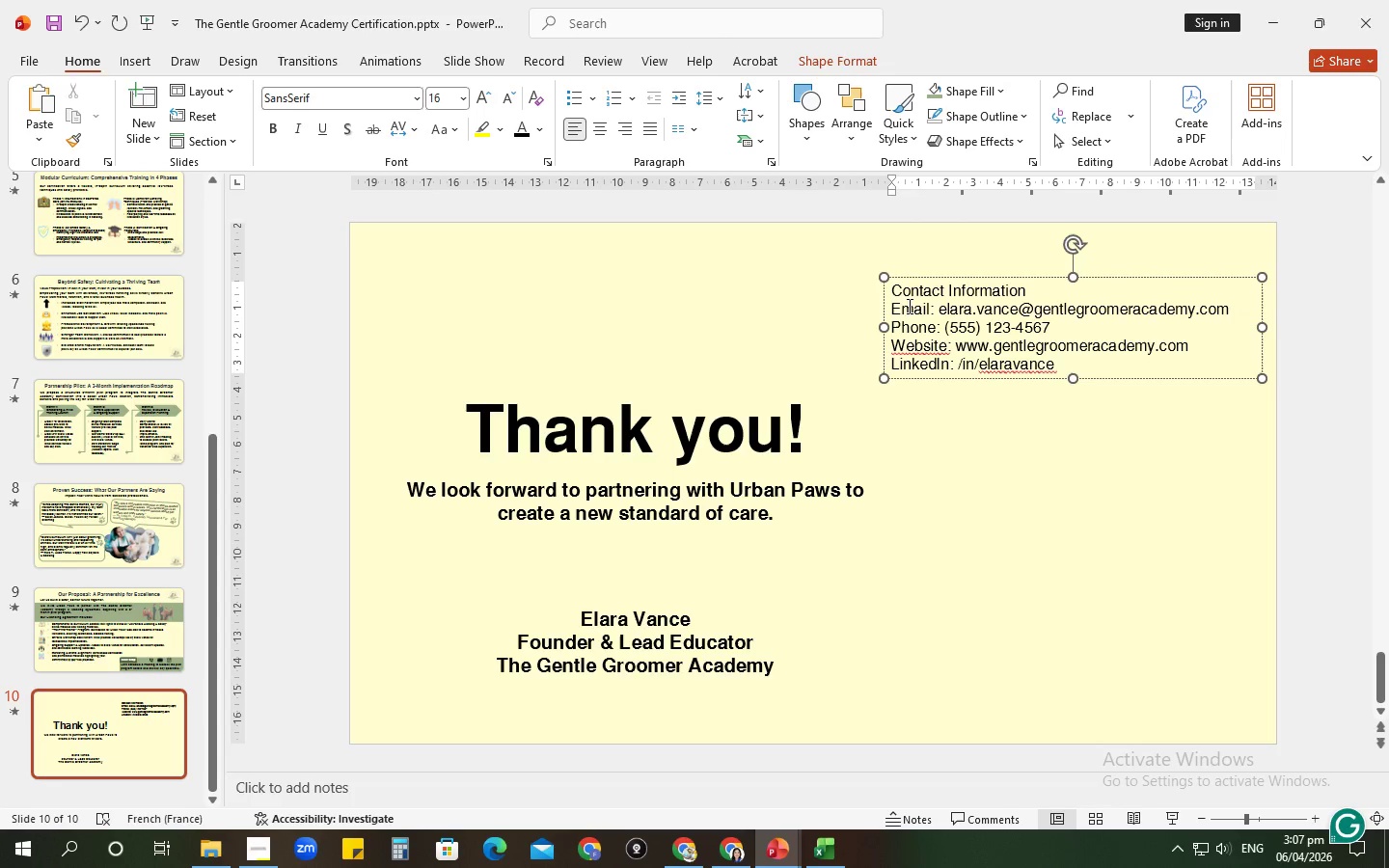 
left_click_drag(start_coordinate=[891, 306], to_coordinate=[935, 312])
 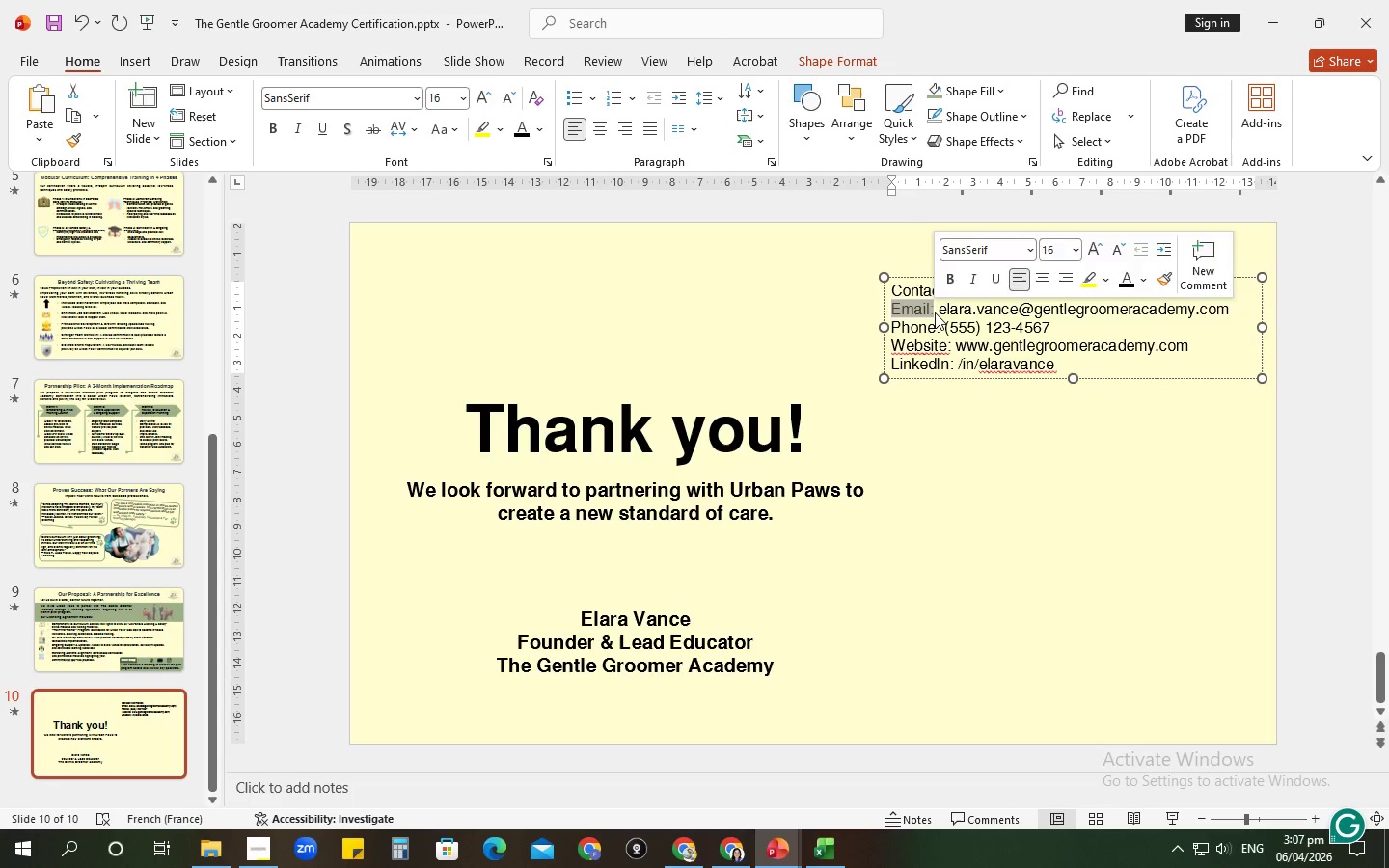 
key(Control+B)
 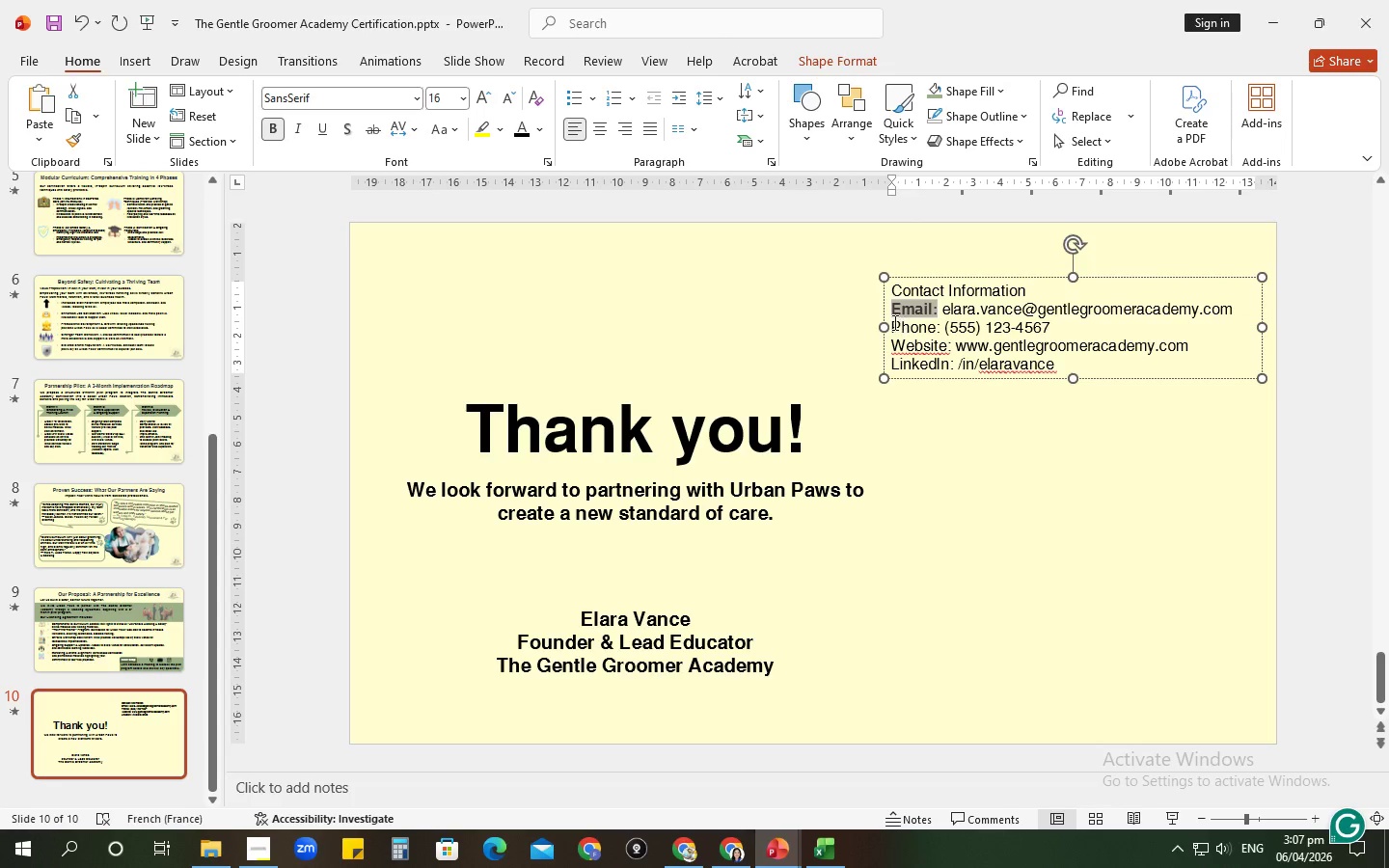 
left_click_drag(start_coordinate=[893, 322], to_coordinate=[942, 331])
 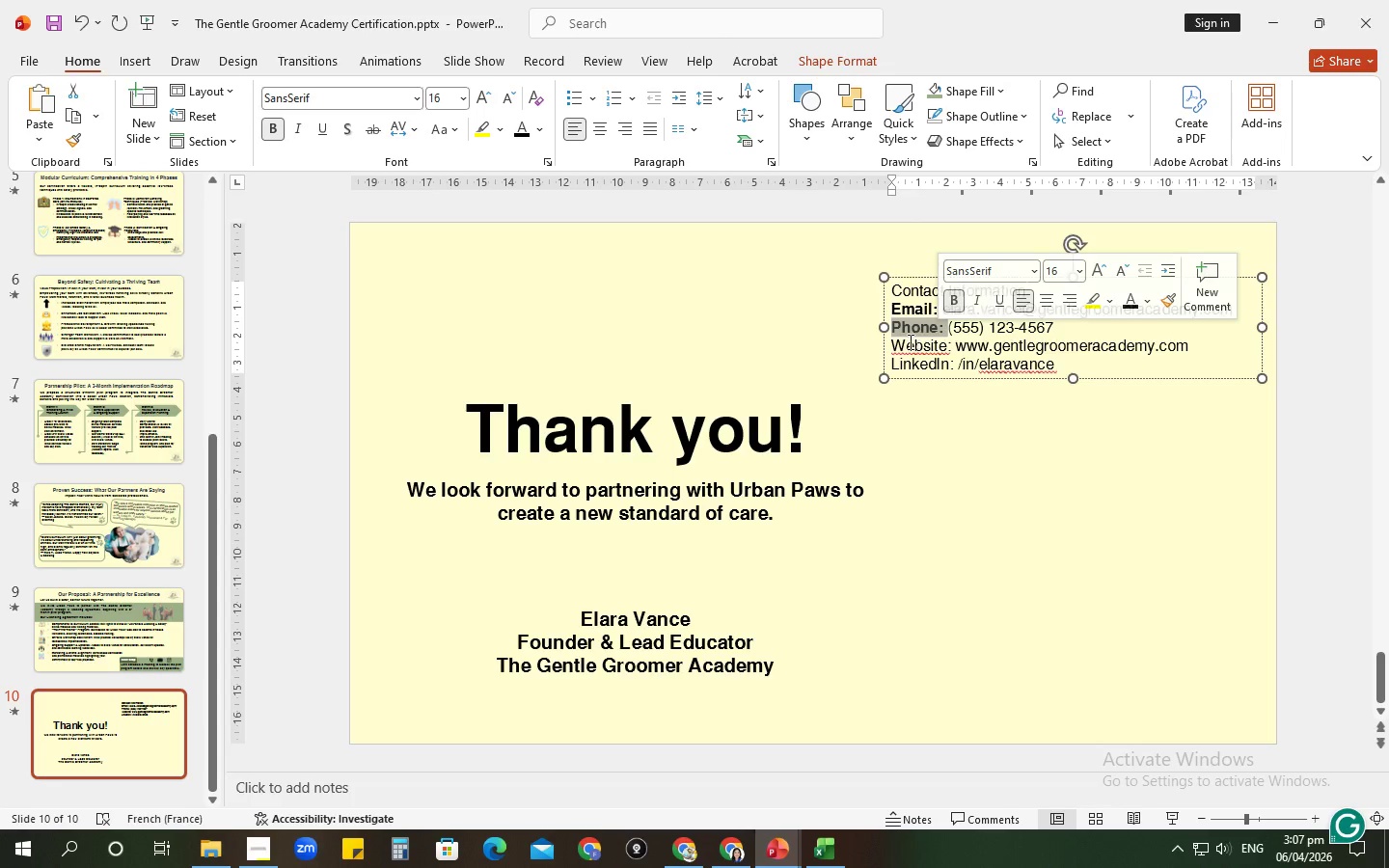 
key(Control+B)
 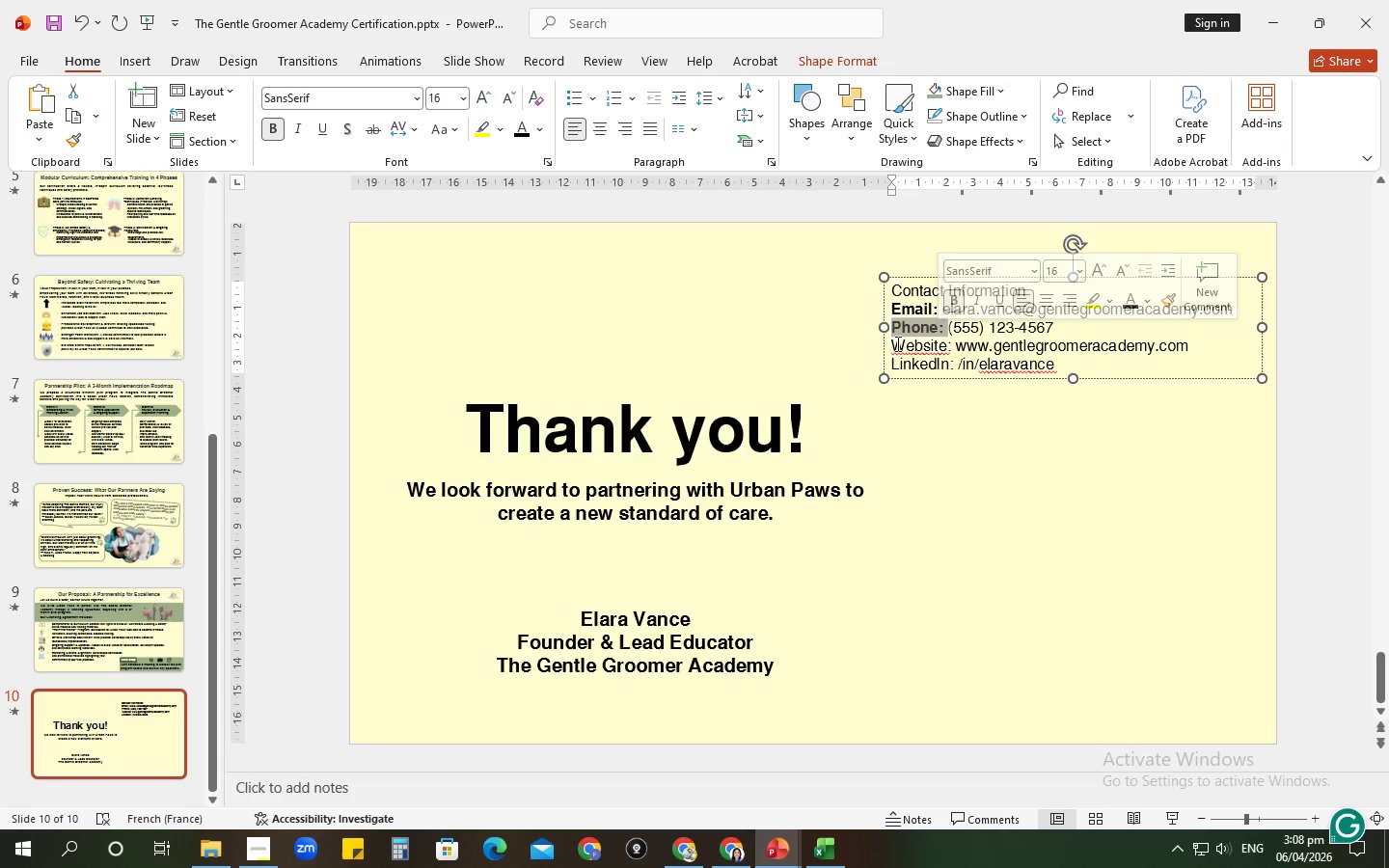 
left_click_drag(start_coordinate=[895, 343], to_coordinate=[951, 354])
 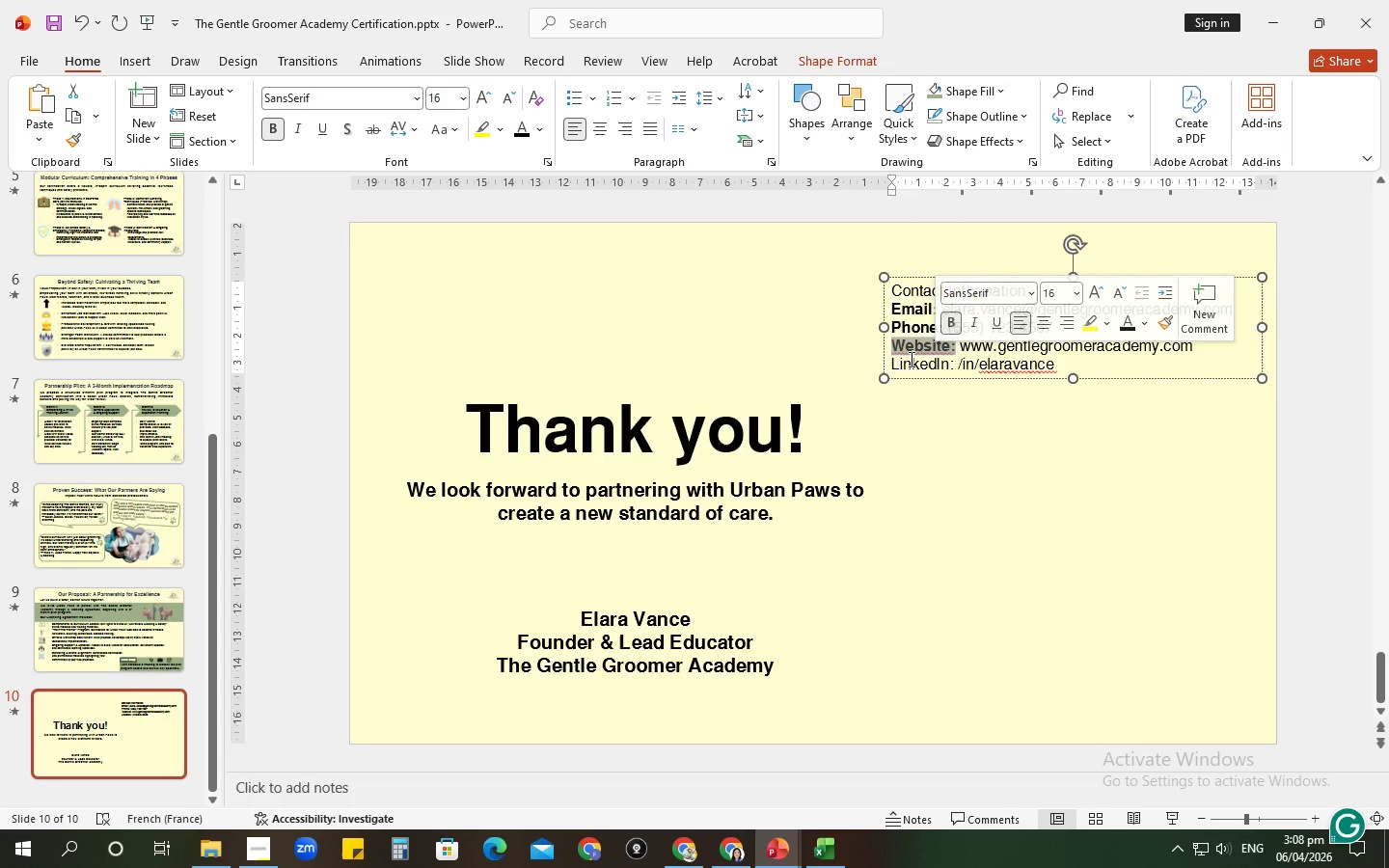 
key(Control+ControlLeft)
 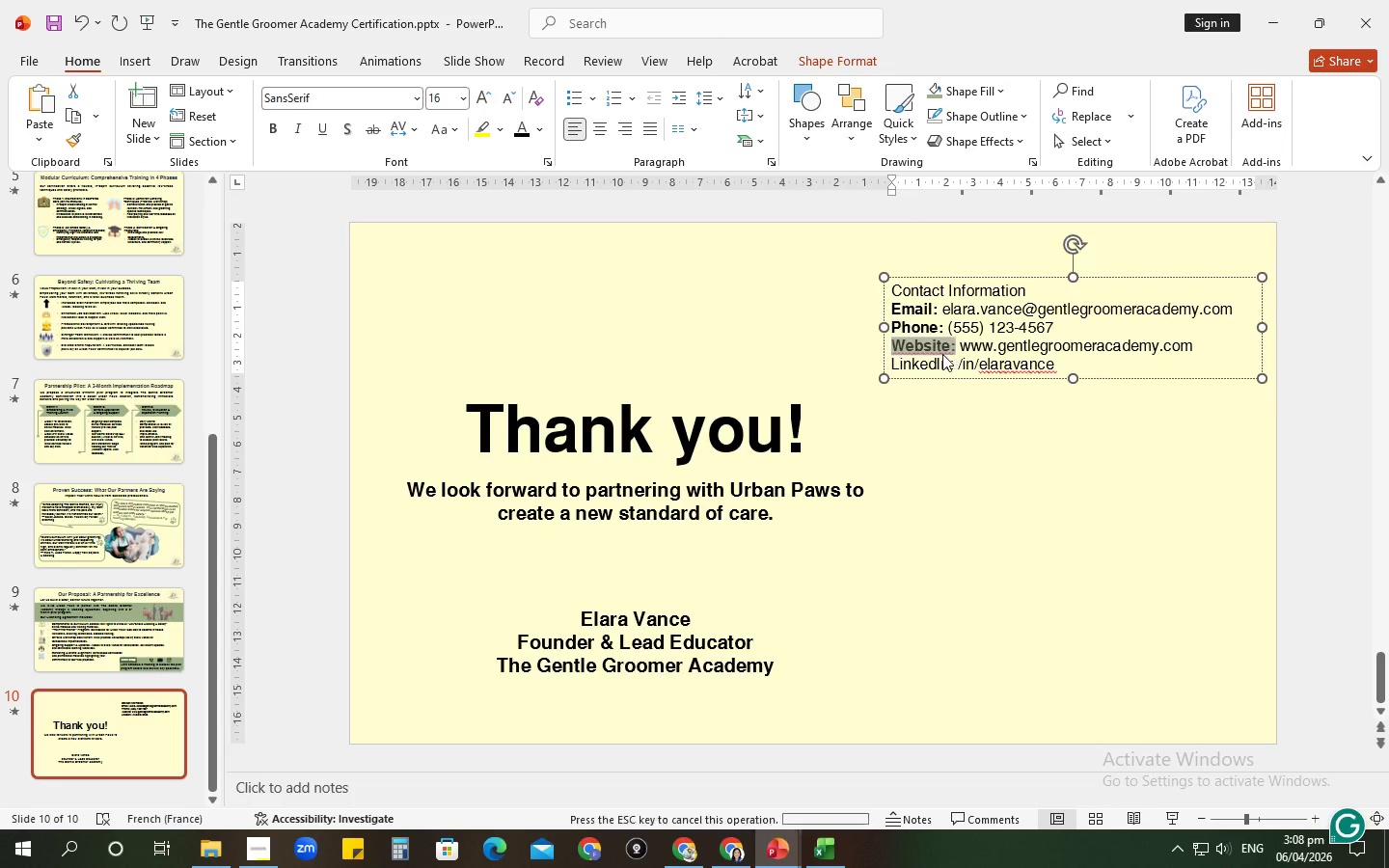 
key(Control+B)
 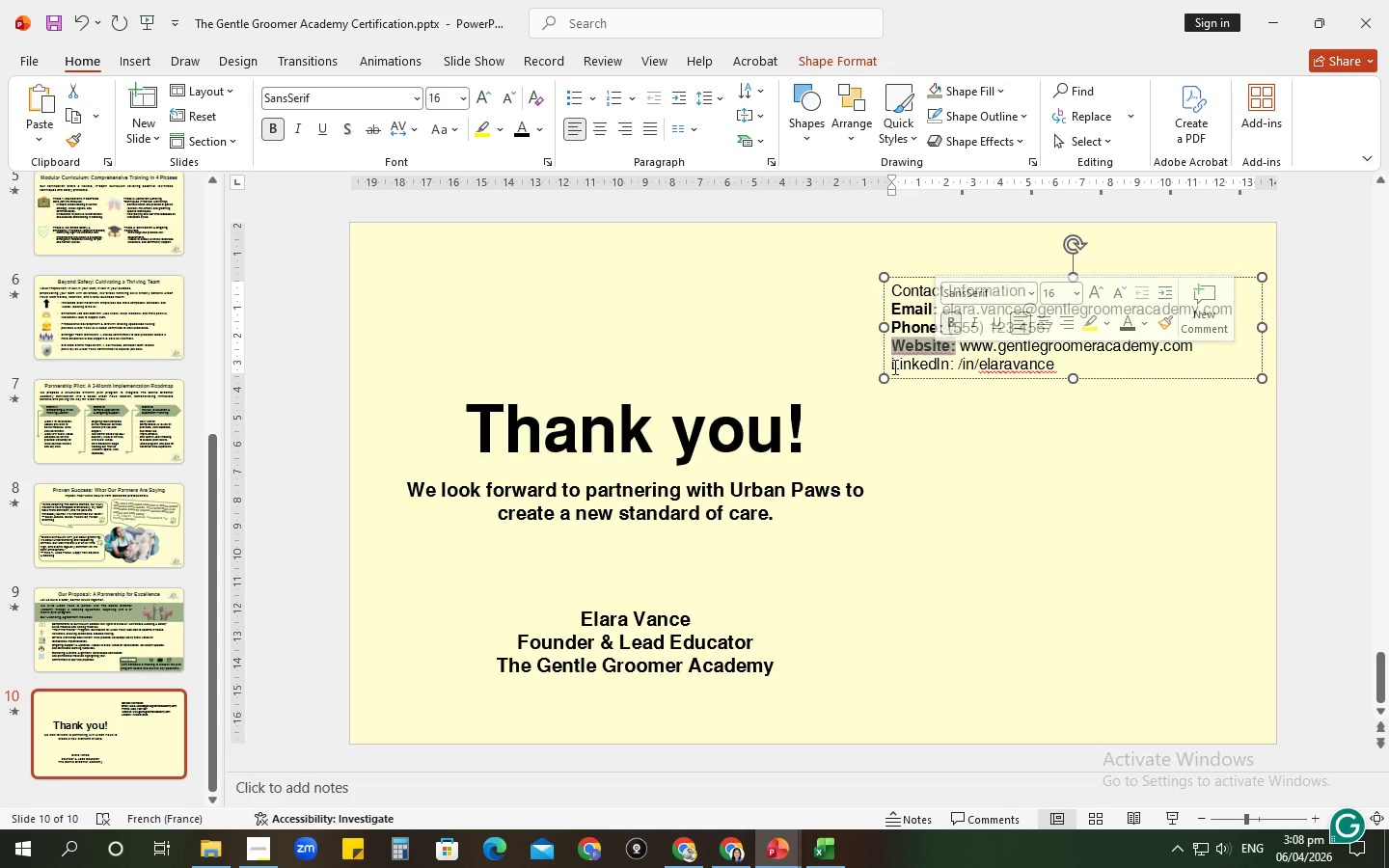 
left_click_drag(start_coordinate=[893, 366], to_coordinate=[956, 371])
 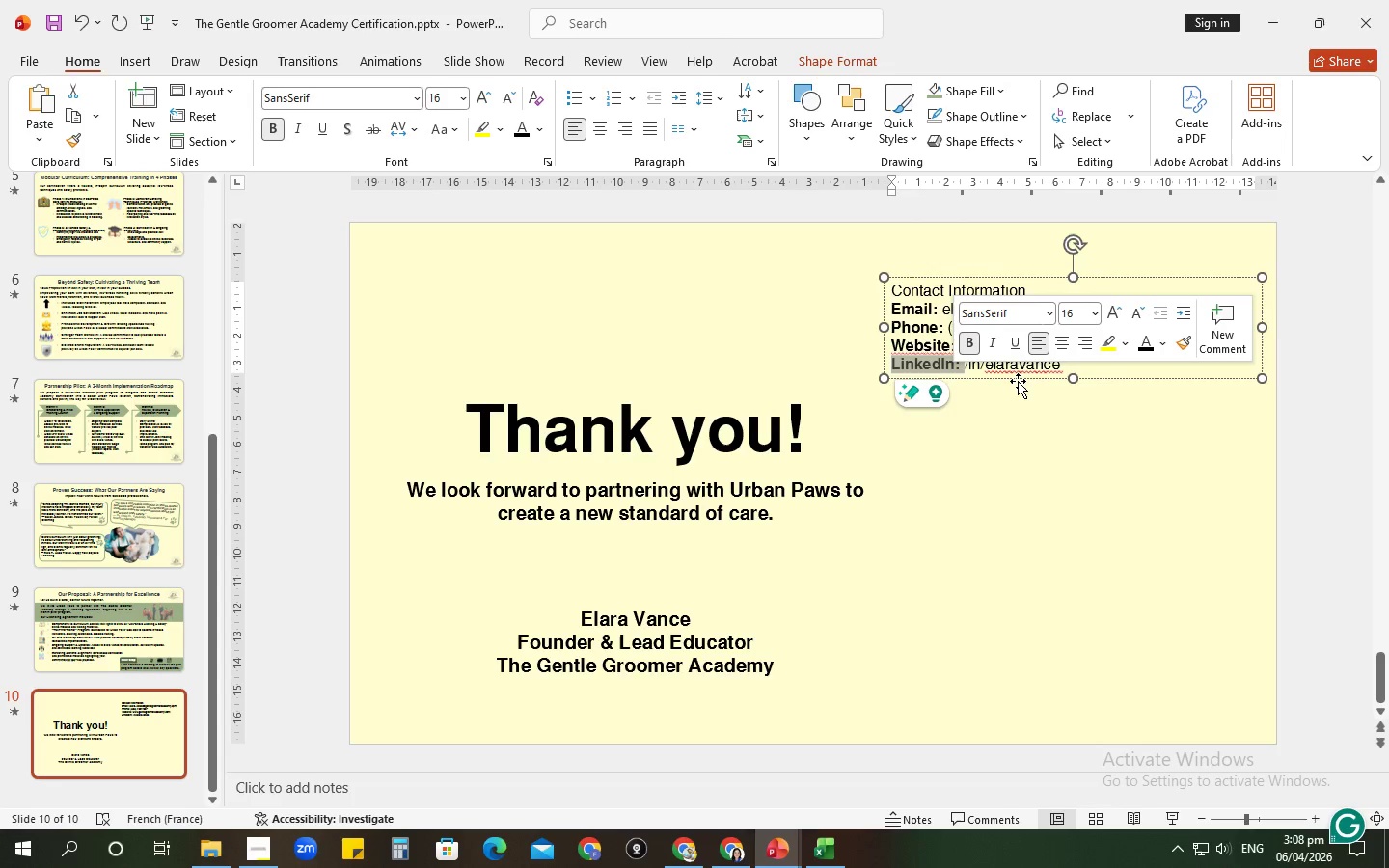 
key(Control+ControlLeft)
 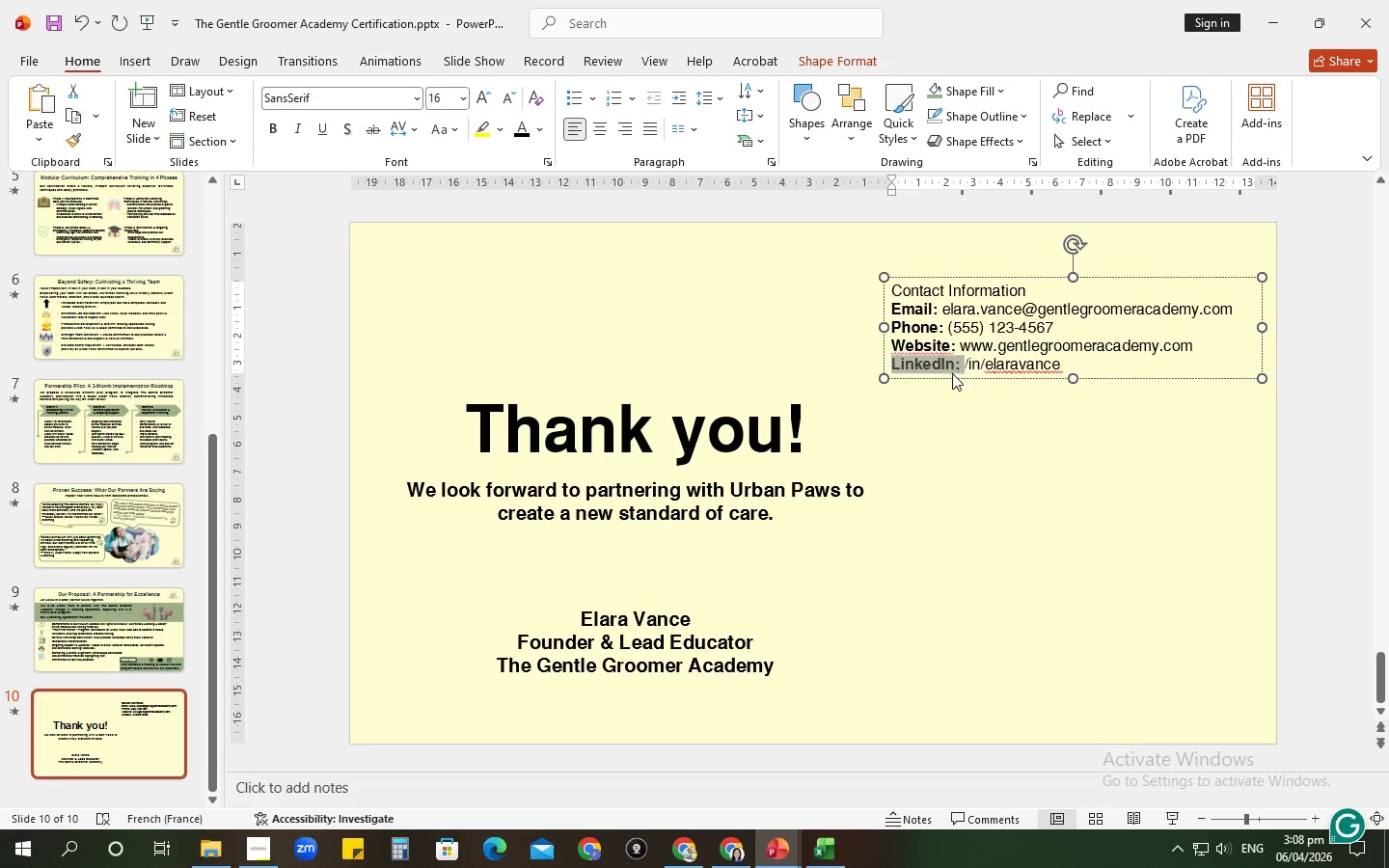 
key(Control+B)
 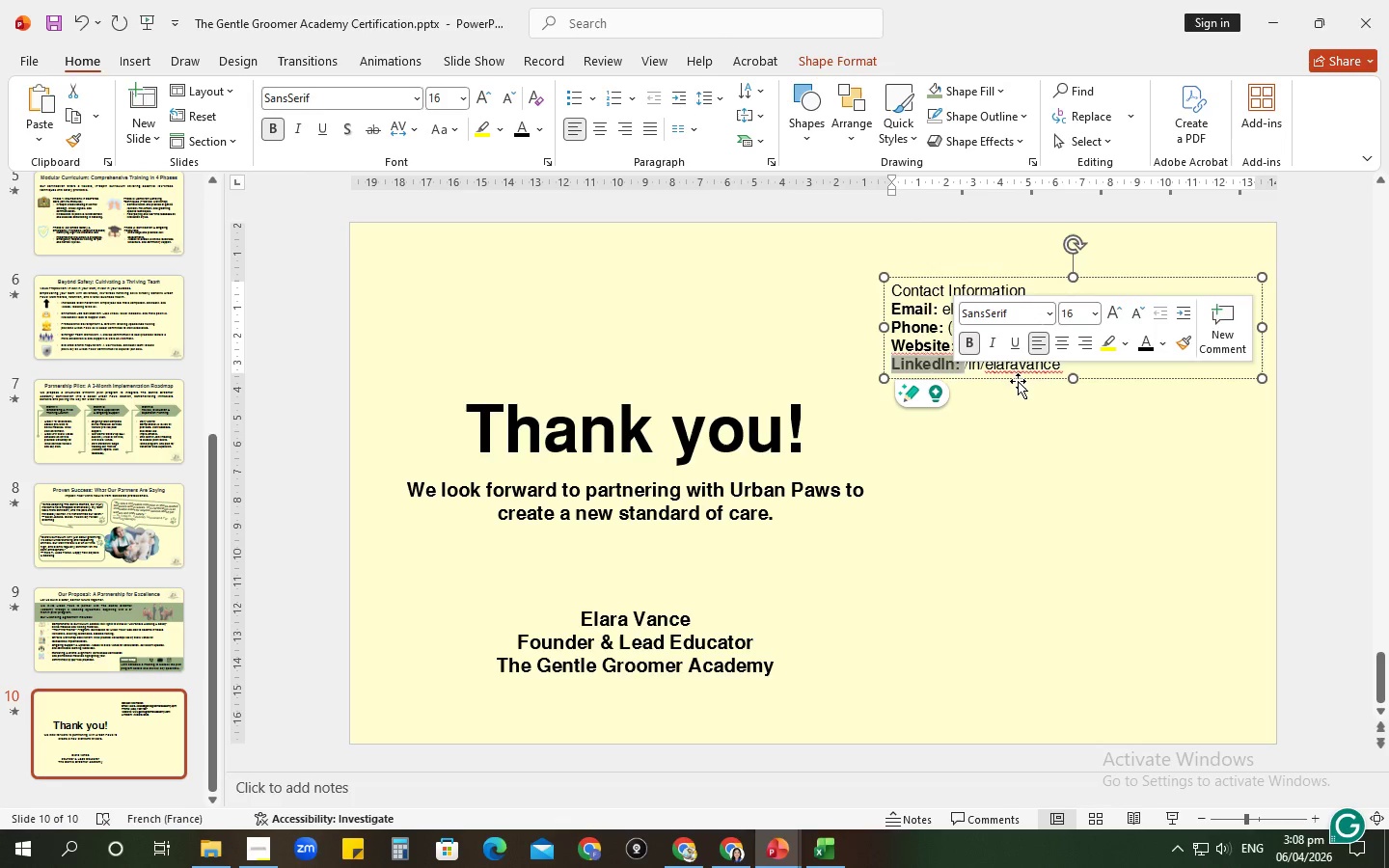 
left_click_drag(start_coordinate=[1018, 379], to_coordinate=[1045, 415])
 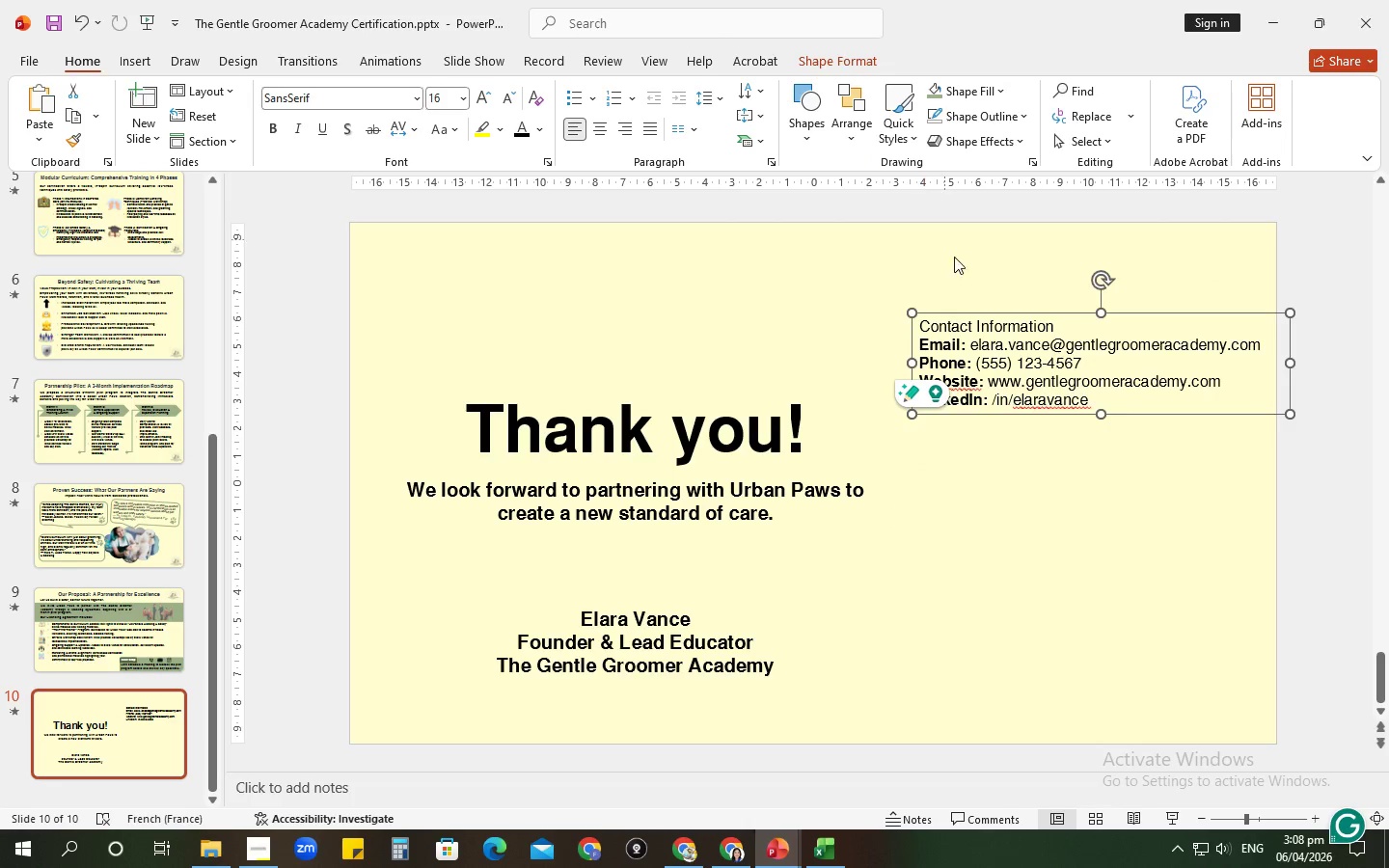 
left_click([994, 351])
 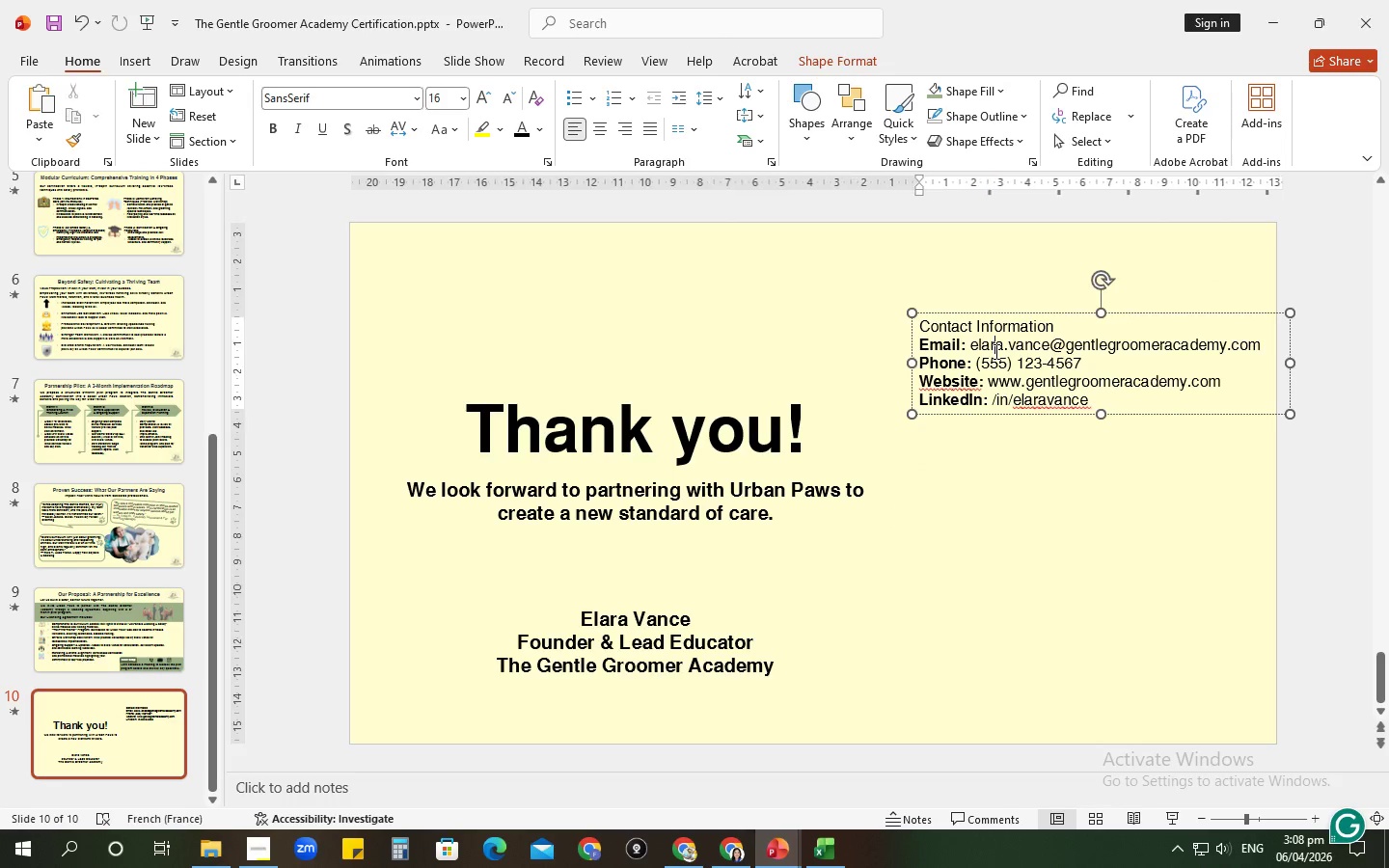 
hold_key(key=ControlLeft, duration=0.52)
 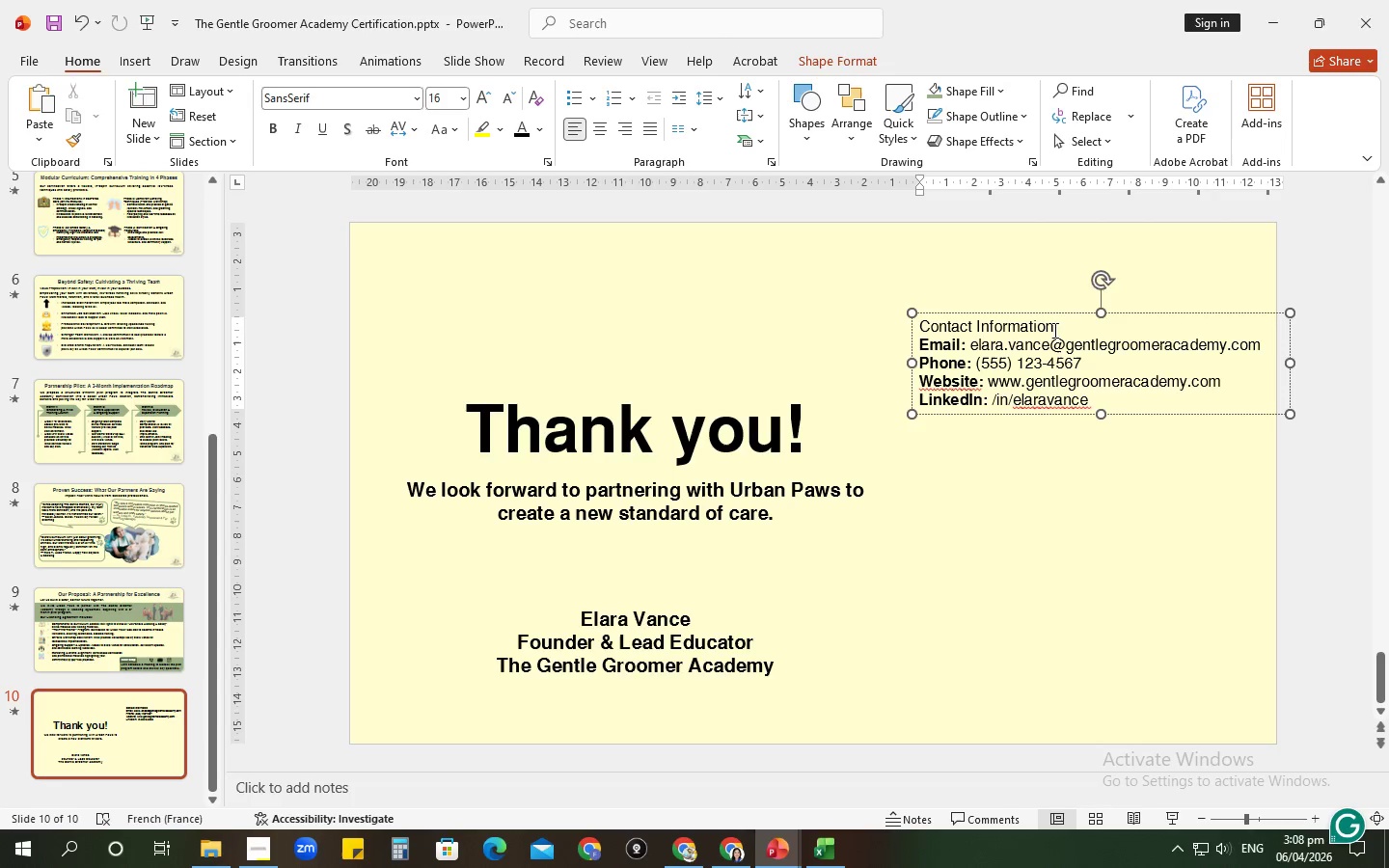 
left_click([1055, 330])
 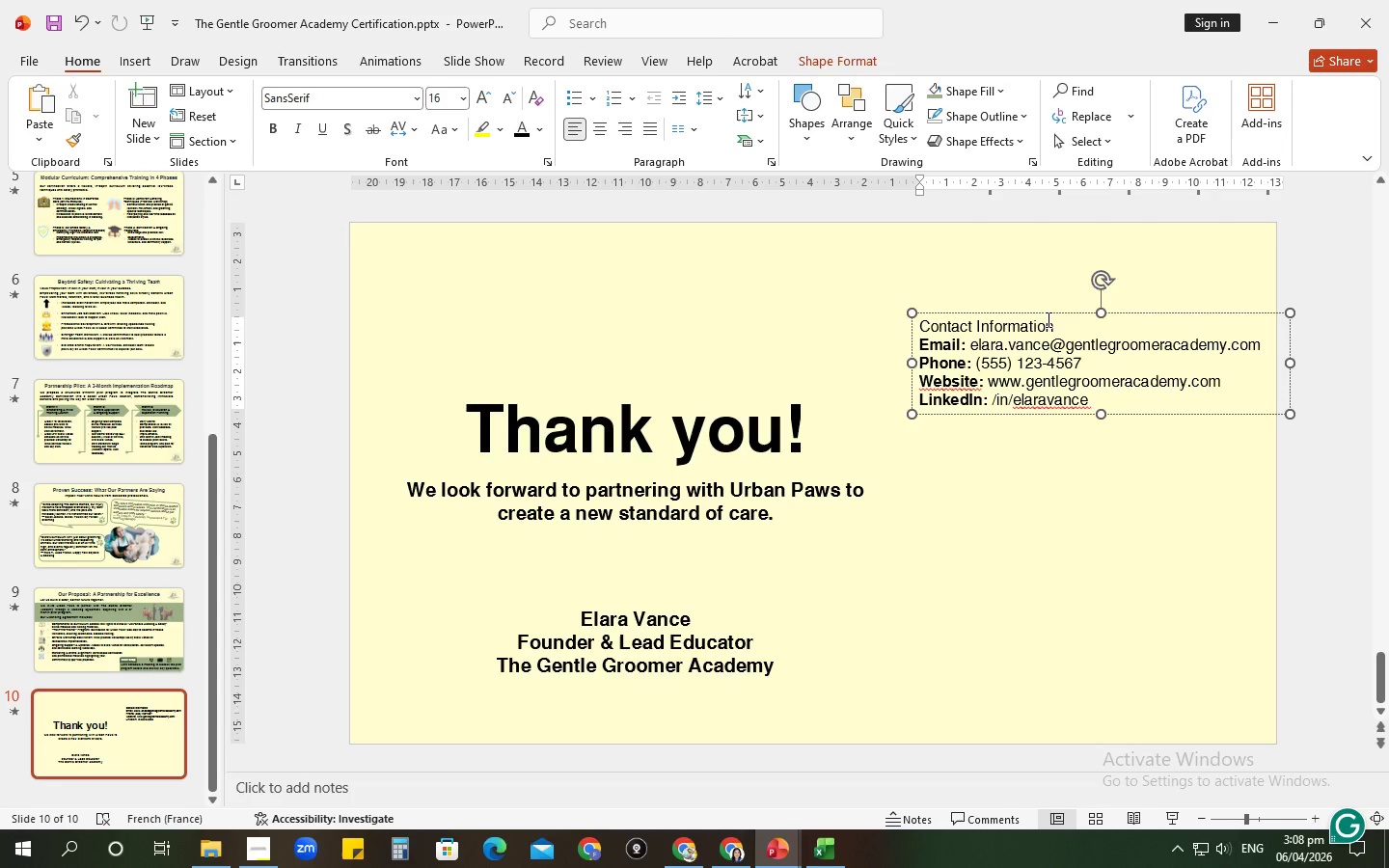 
key(Shift+ShiftRight)
 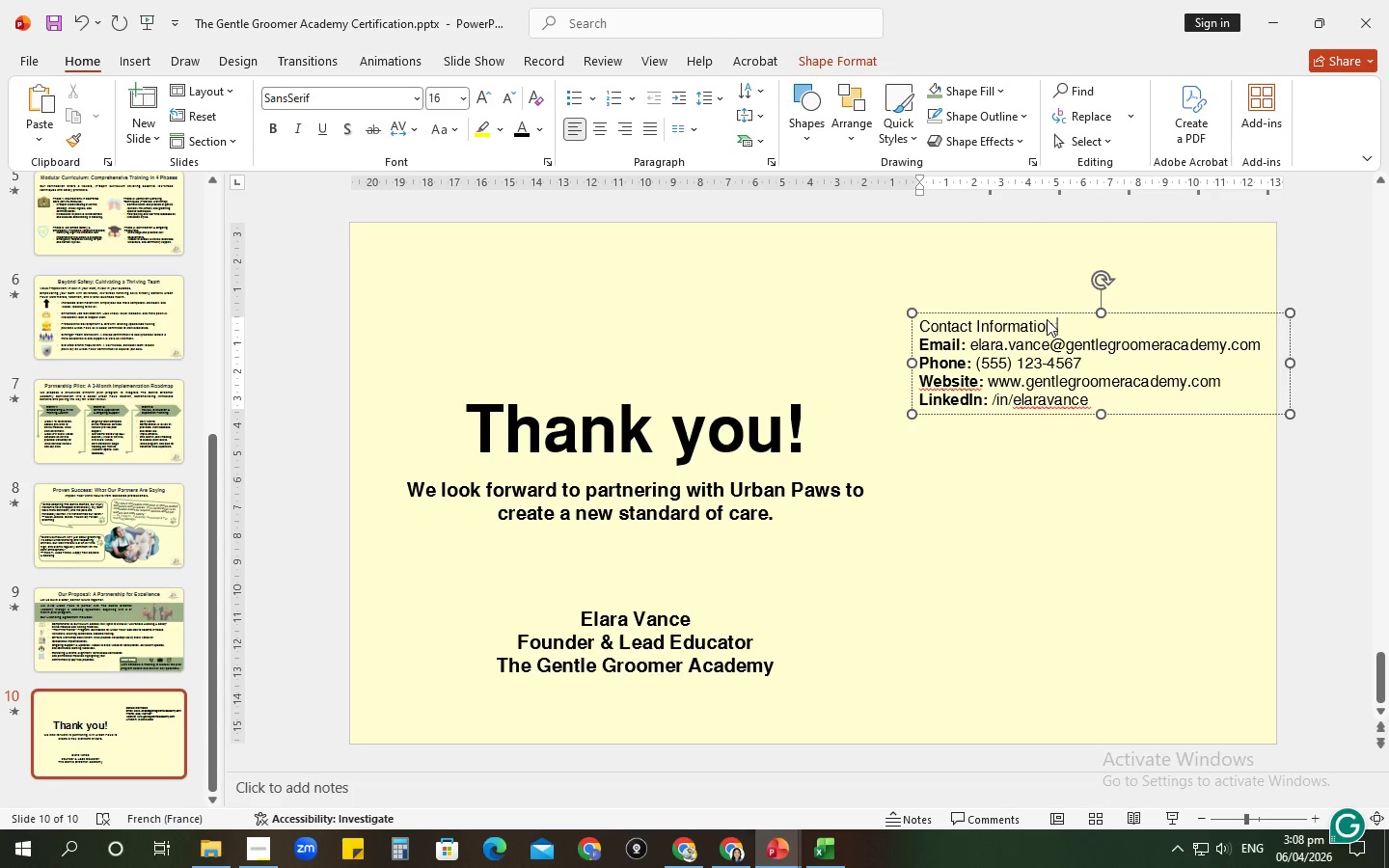 
key(Shift+Semicolon)
 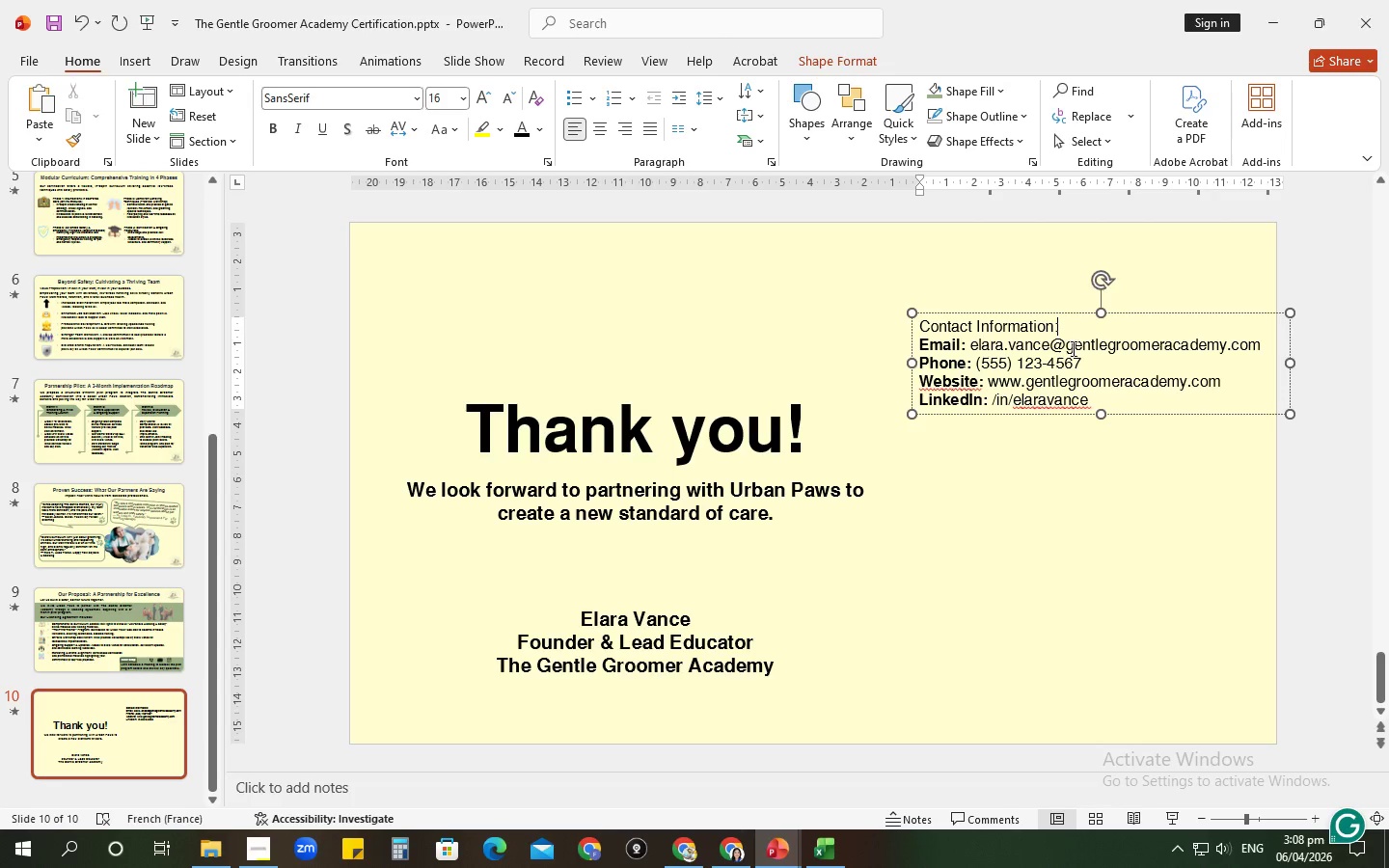 
left_click_drag(start_coordinate=[1072, 327], to_coordinate=[875, 330])
 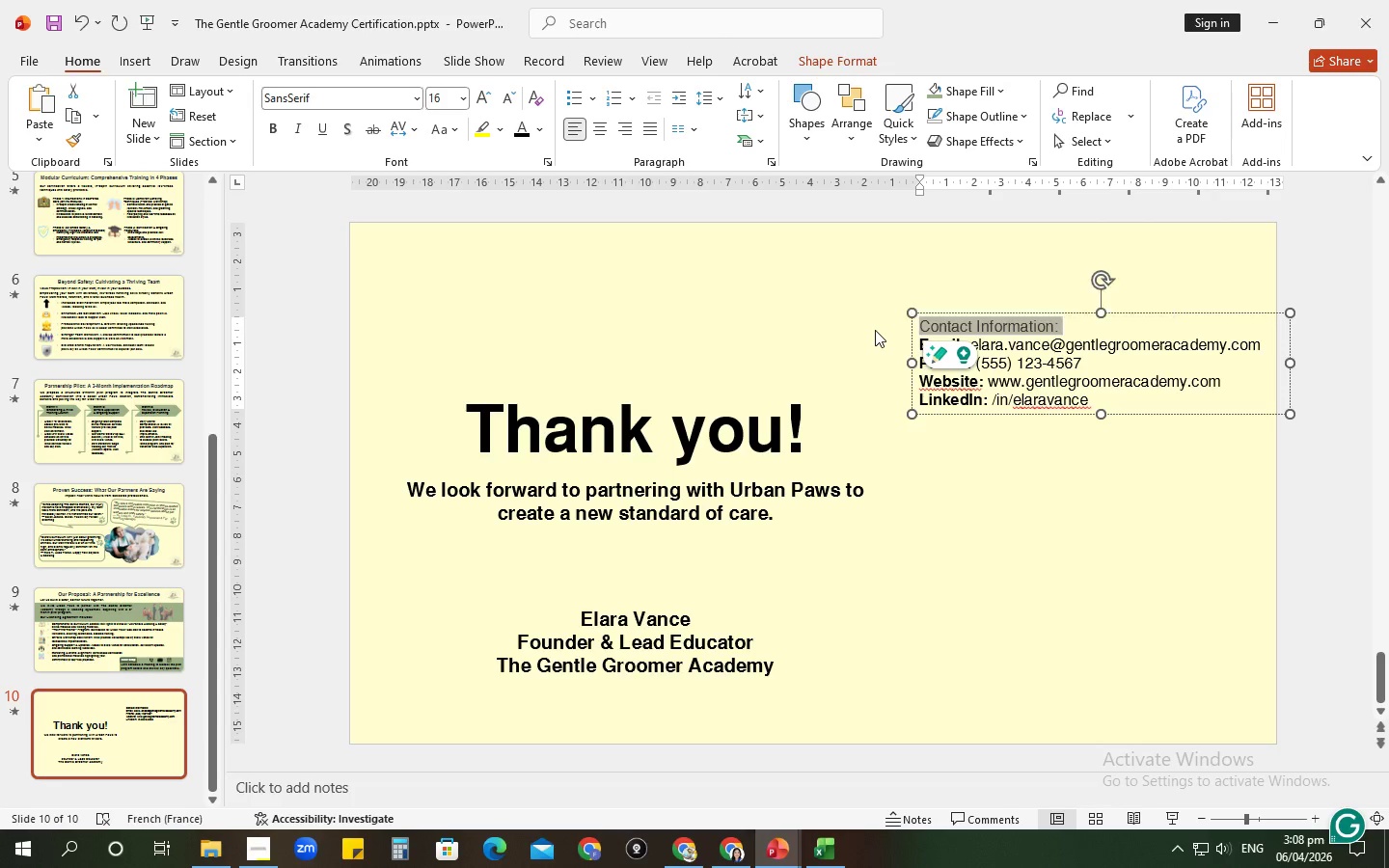 
key(Control+B)
 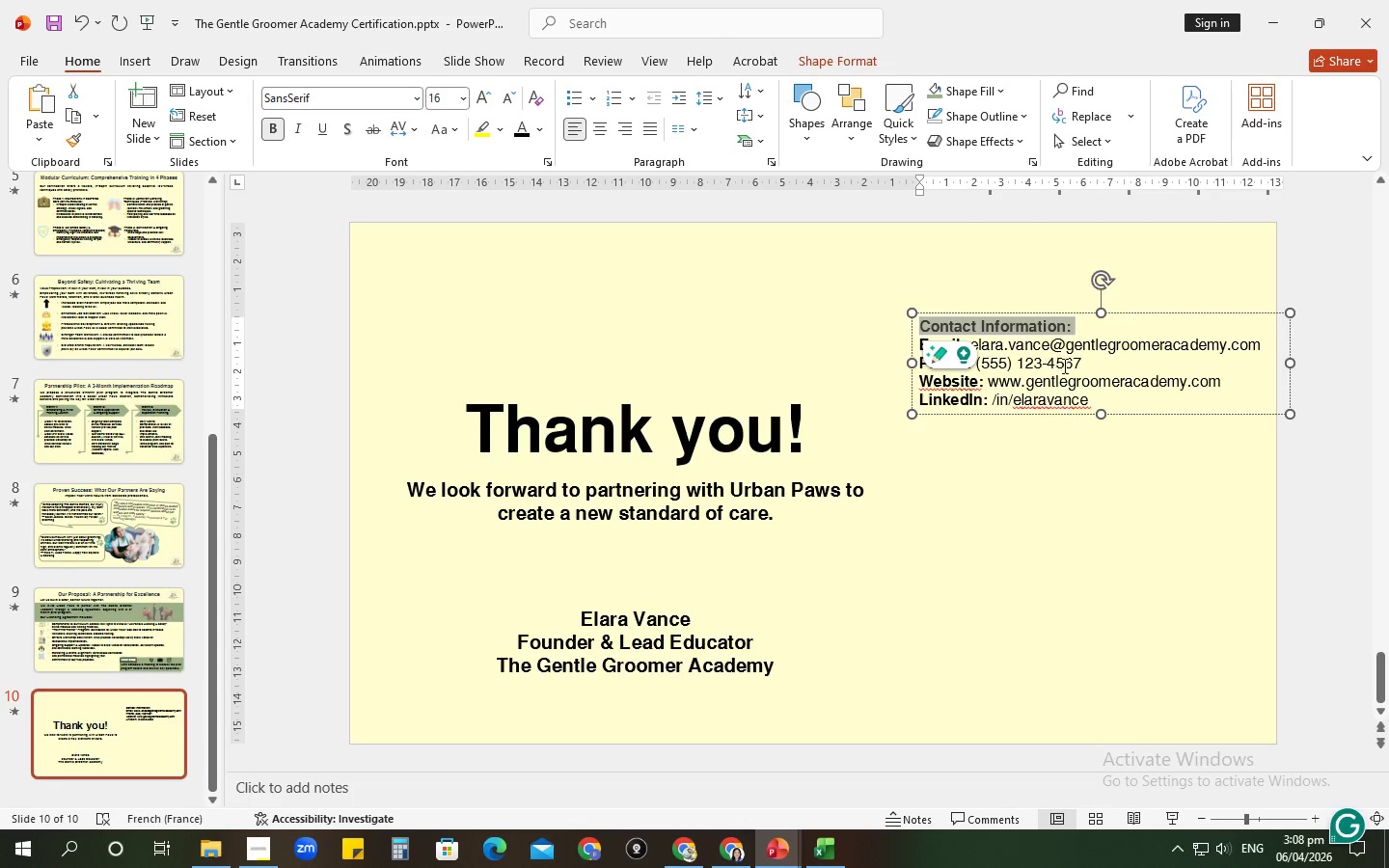 
left_click([1058, 341])
 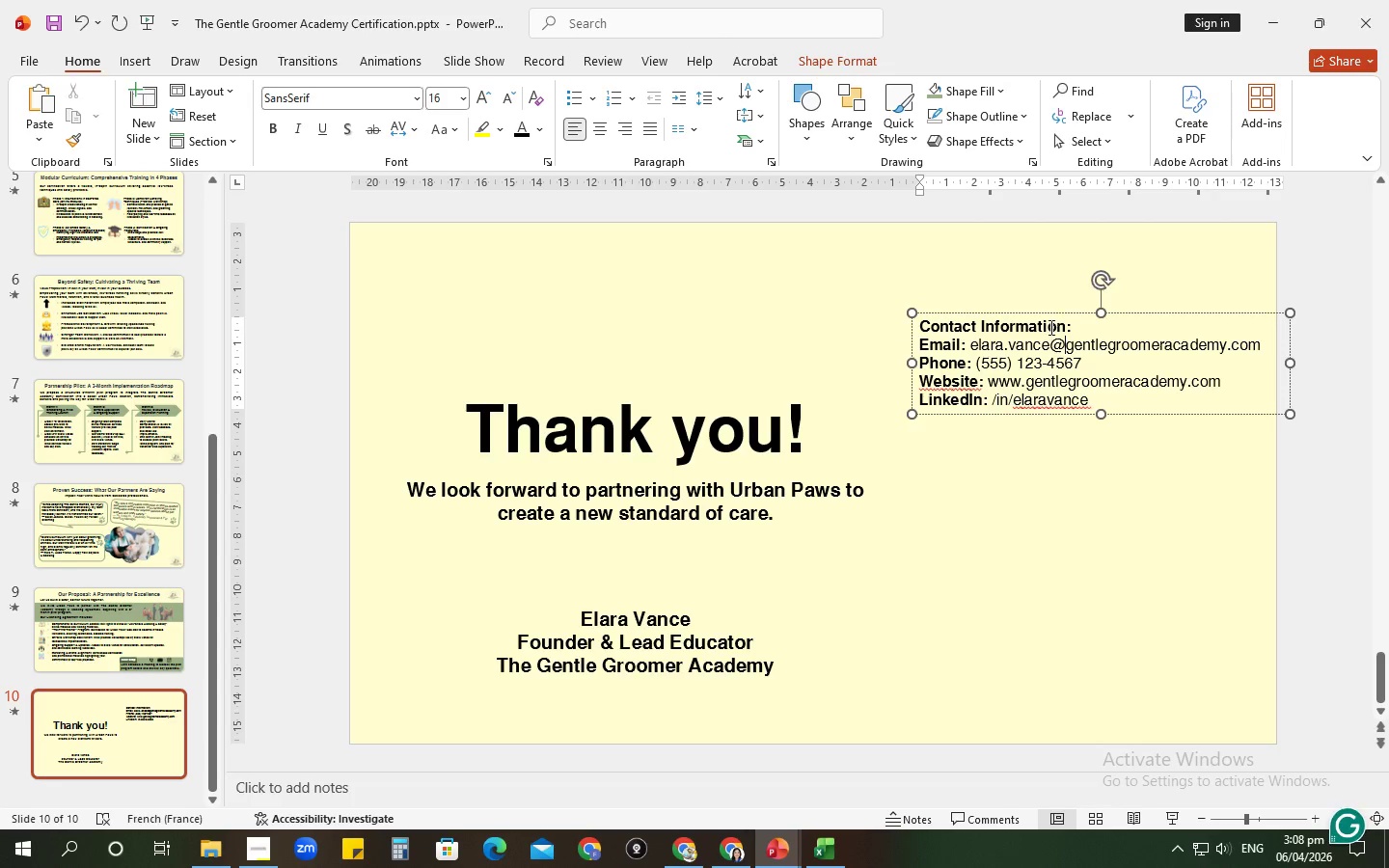 
left_click_drag(start_coordinate=[1049, 327], to_coordinate=[1103, 410])
 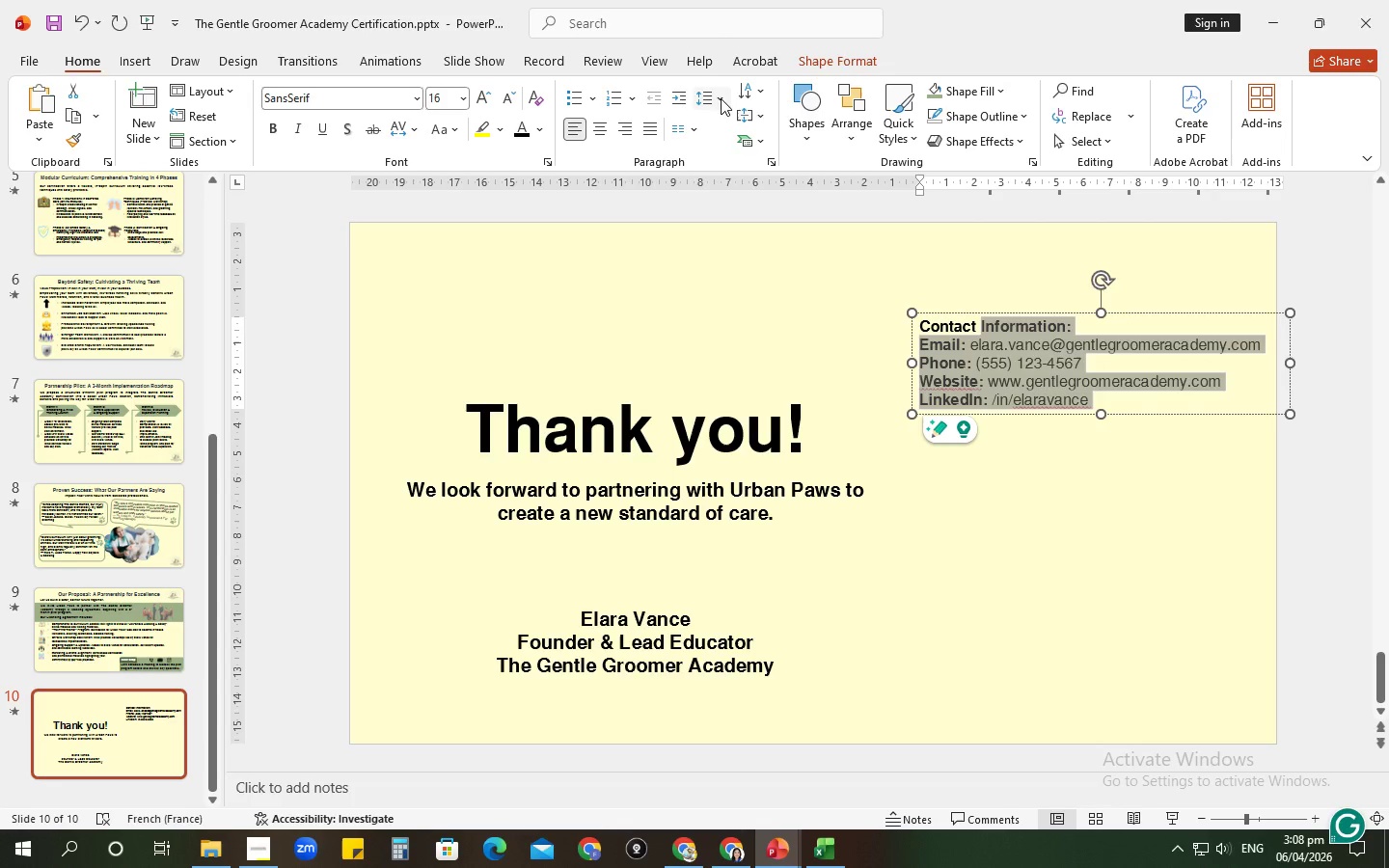 
left_click([721, 98])
 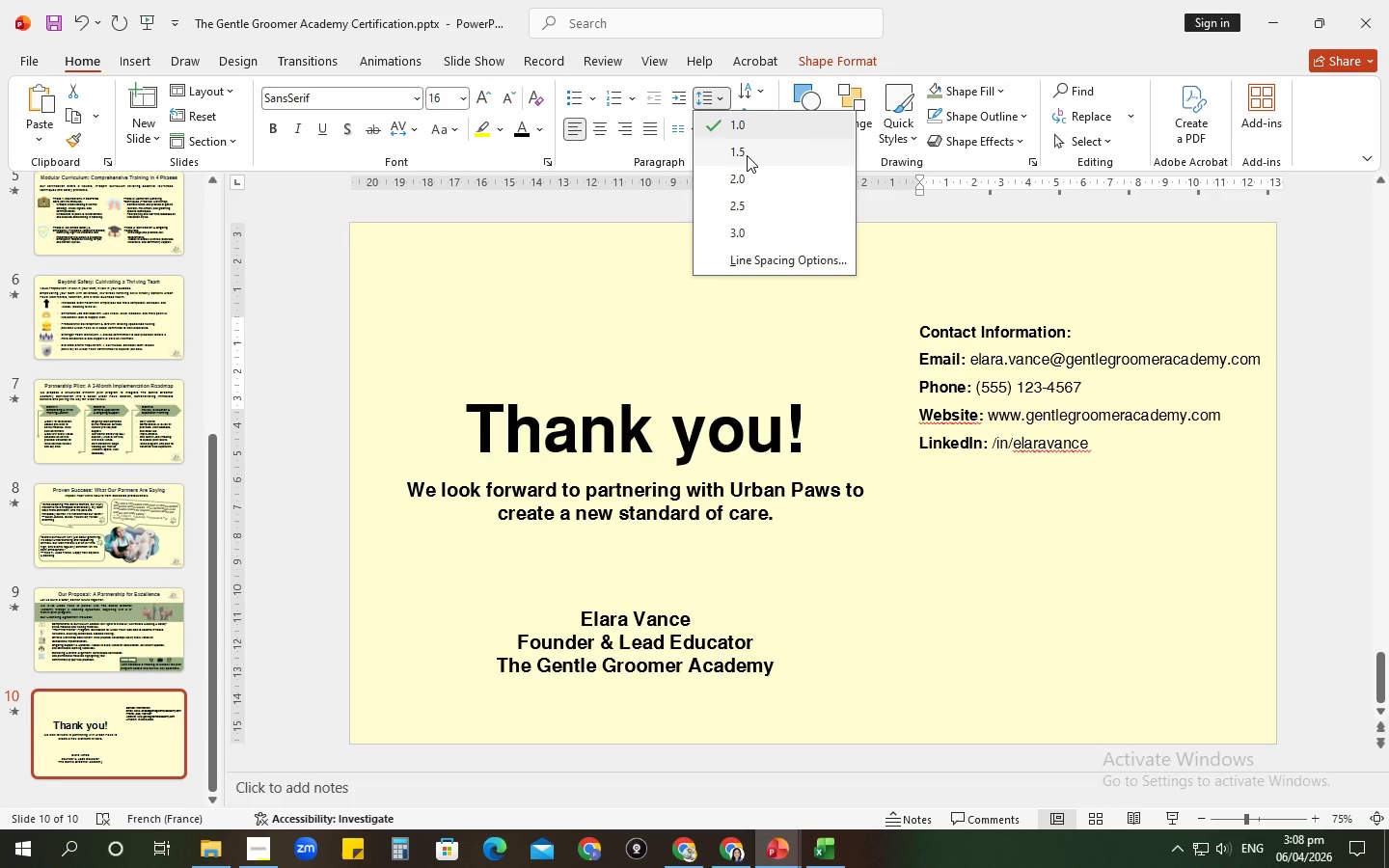 
wait(5.36)
 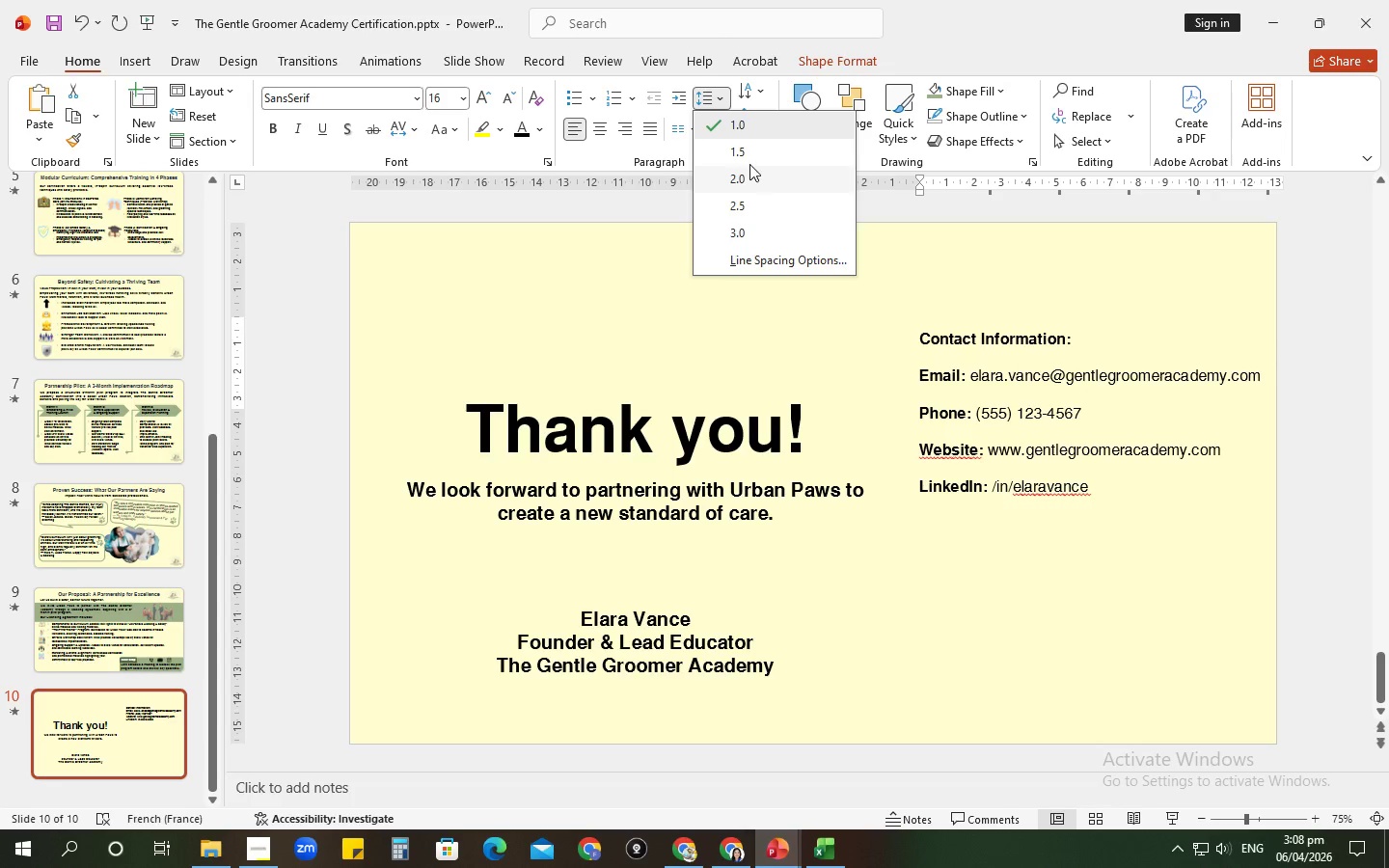 
left_click([747, 155])
 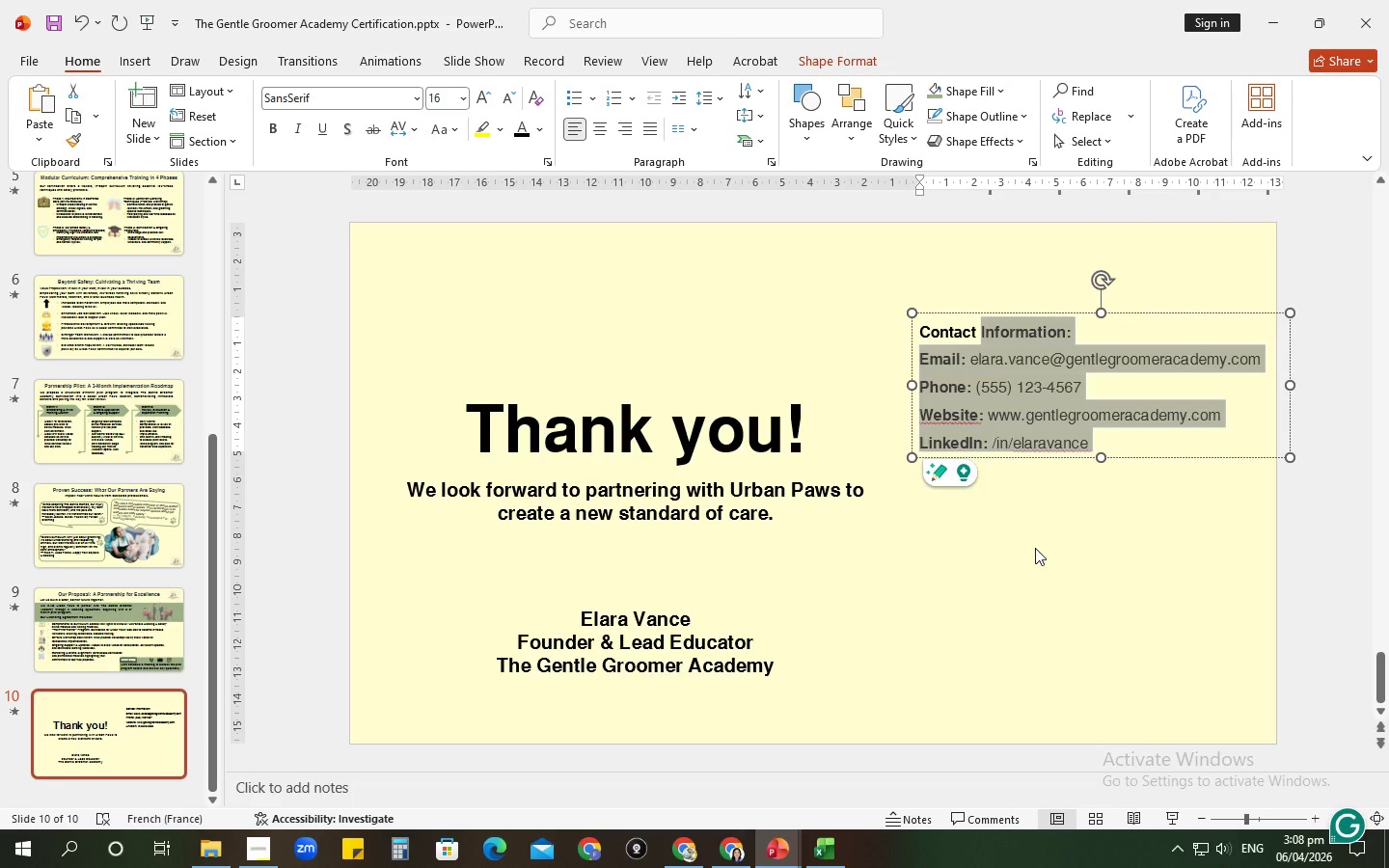 
left_click([983, 642])
 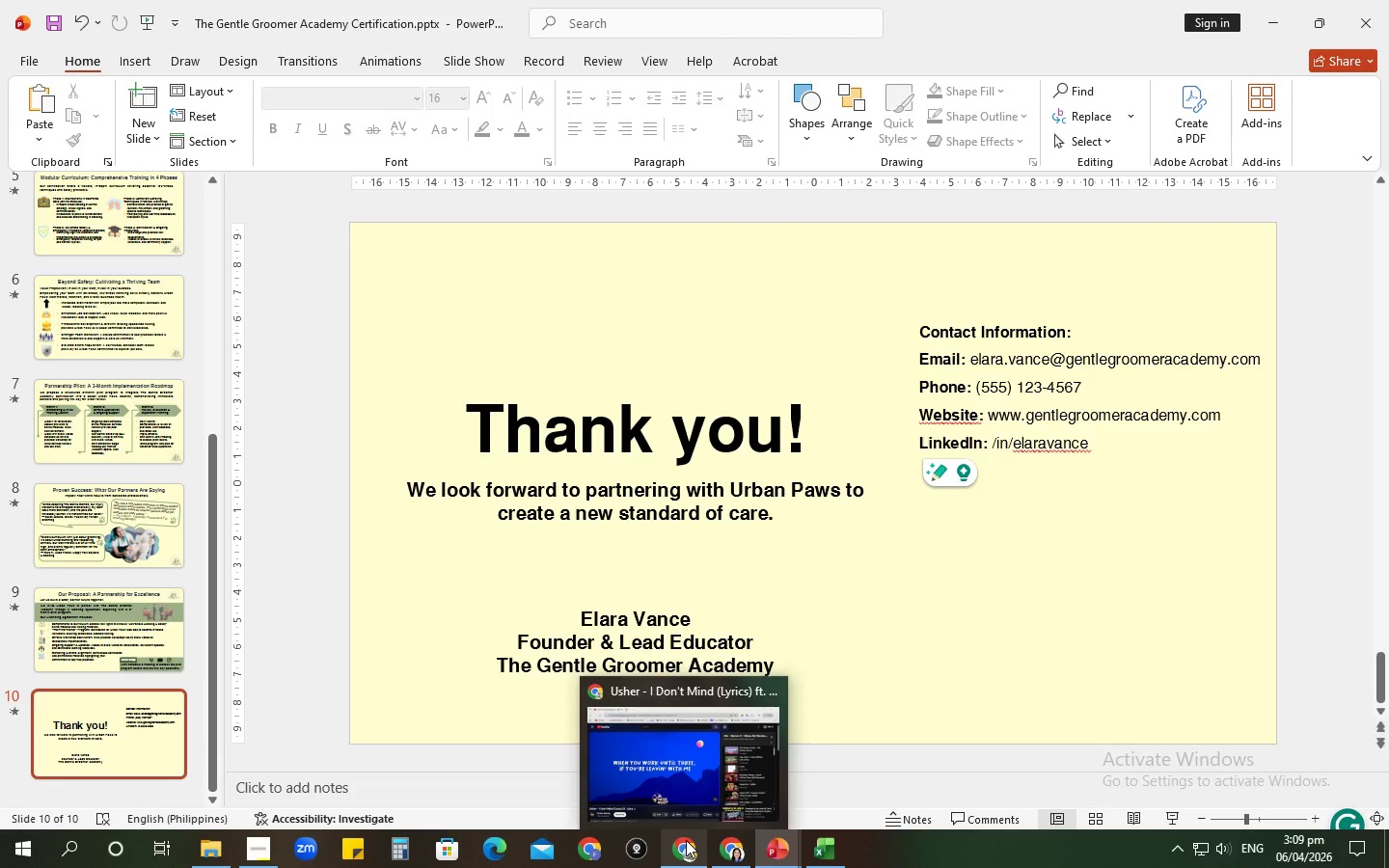 
wait(37.78)
 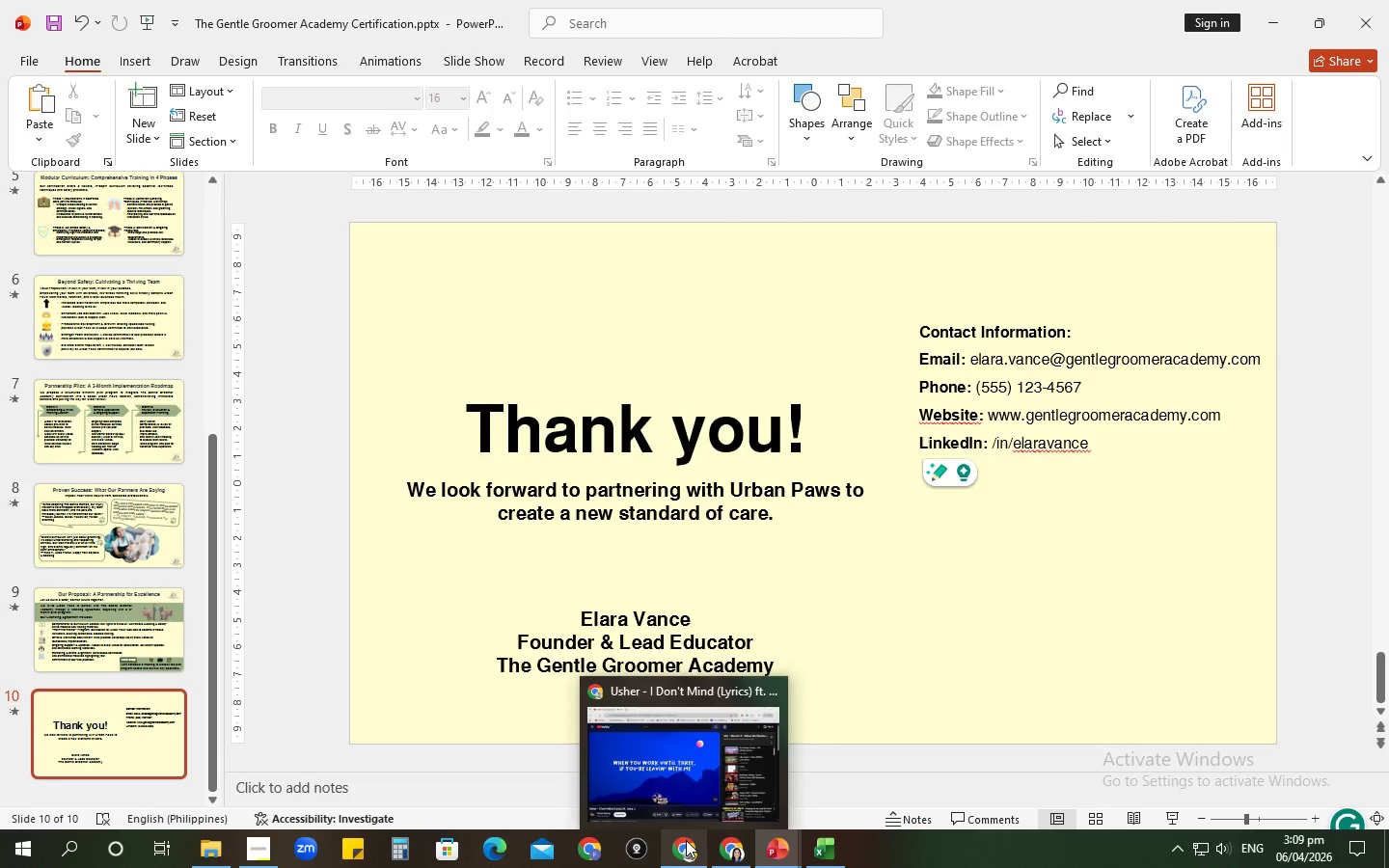 
mouse_move([650, 771])
 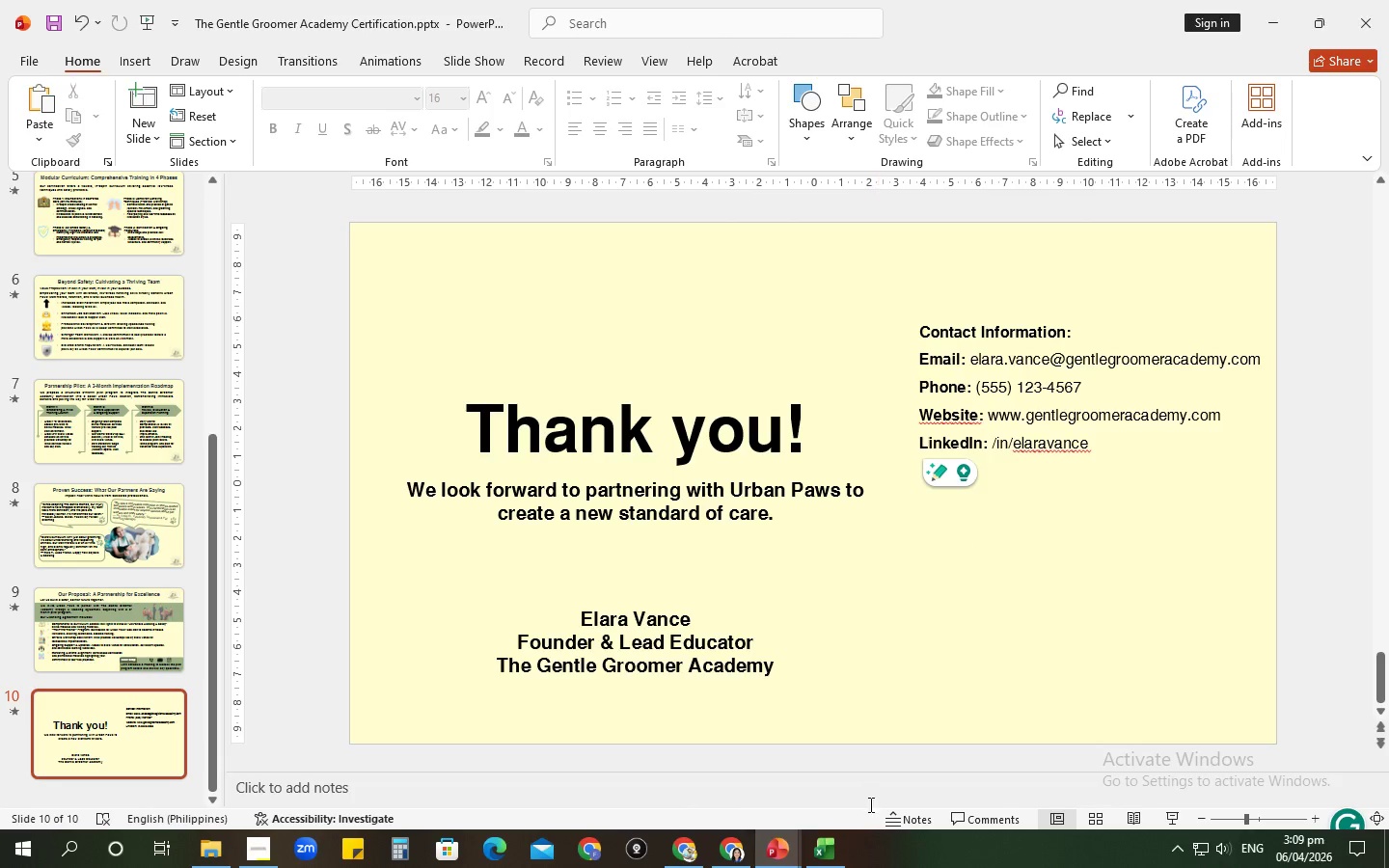 
wait(9.2)
 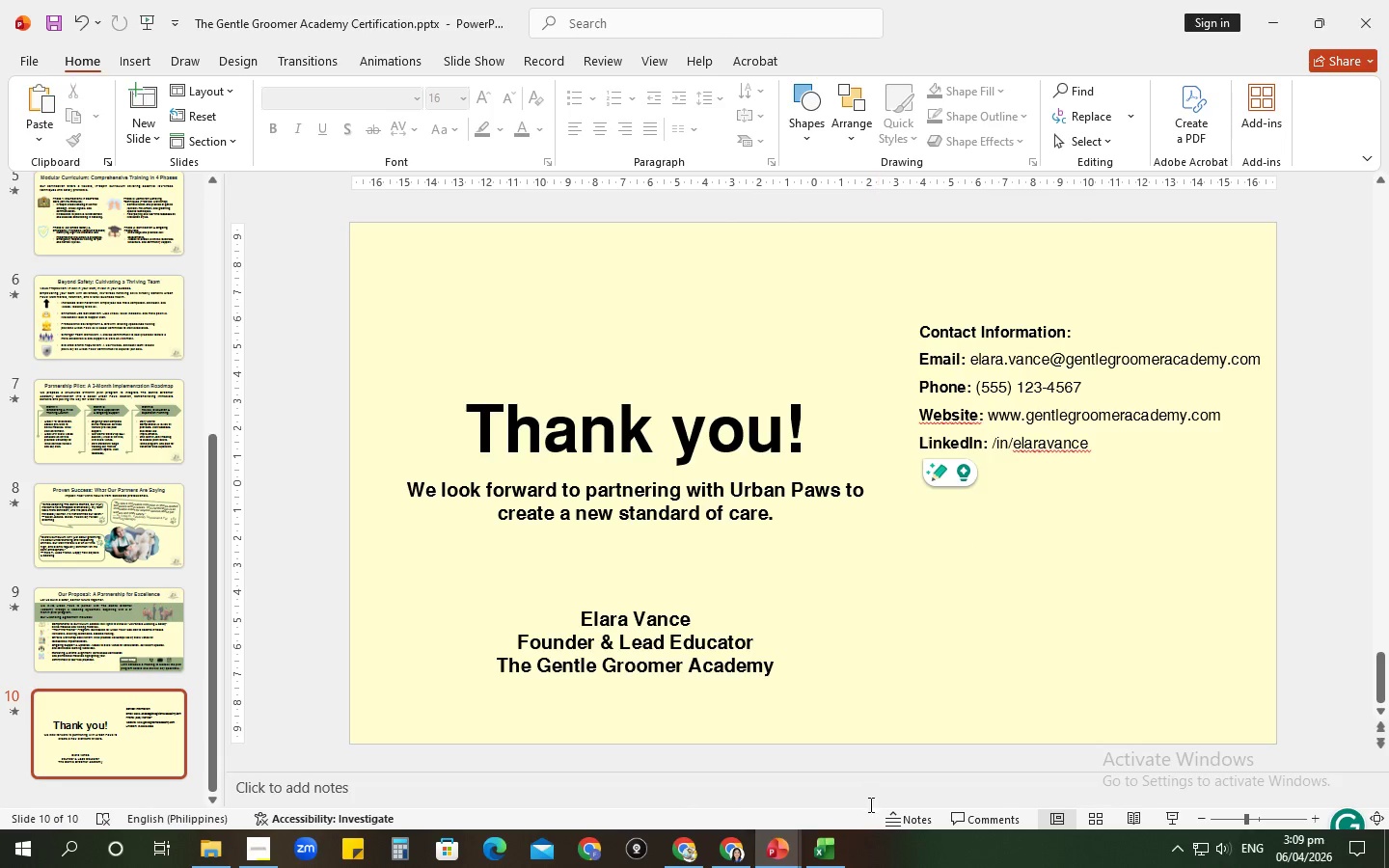 
left_click([743, 860])
 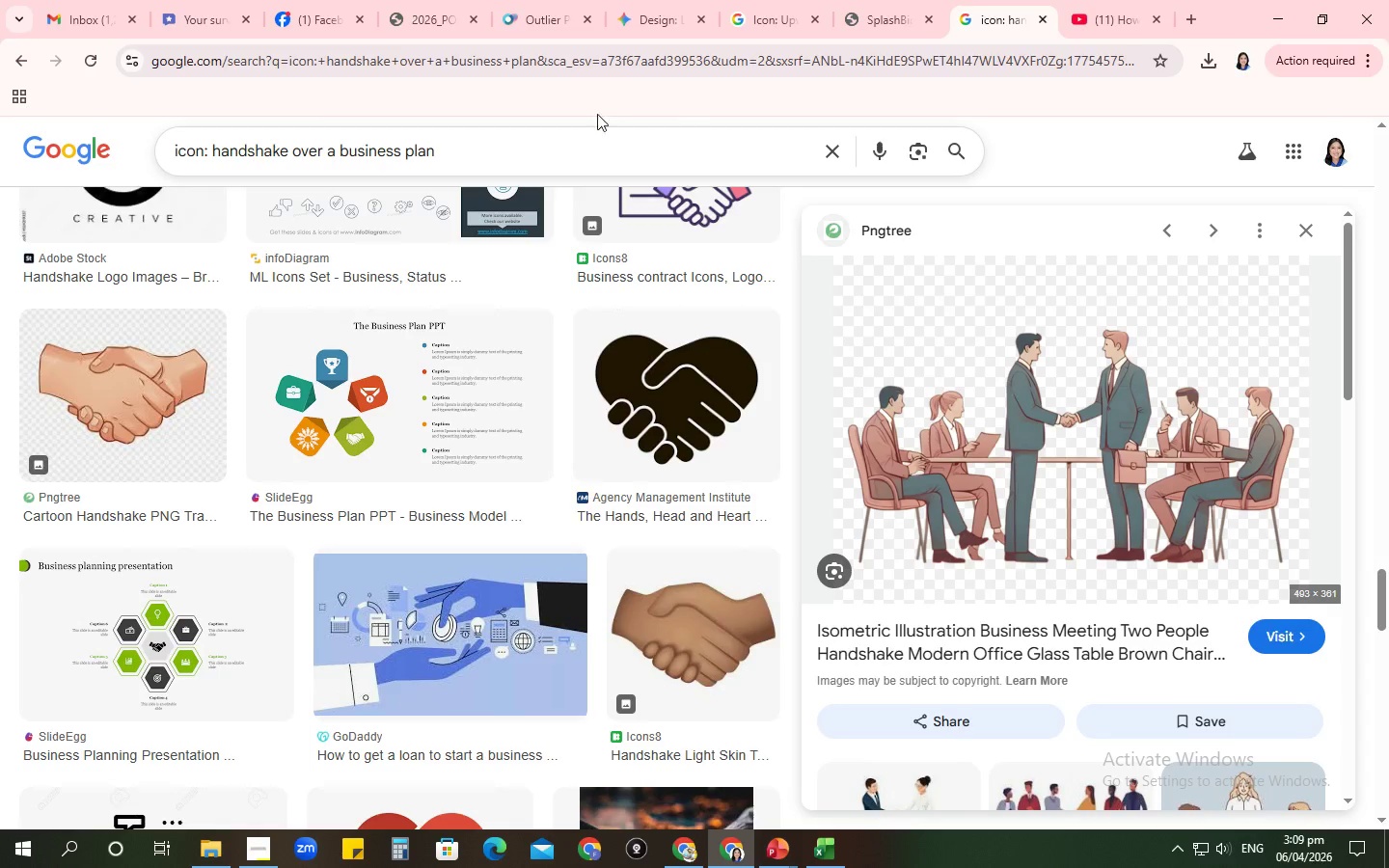 
left_click_drag(start_coordinate=[507, 146], to_coordinate=[36, 178])
 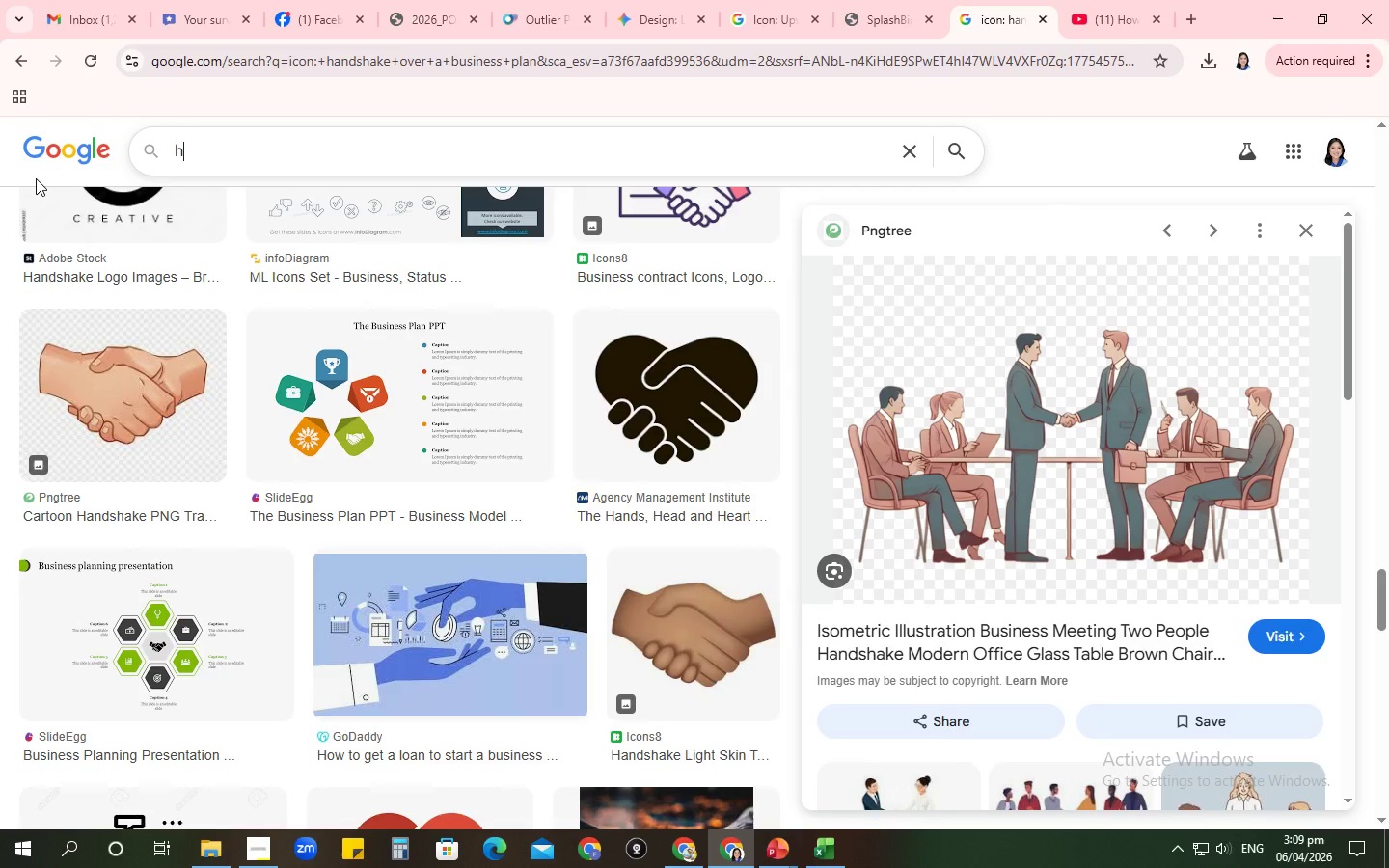 
type(ha)
 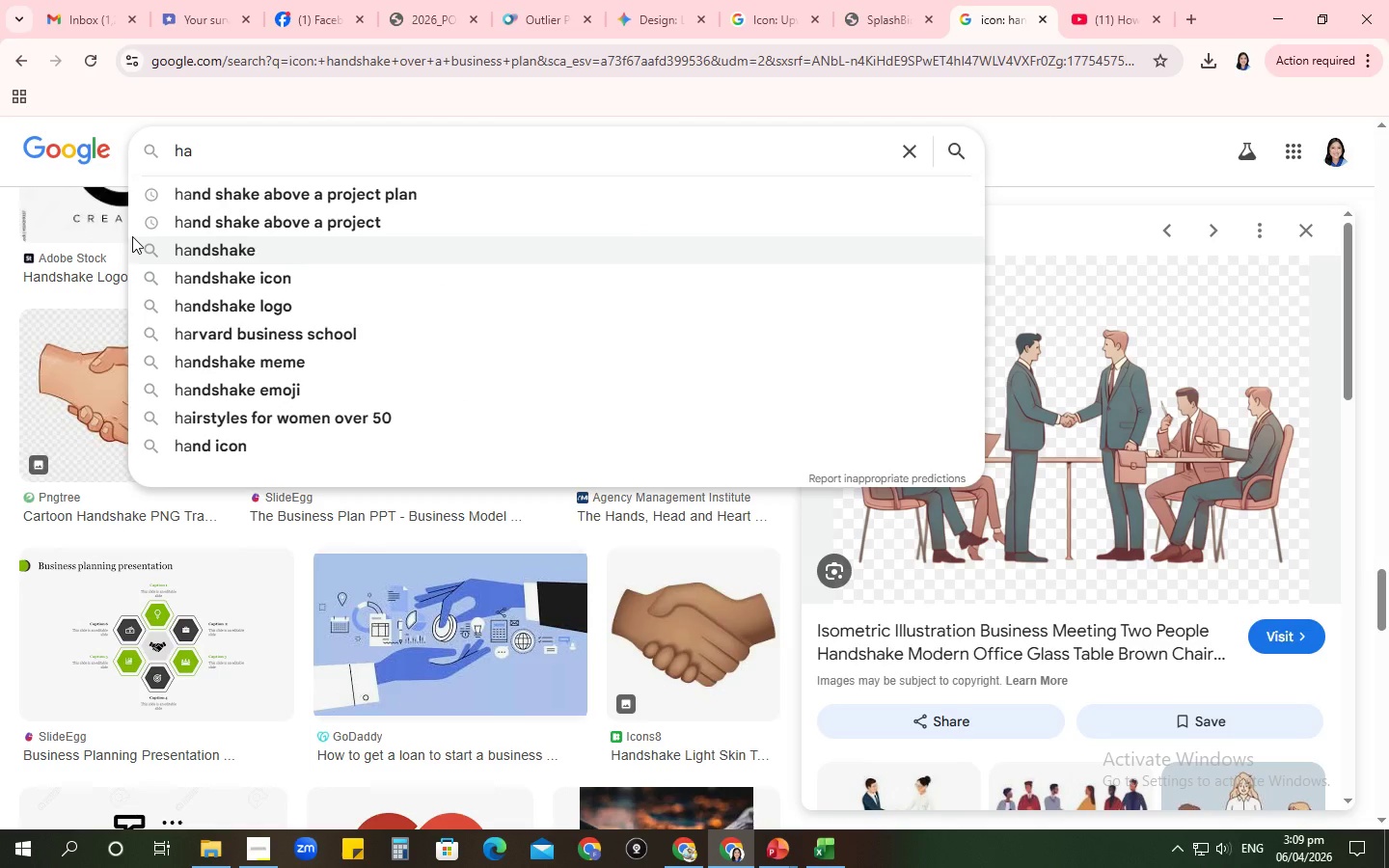 
type(ppy dog n)
key(Backspace)
type(and cat)
 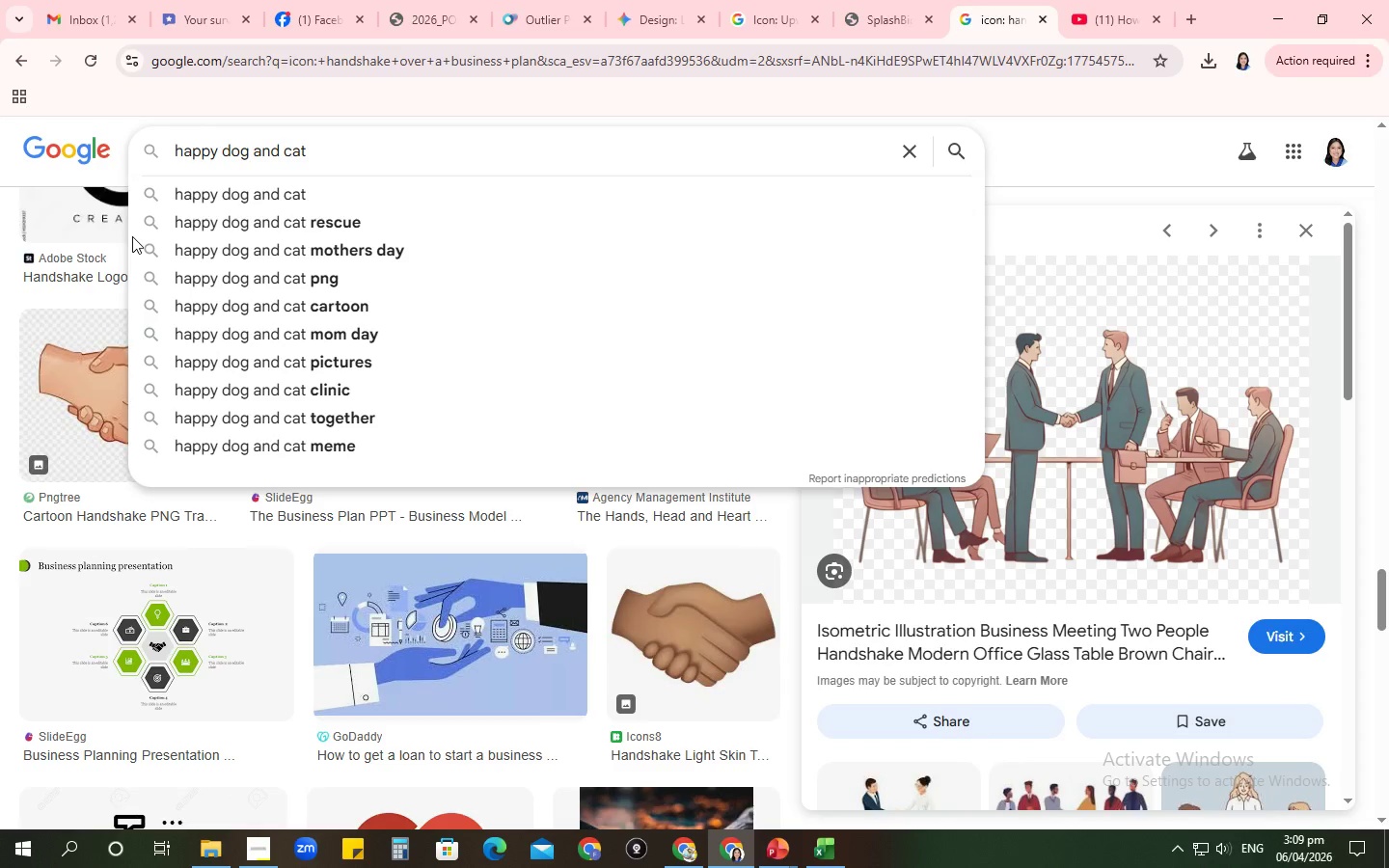 
key(Enter)
 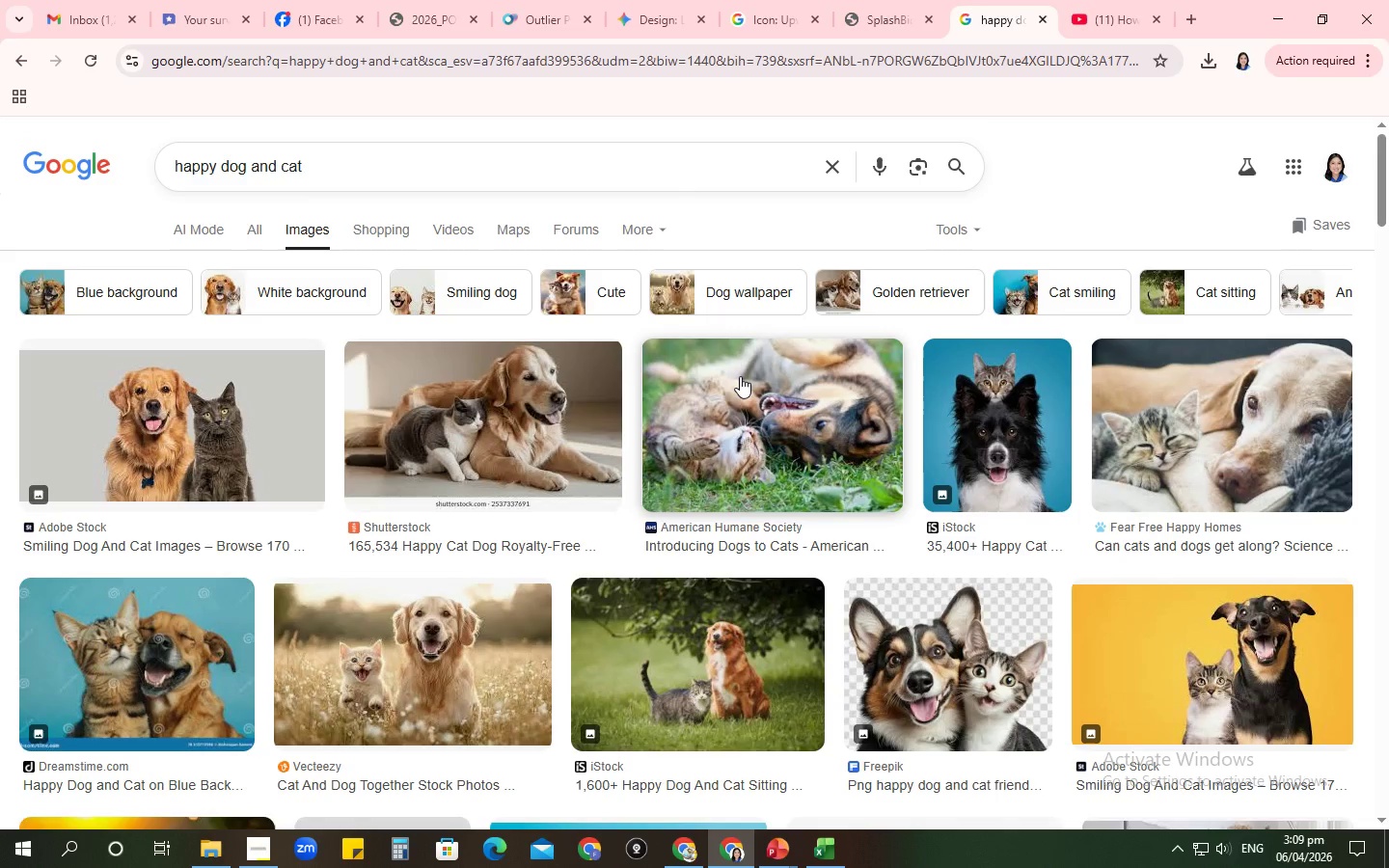 
scroll: coordinate [772, 337], scroll_direction: down, amount: 4.0
 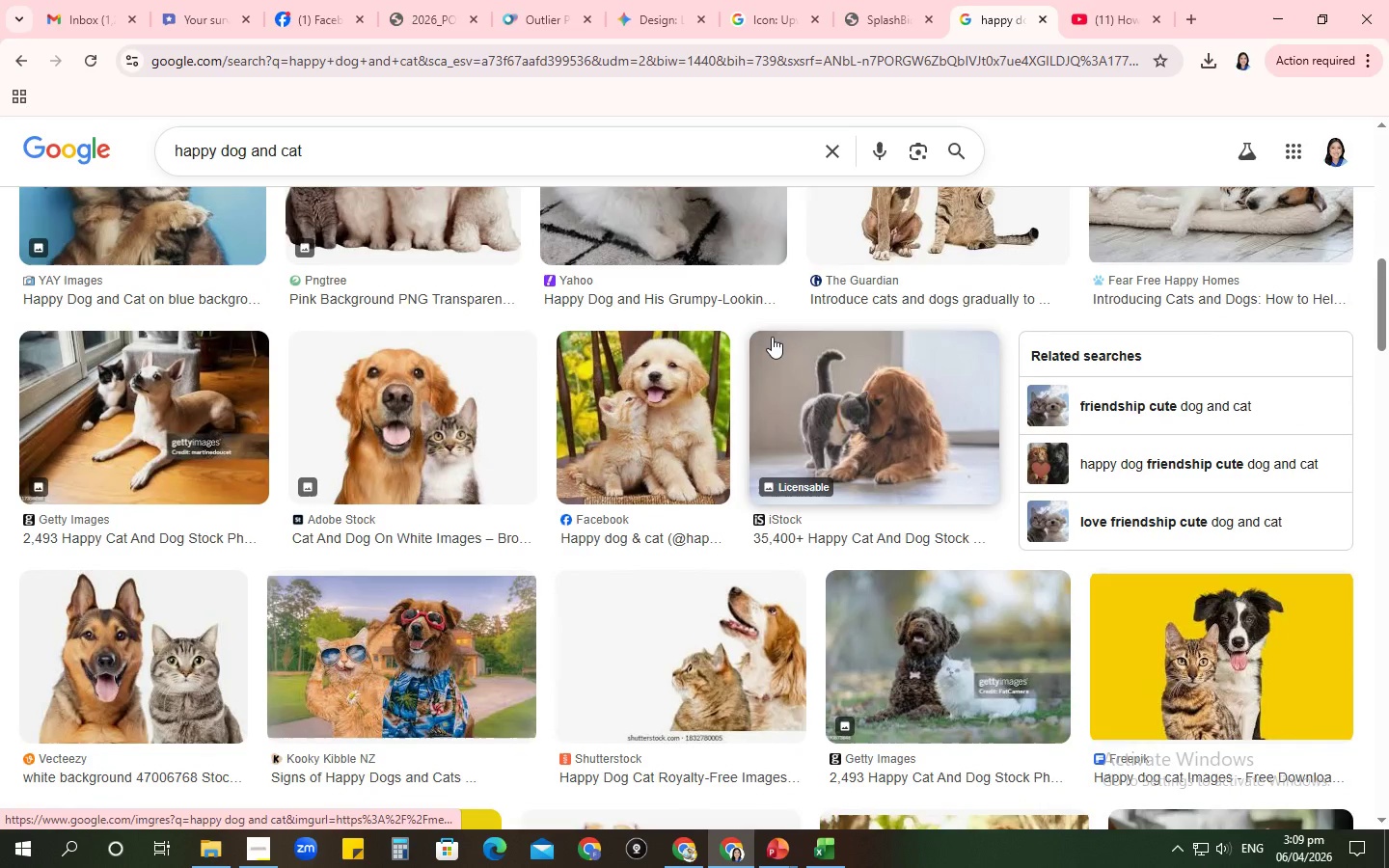 
scroll: coordinate [776, 336], scroll_direction: up, amount: 12.0
 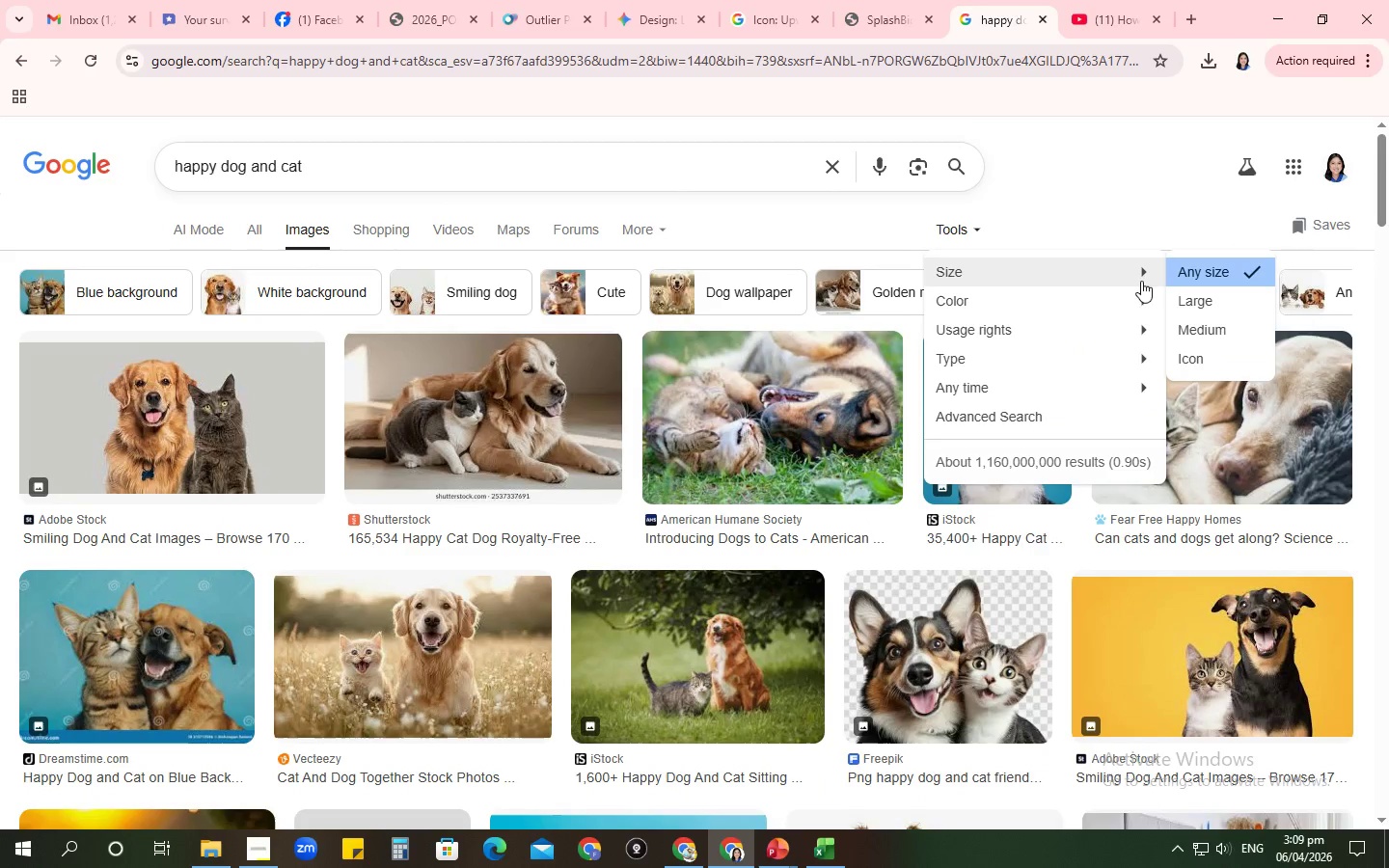 
left_click([1193, 299])
 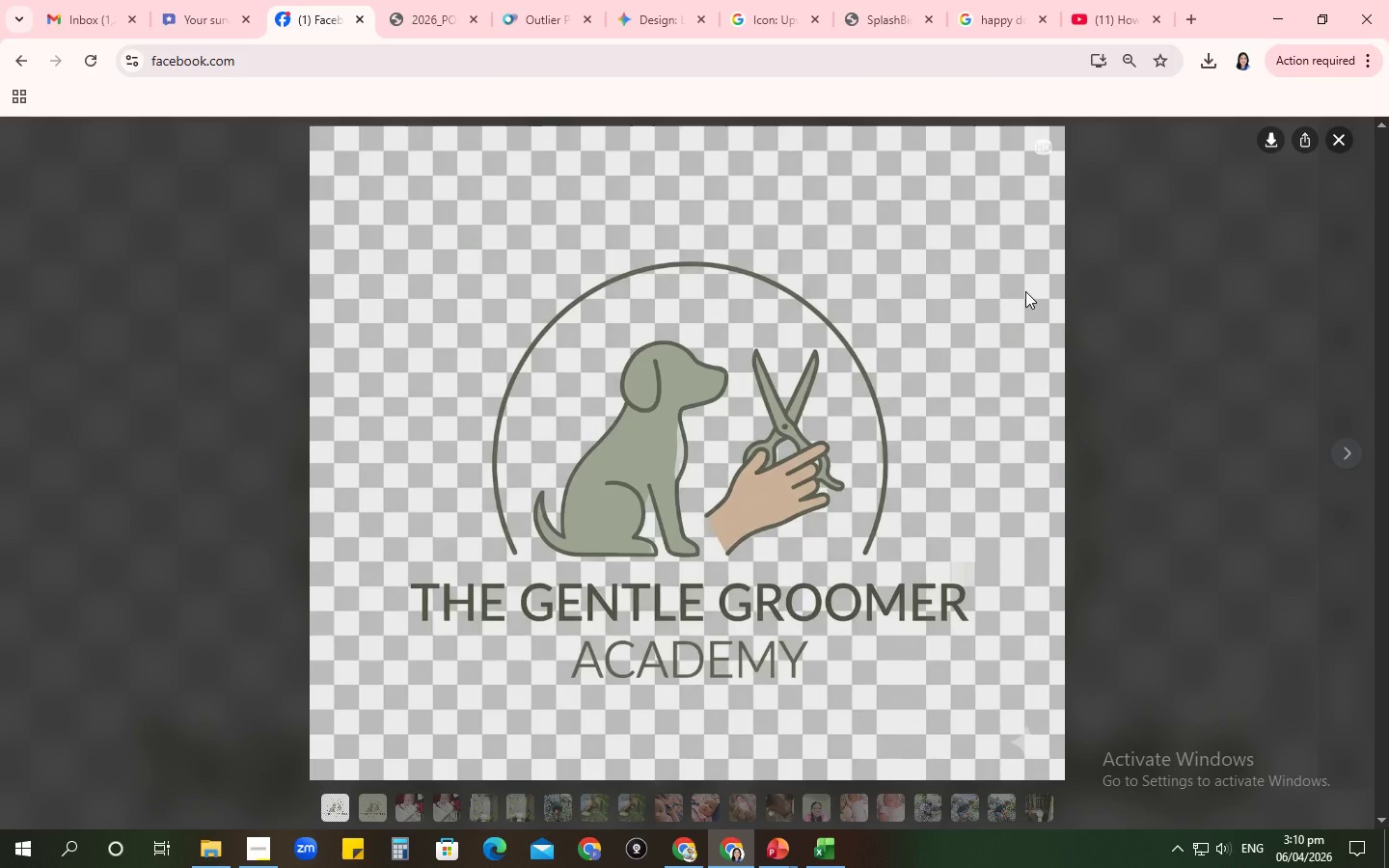 
wait(31.56)
 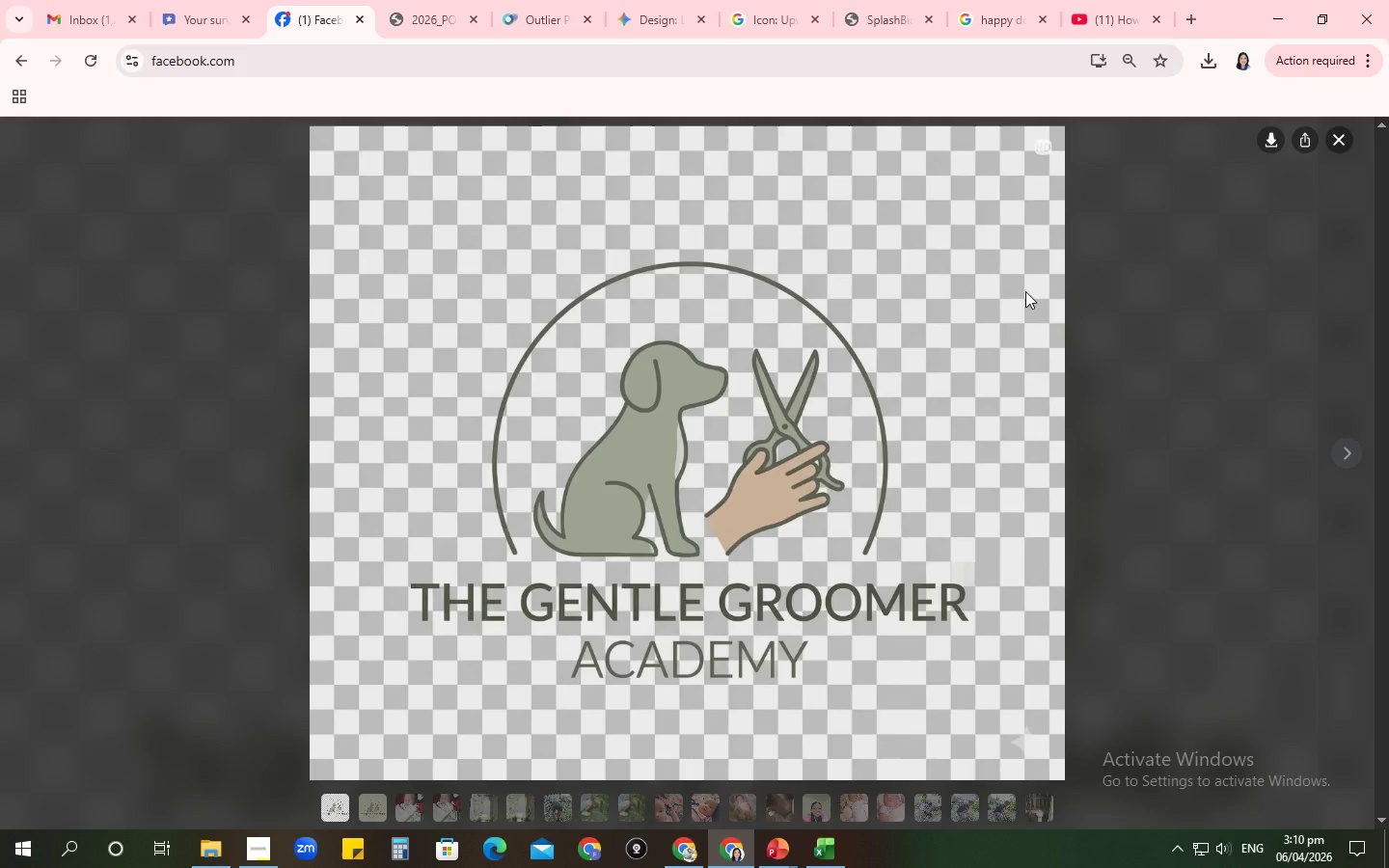 
left_click([1344, 134])
 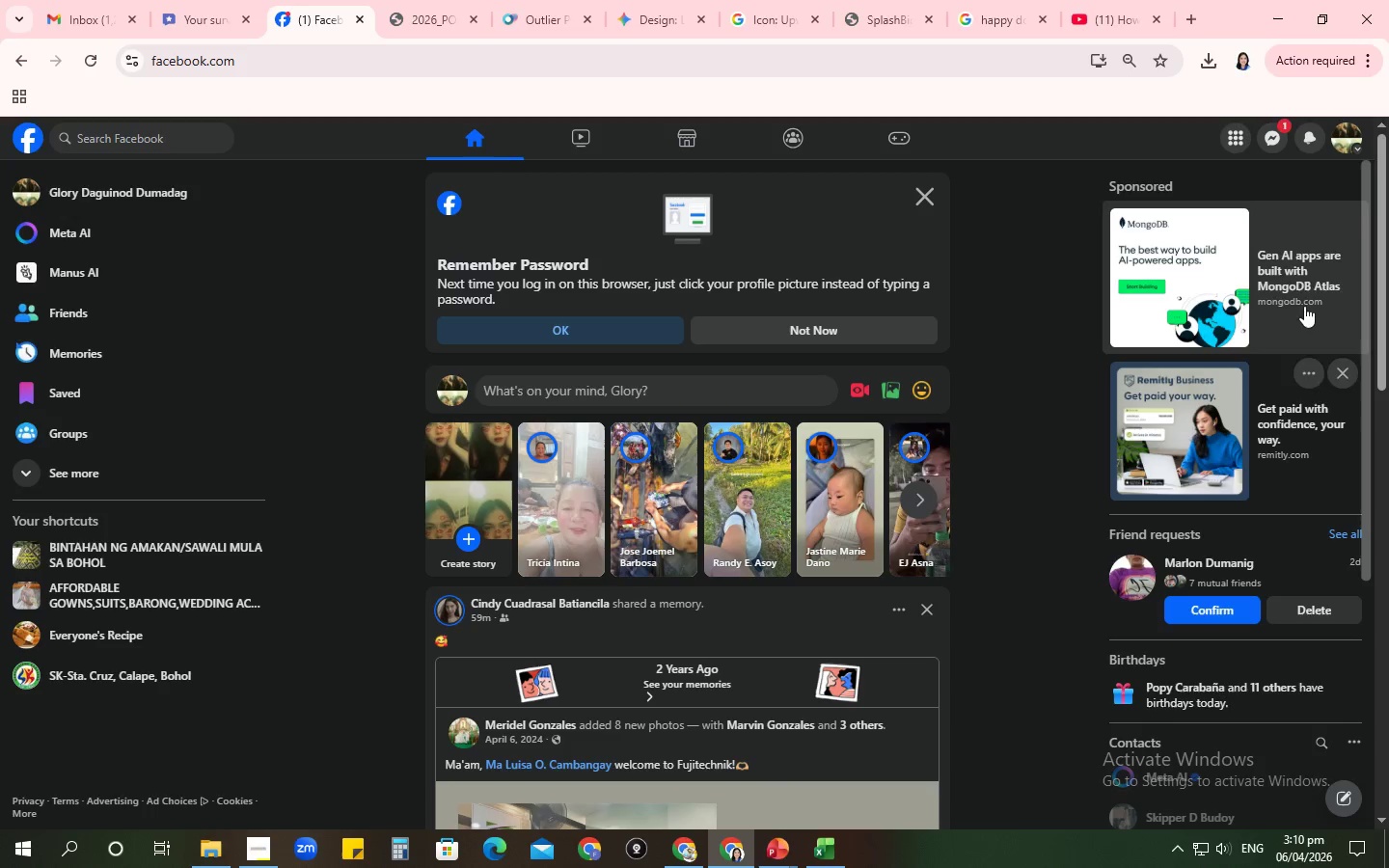 
left_click([1267, 136])
 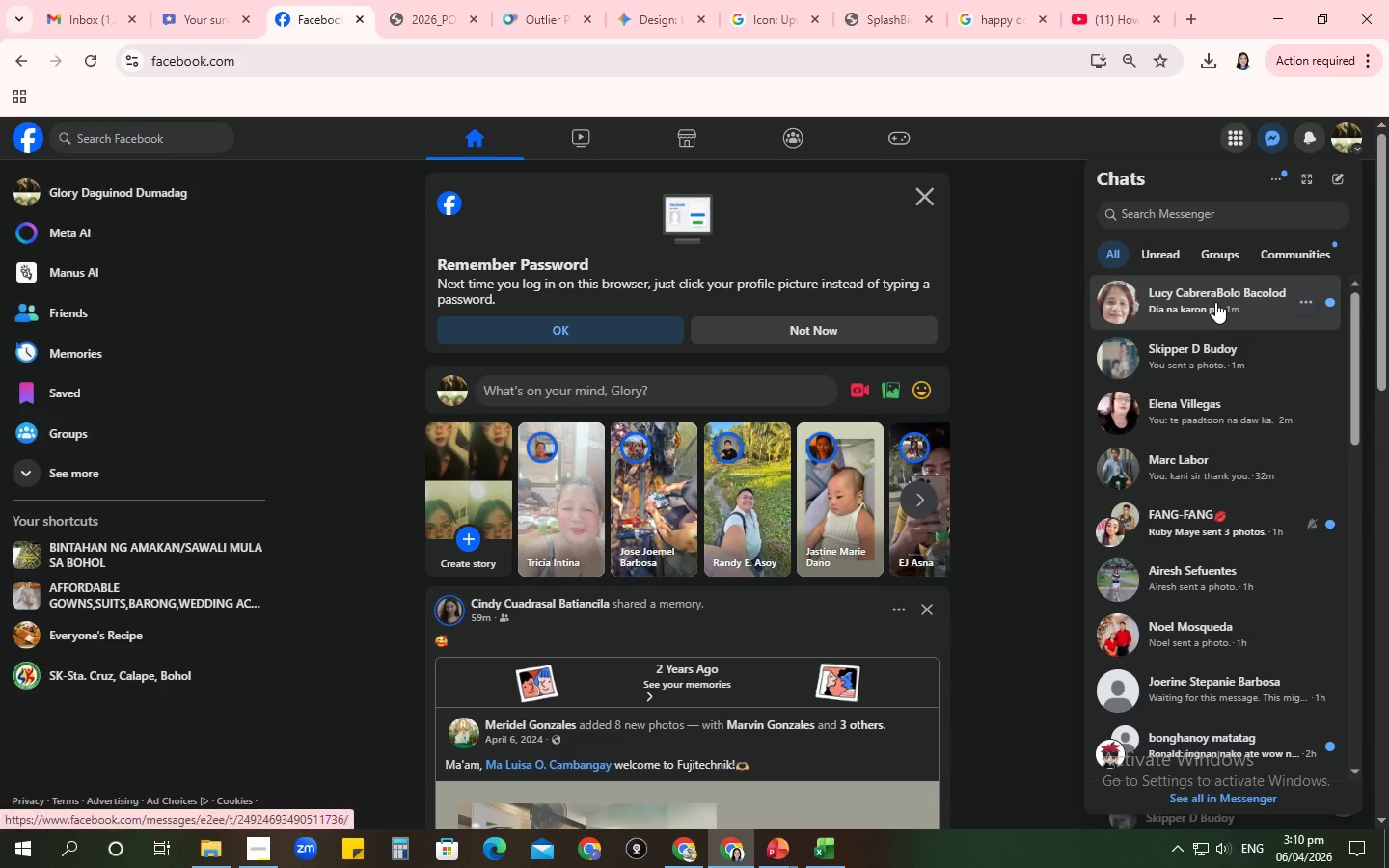 
left_click([1215, 302])
 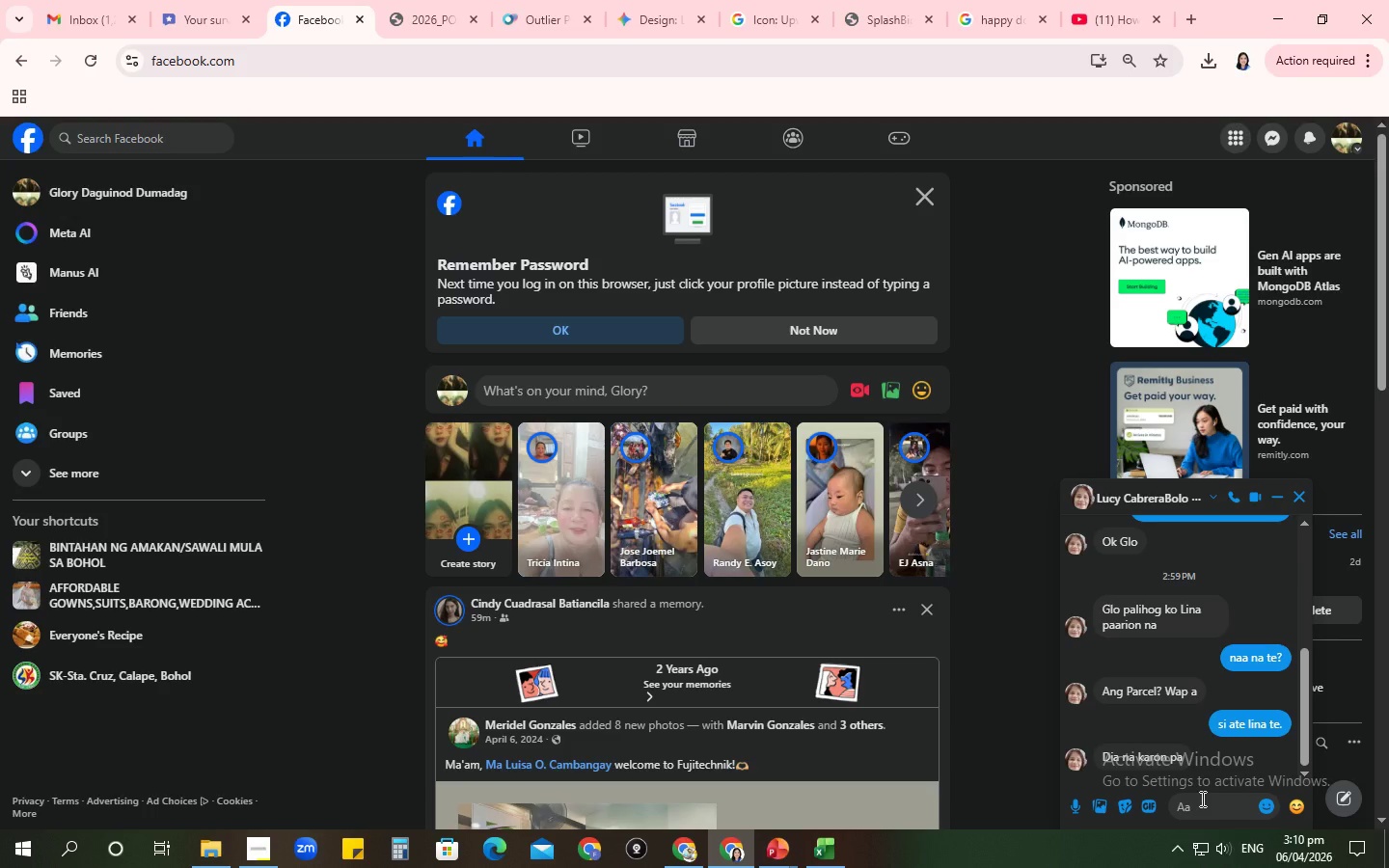 
type(okay te. )
 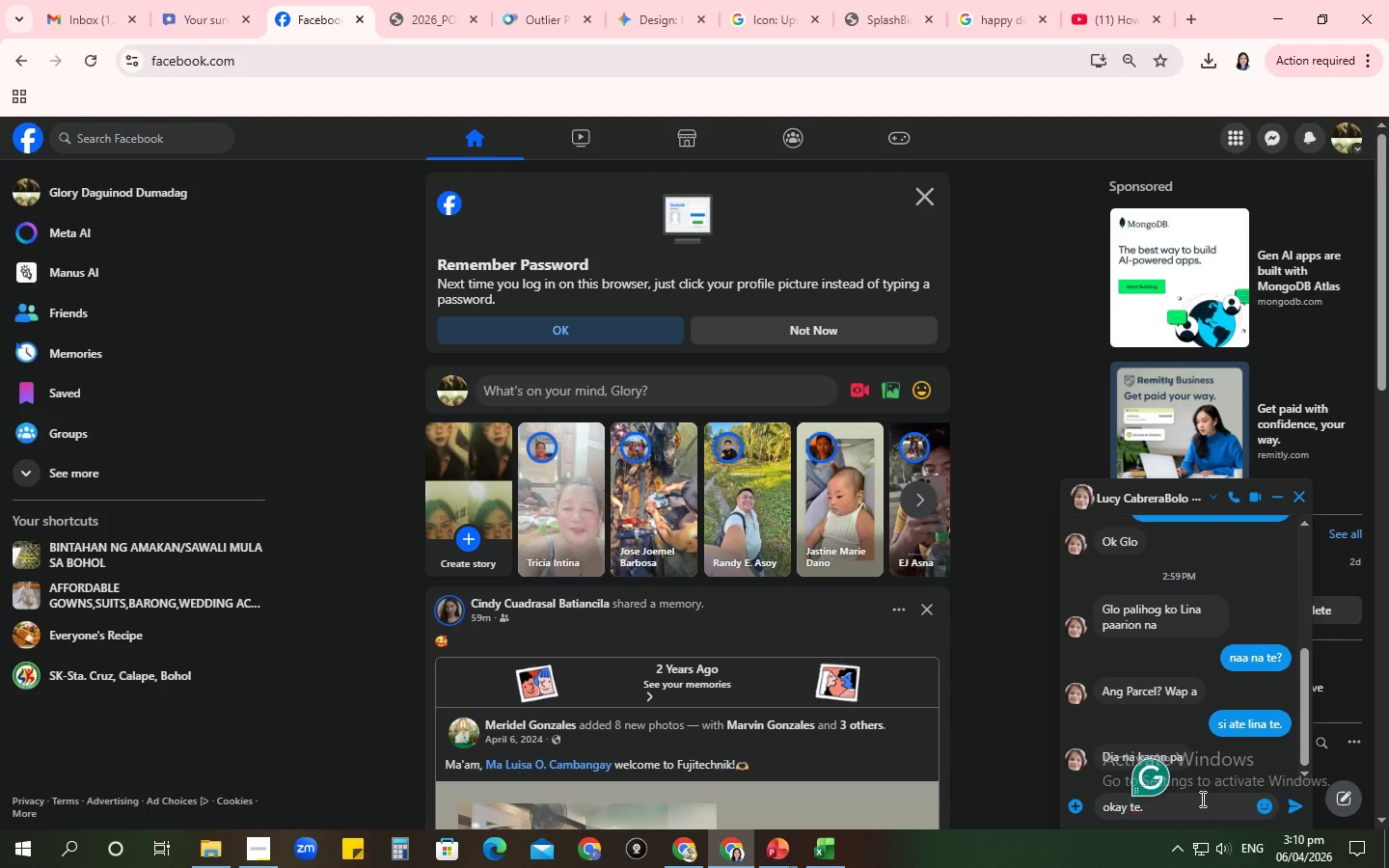 
key(Enter)
 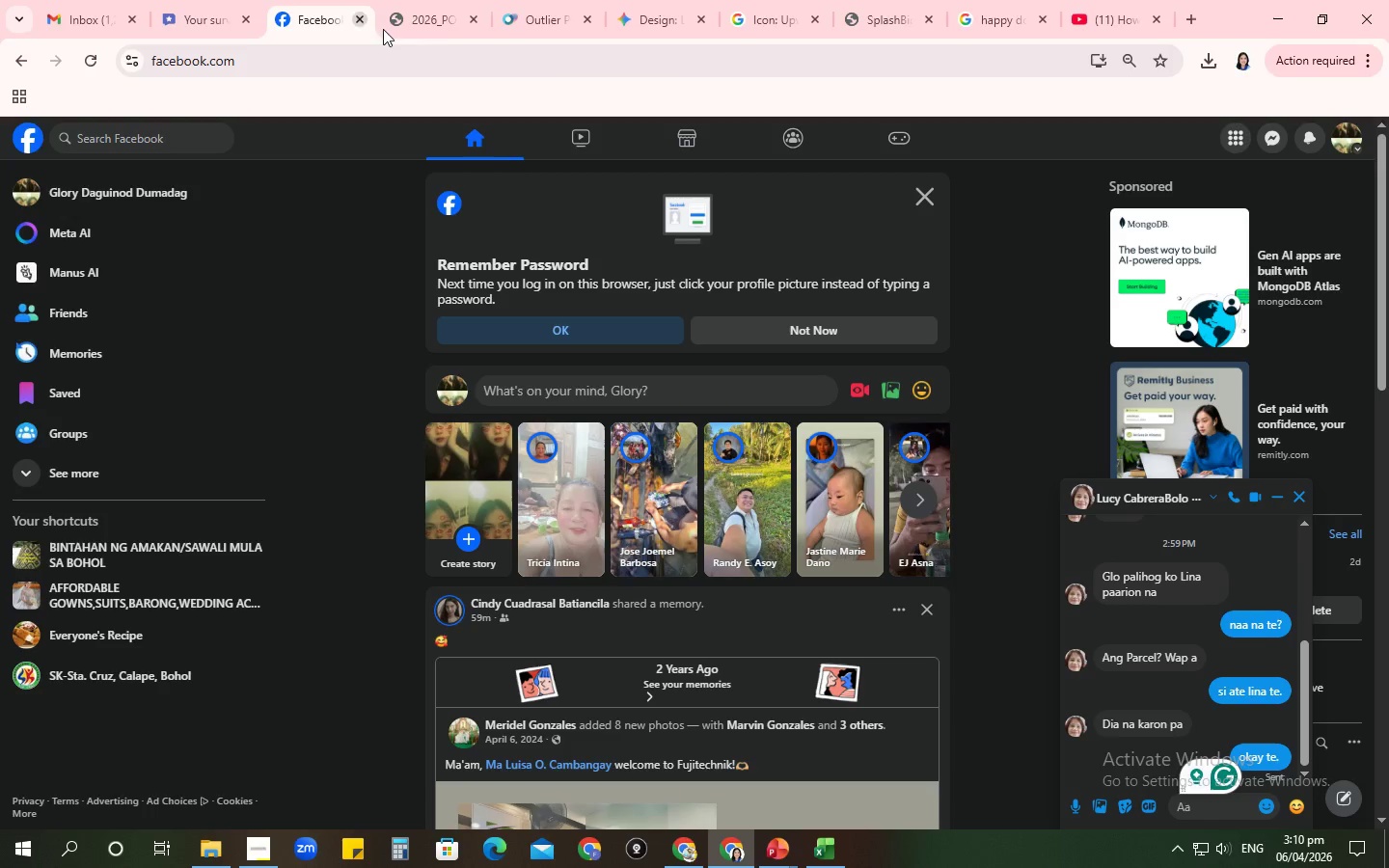 
left_click([449, 14])
 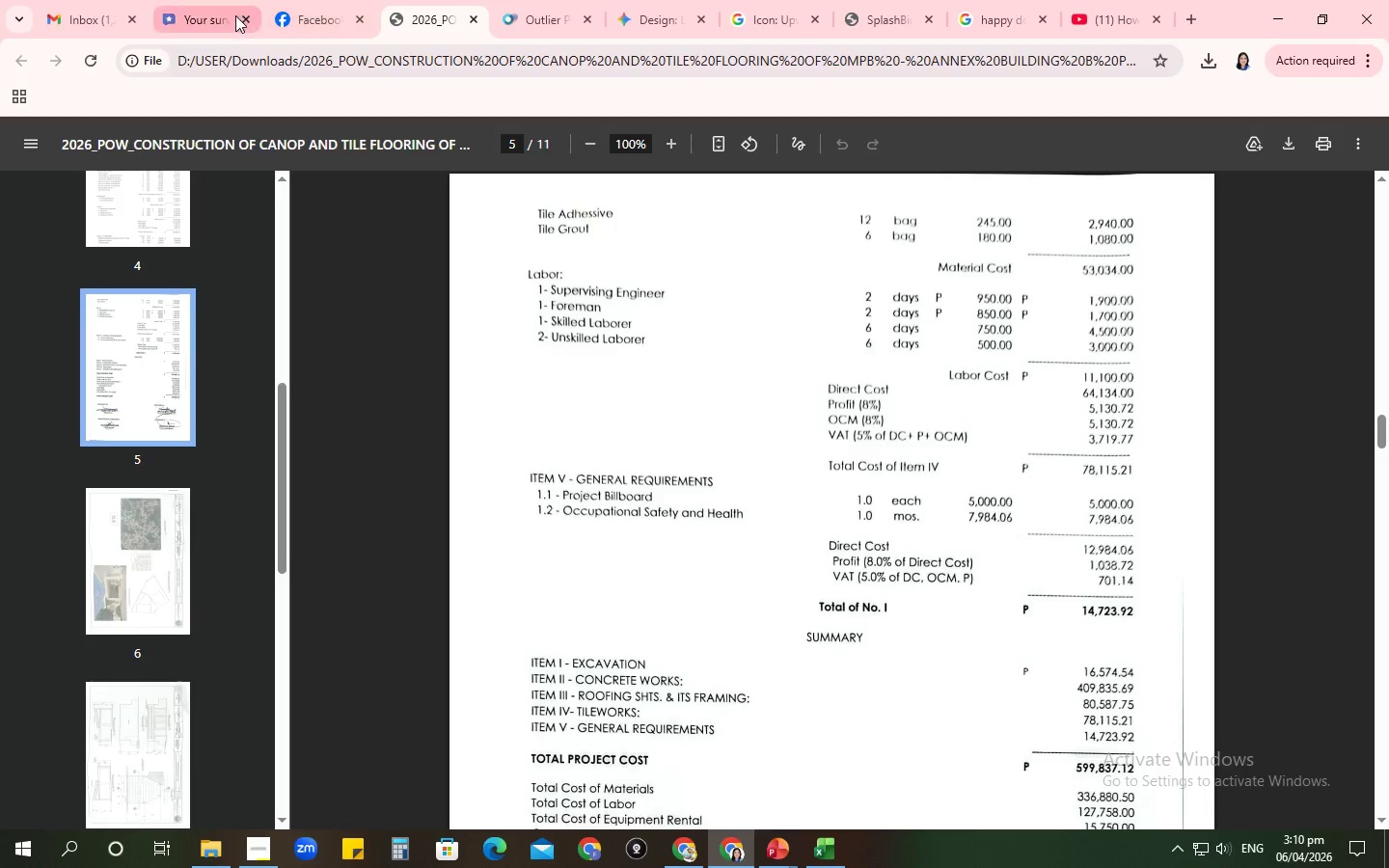 
left_click([235, 15])
 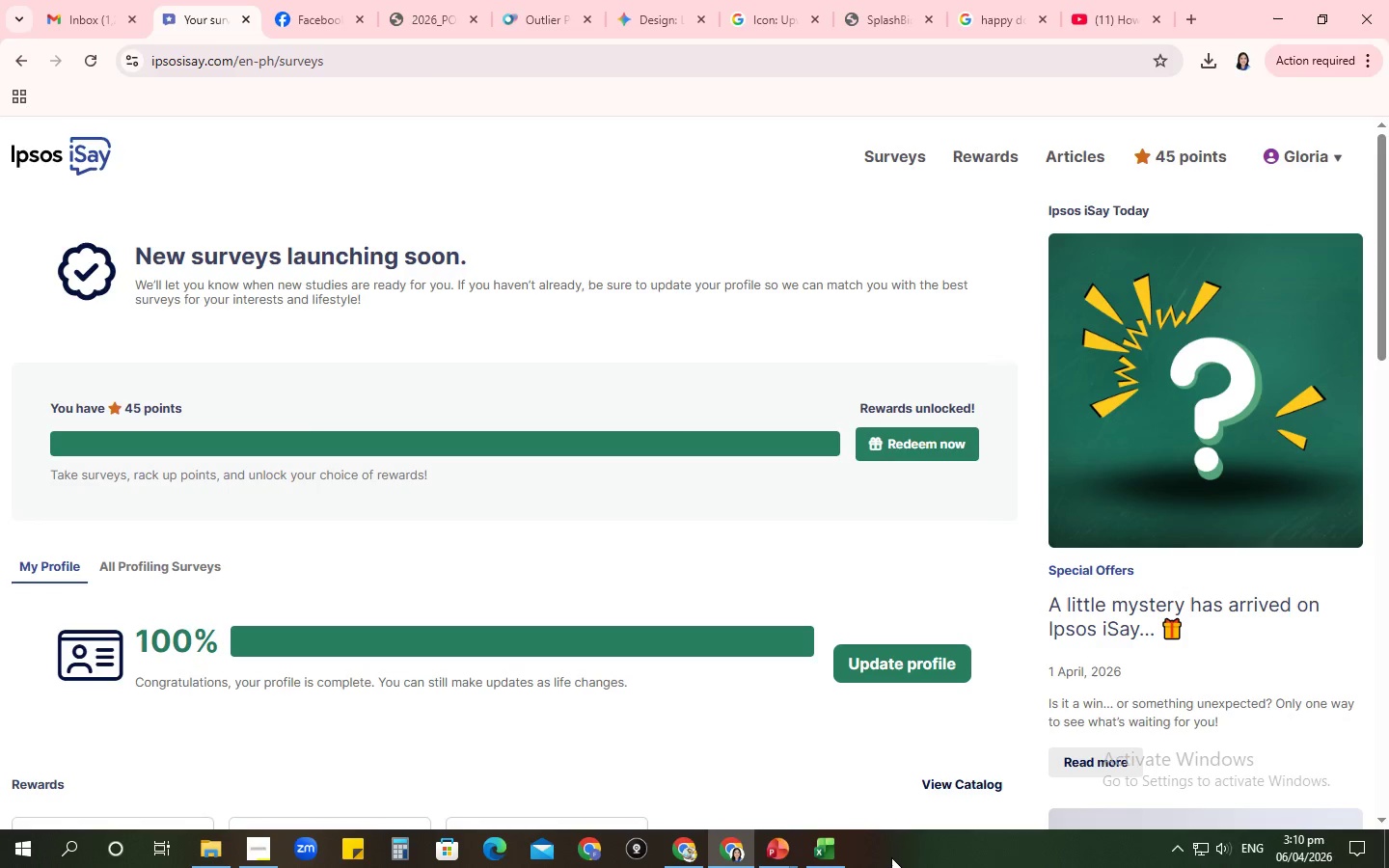 
left_click([847, 853])
 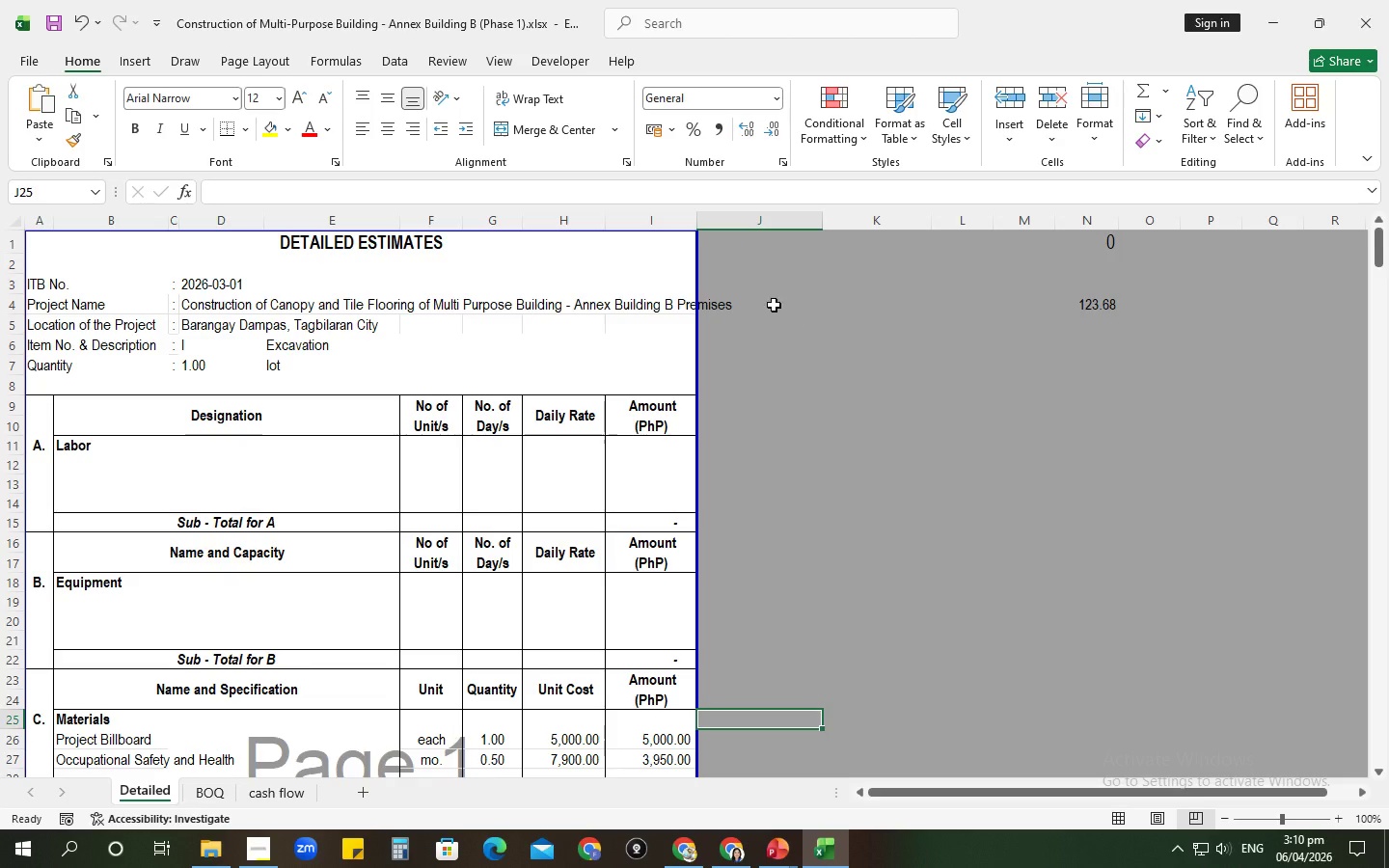 
mouse_move([728, 844])
 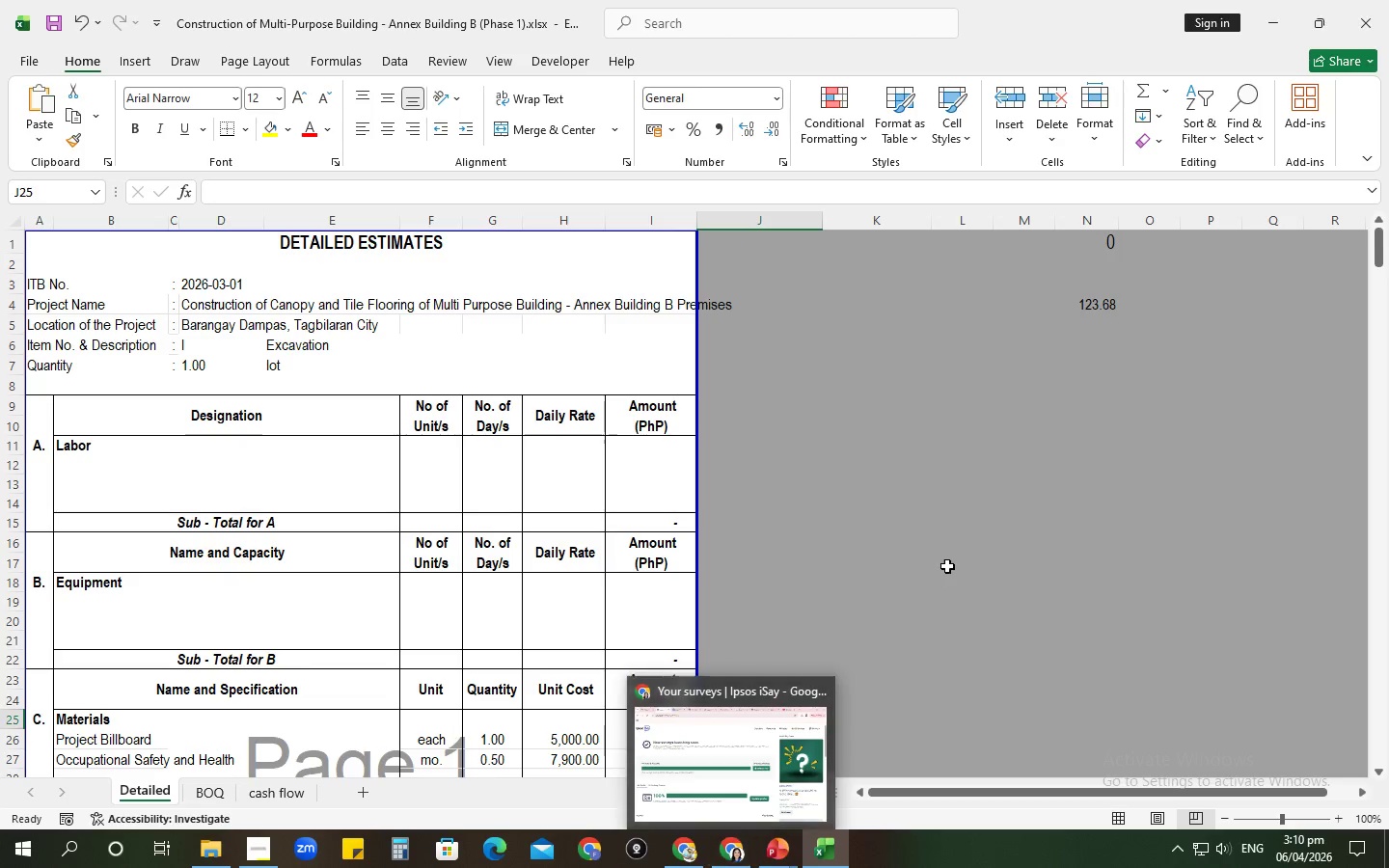 
left_click([947, 566])
 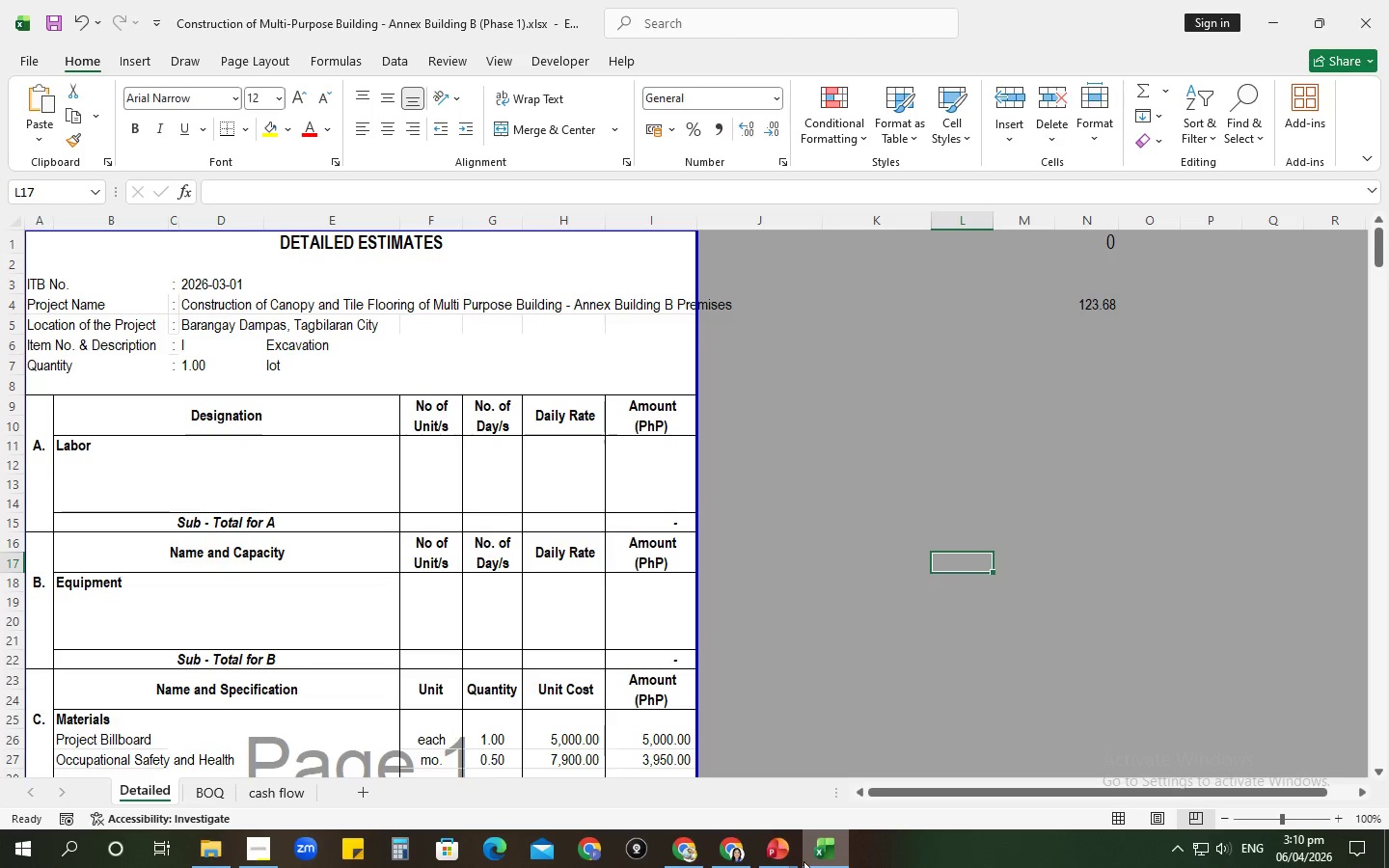 
left_click([803, 860])
 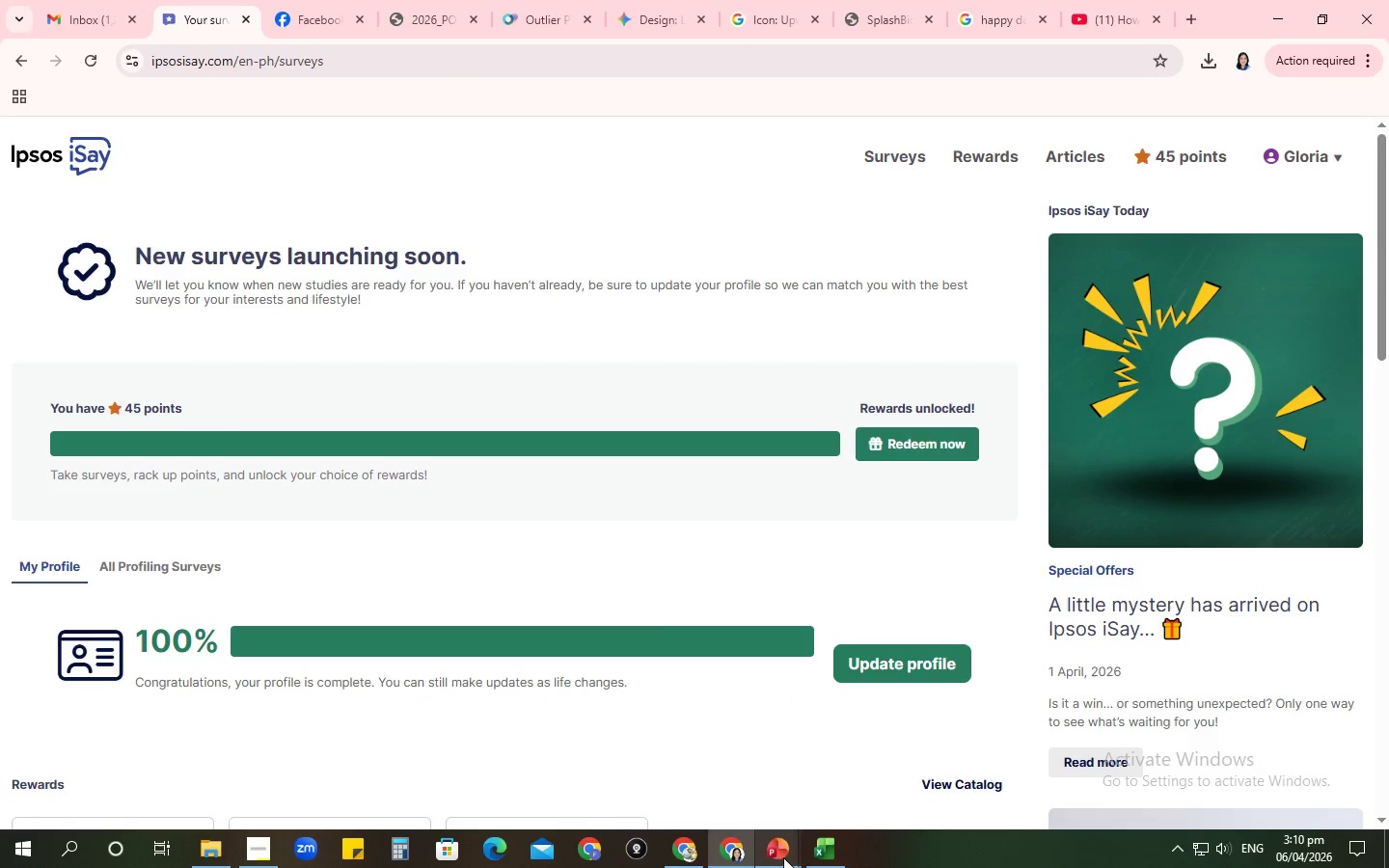 
left_click([783, 857])
 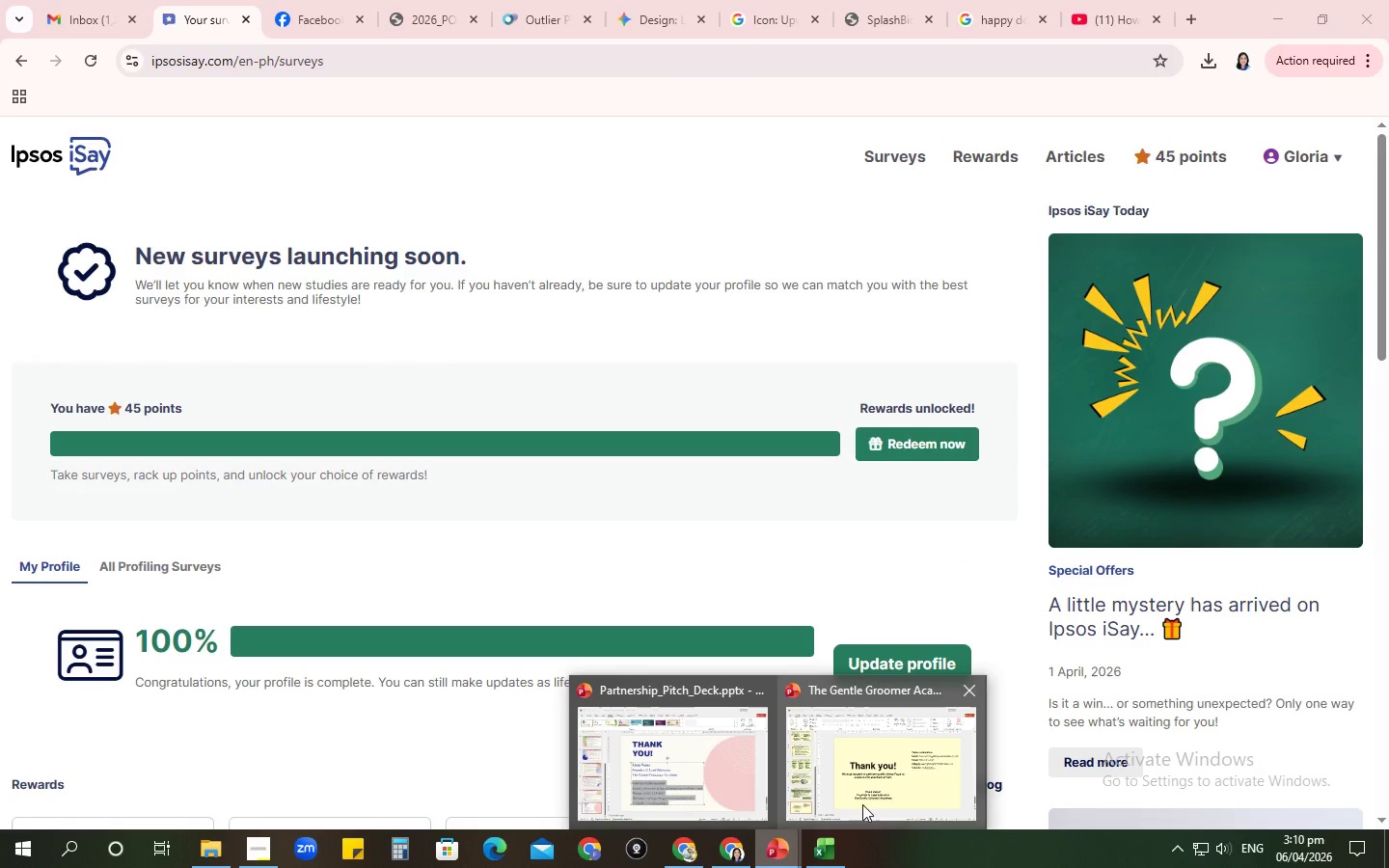 
left_click([870, 798])
 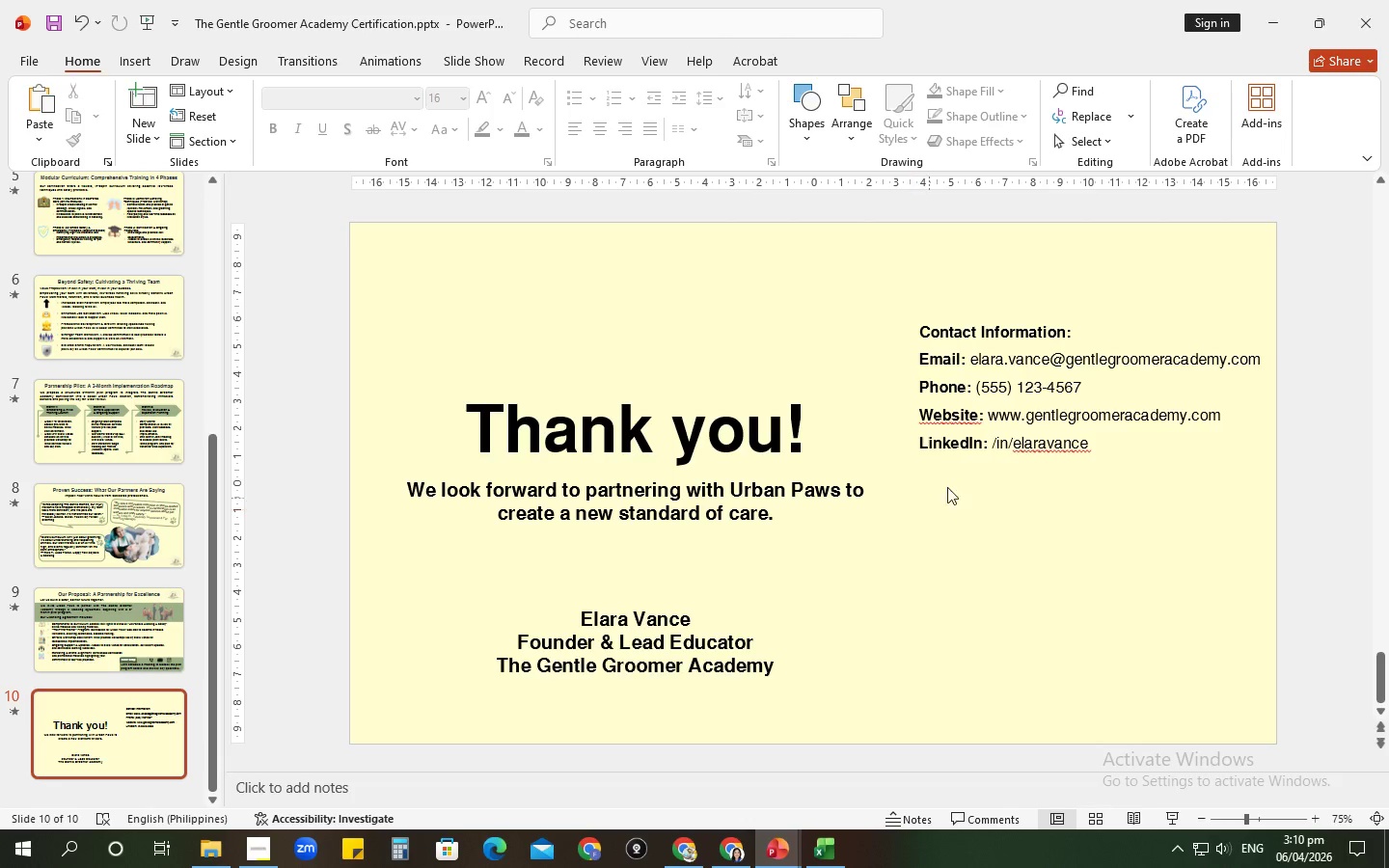 
wait(5.66)
 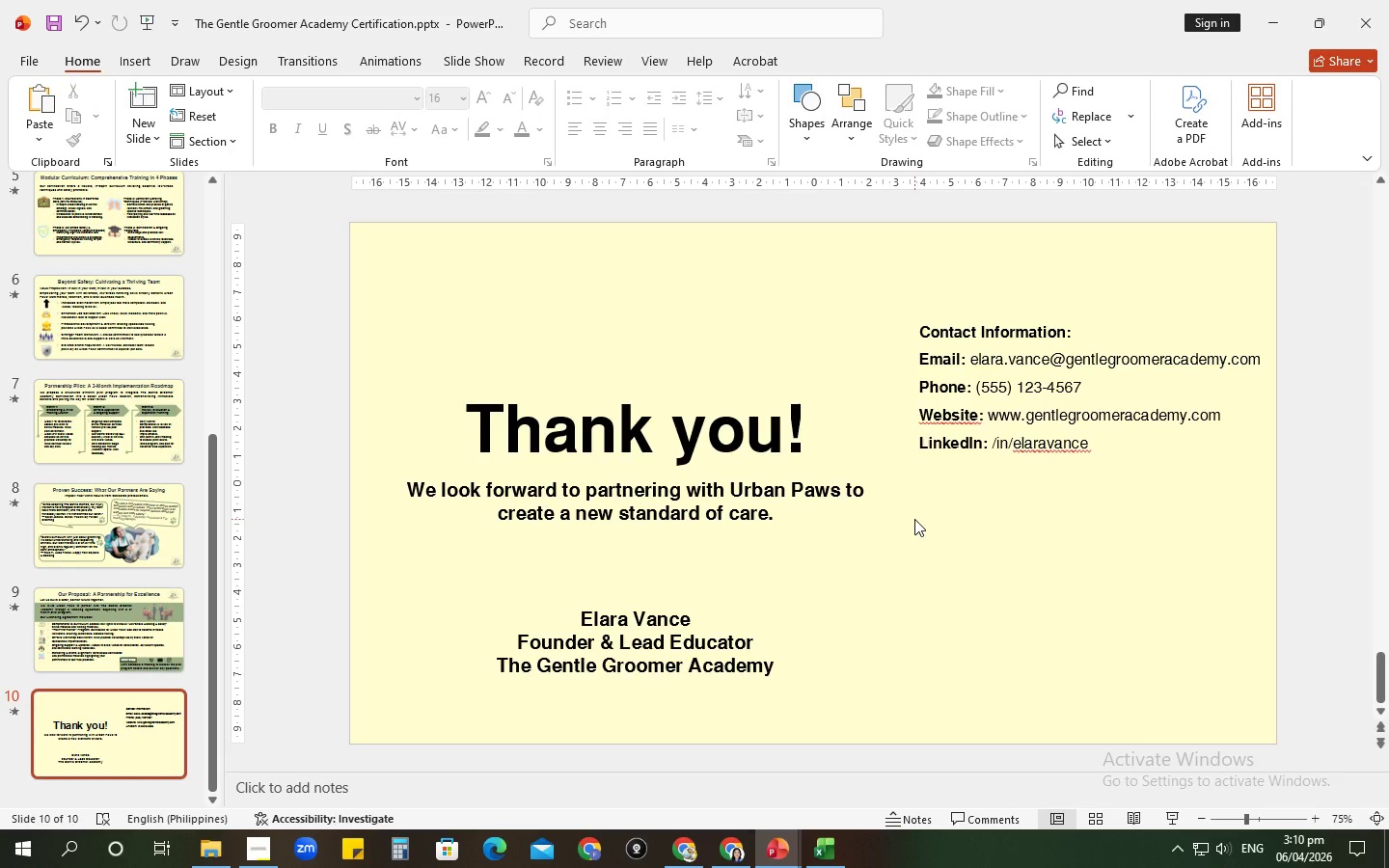 
left_click([730, 853])
 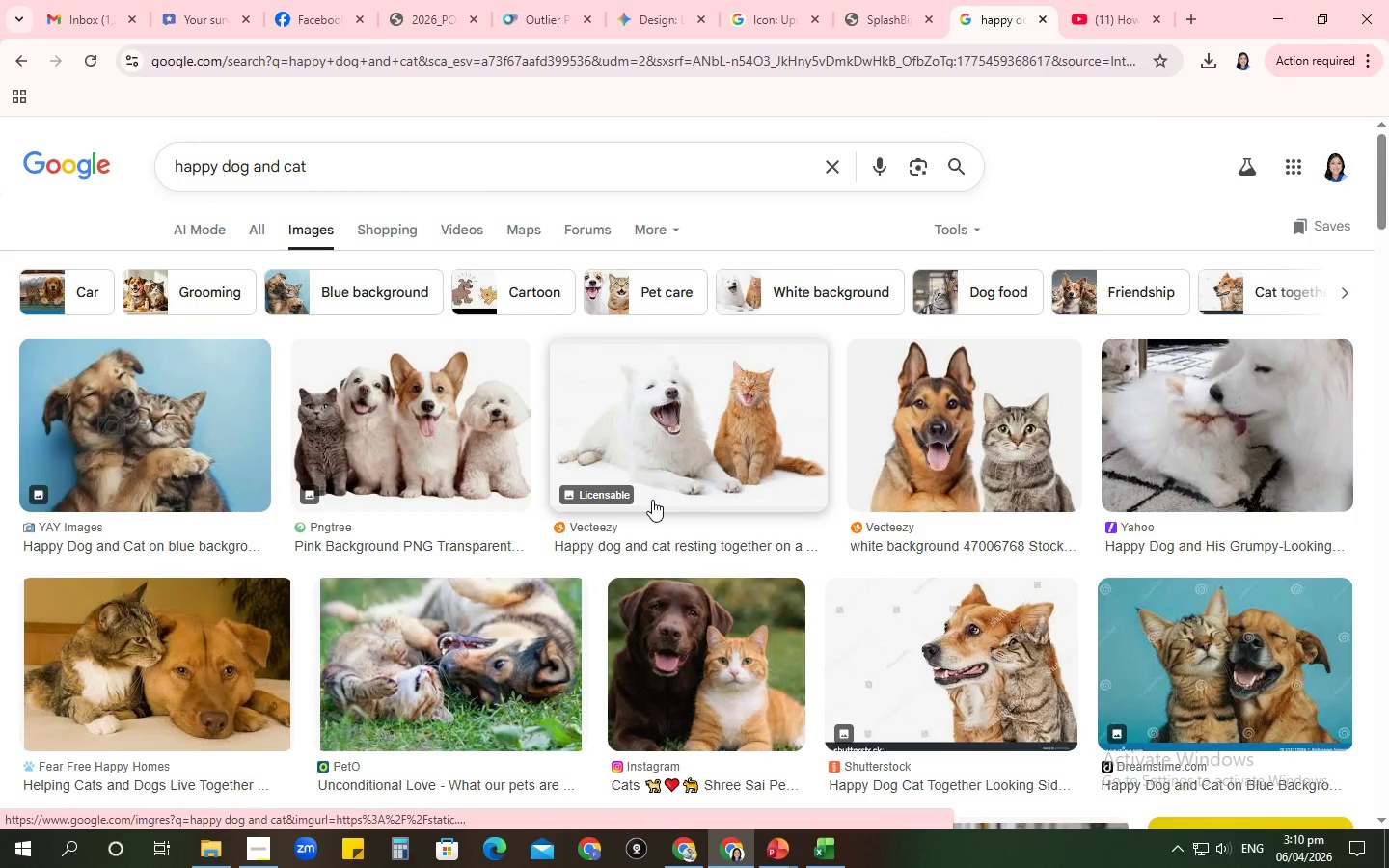 
wait(5.14)
 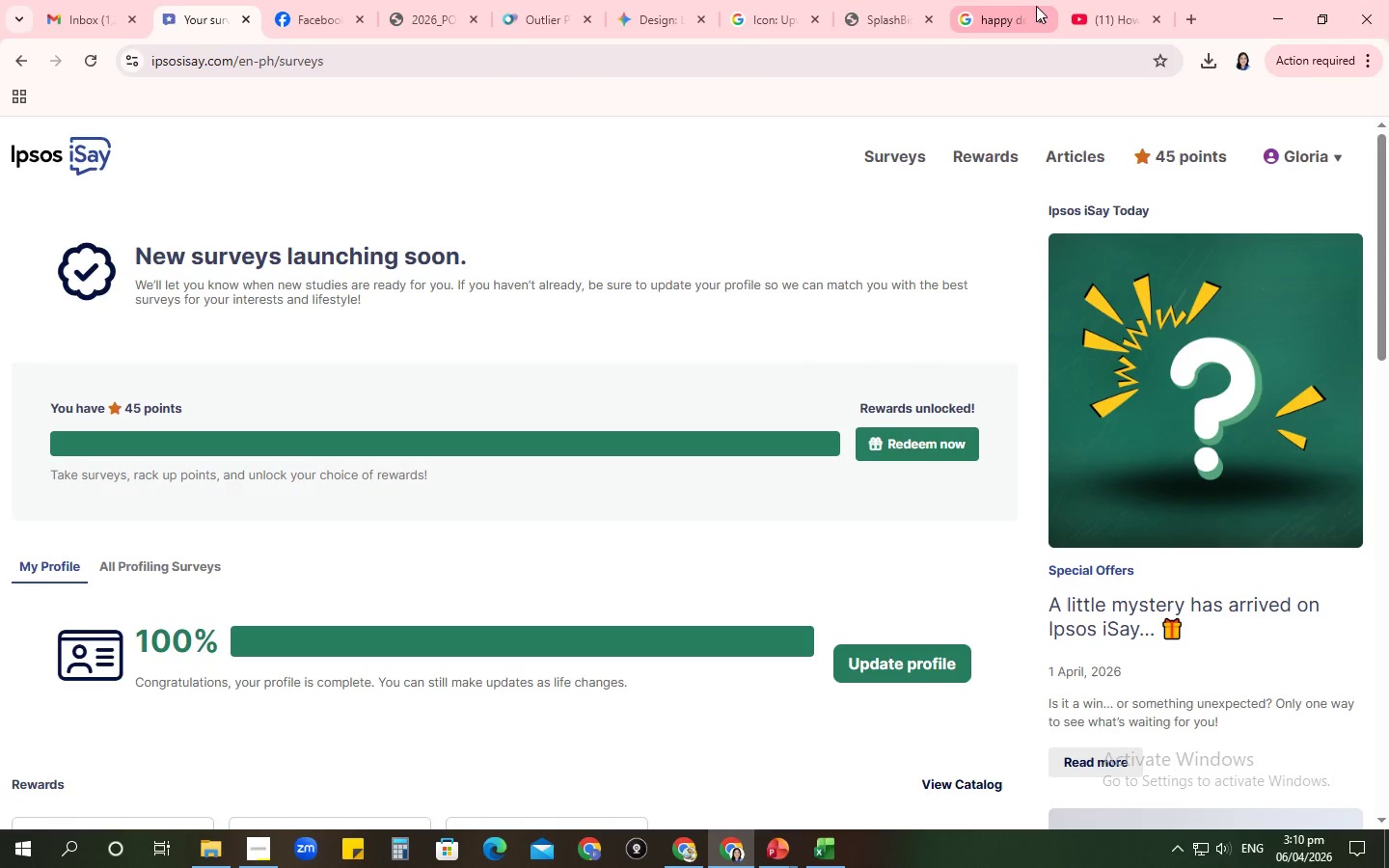 
scroll: coordinate [649, 498], scroll_direction: down, amount: 5.0
 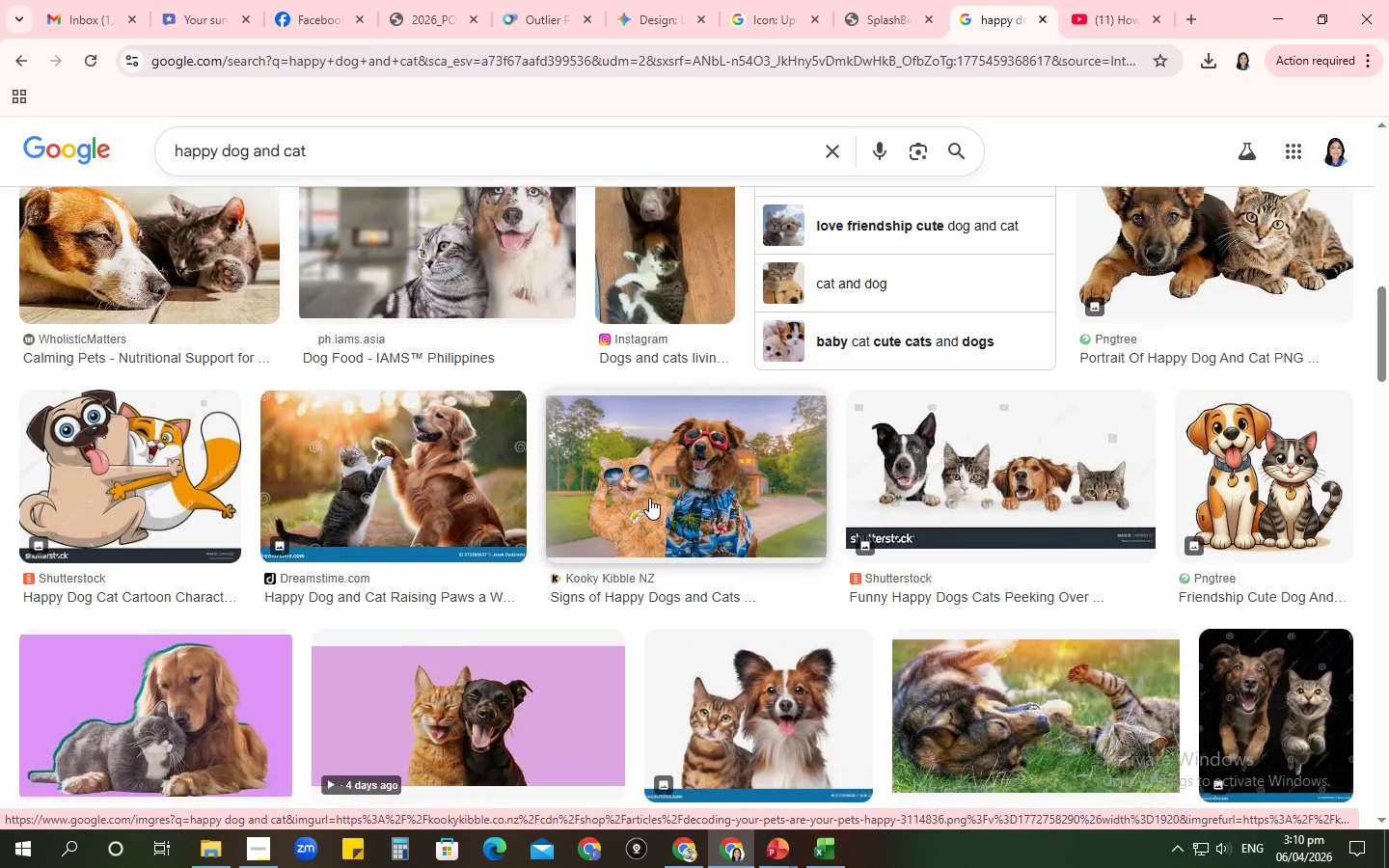 
scroll: coordinate [643, 496], scroll_direction: up, amount: 4.0
 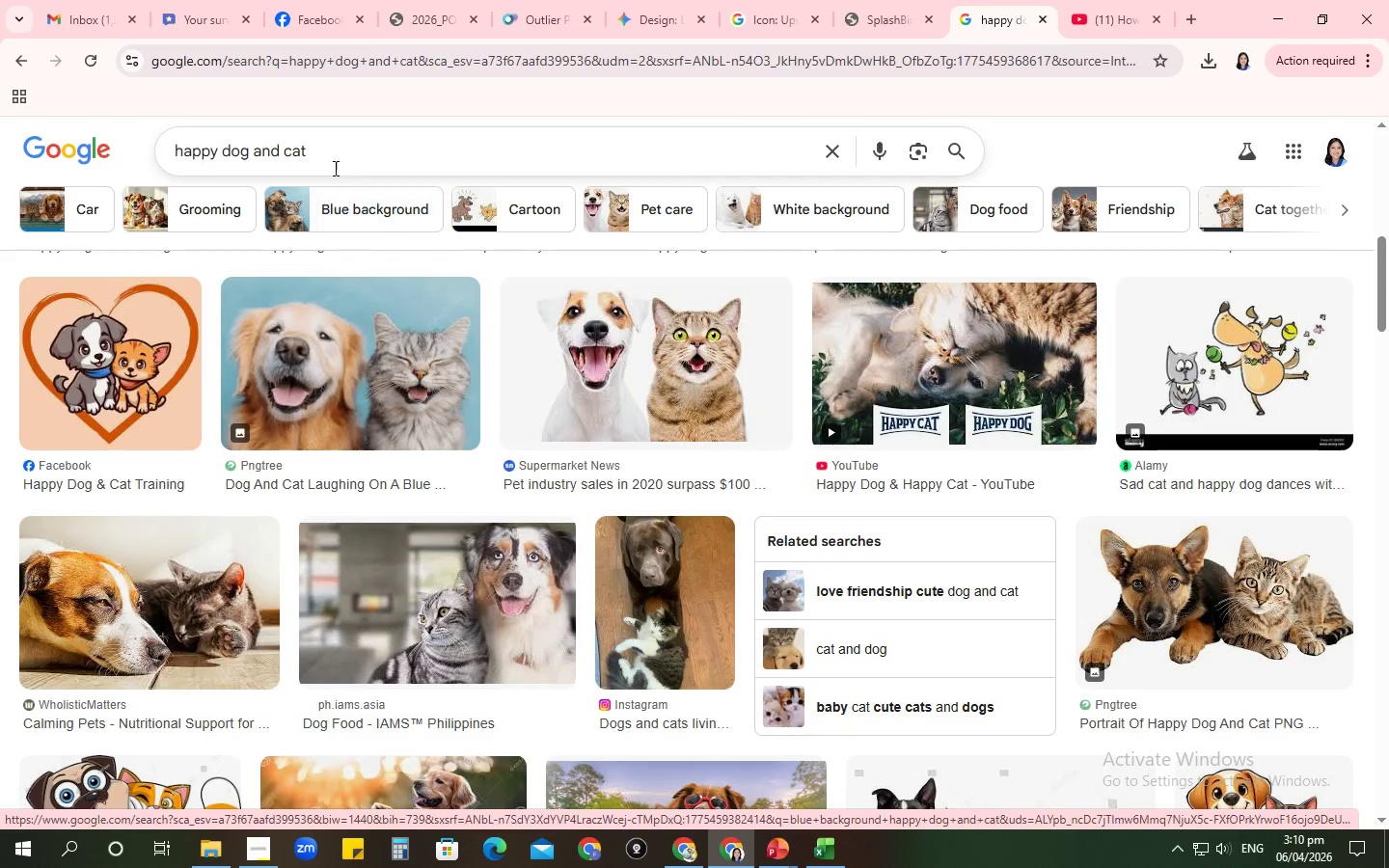 
left_click([328, 151])
 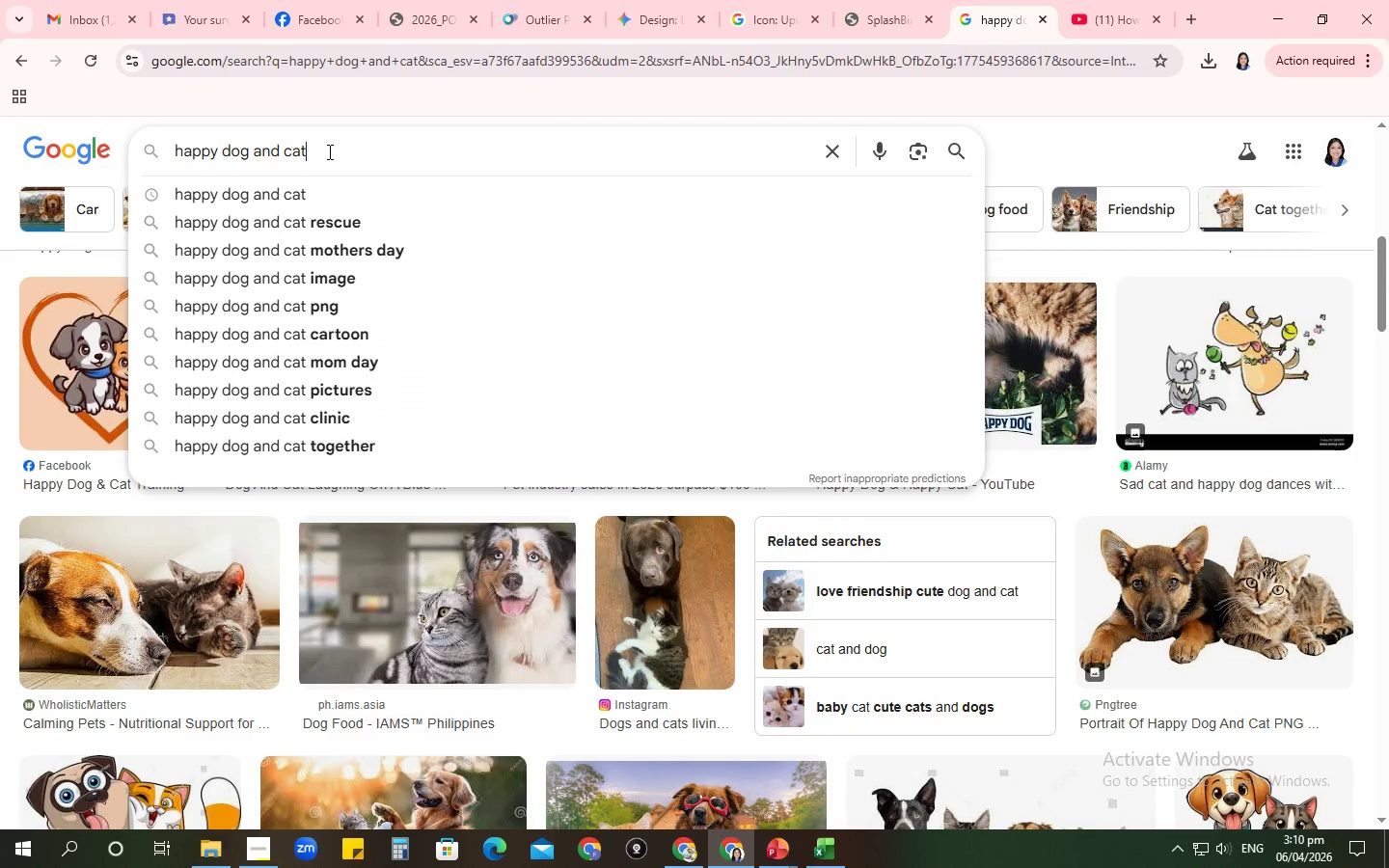 
type( side lying)
 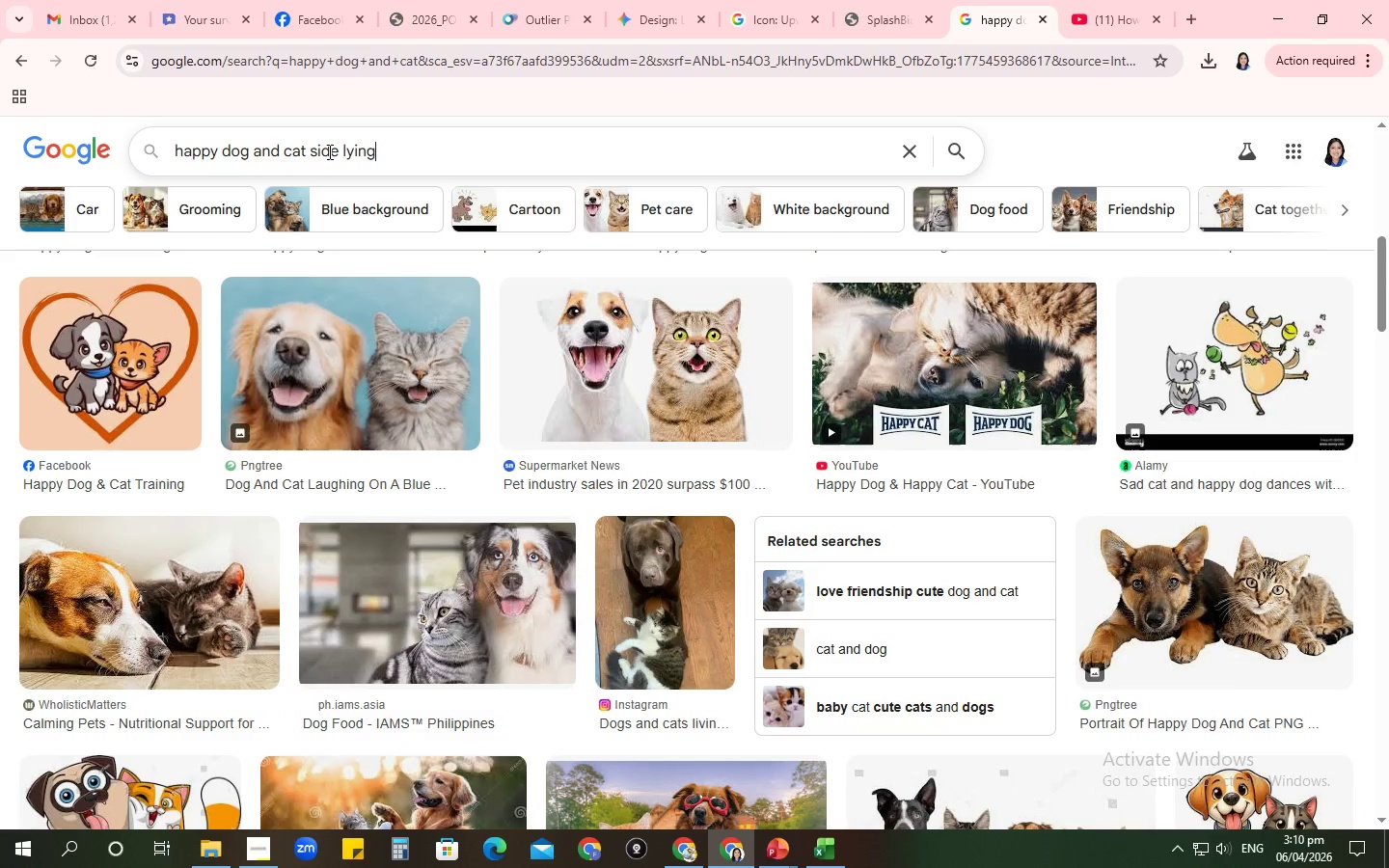 
key(Enter)
 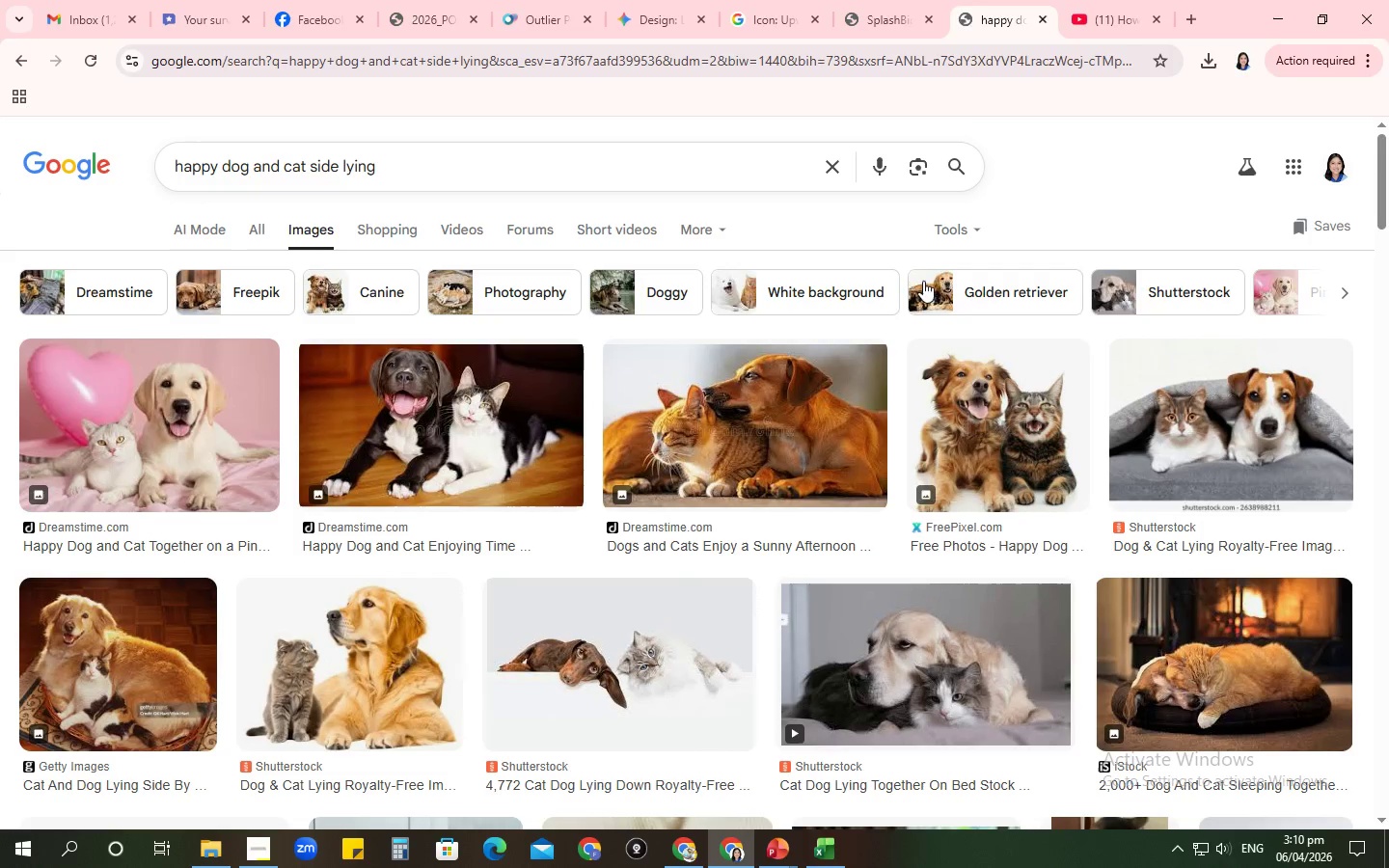 
left_click([982, 232])
 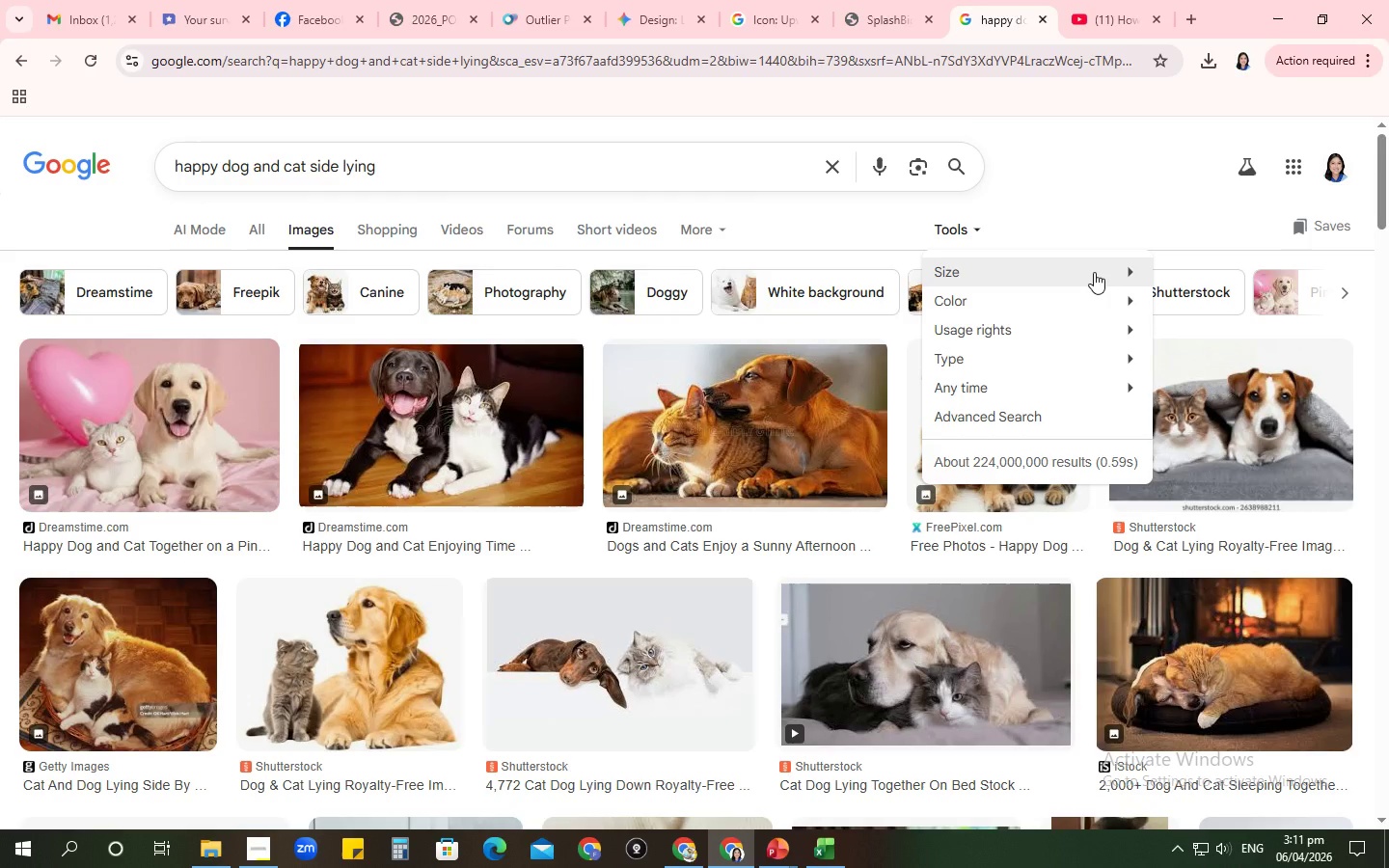 
left_click([1107, 272])
 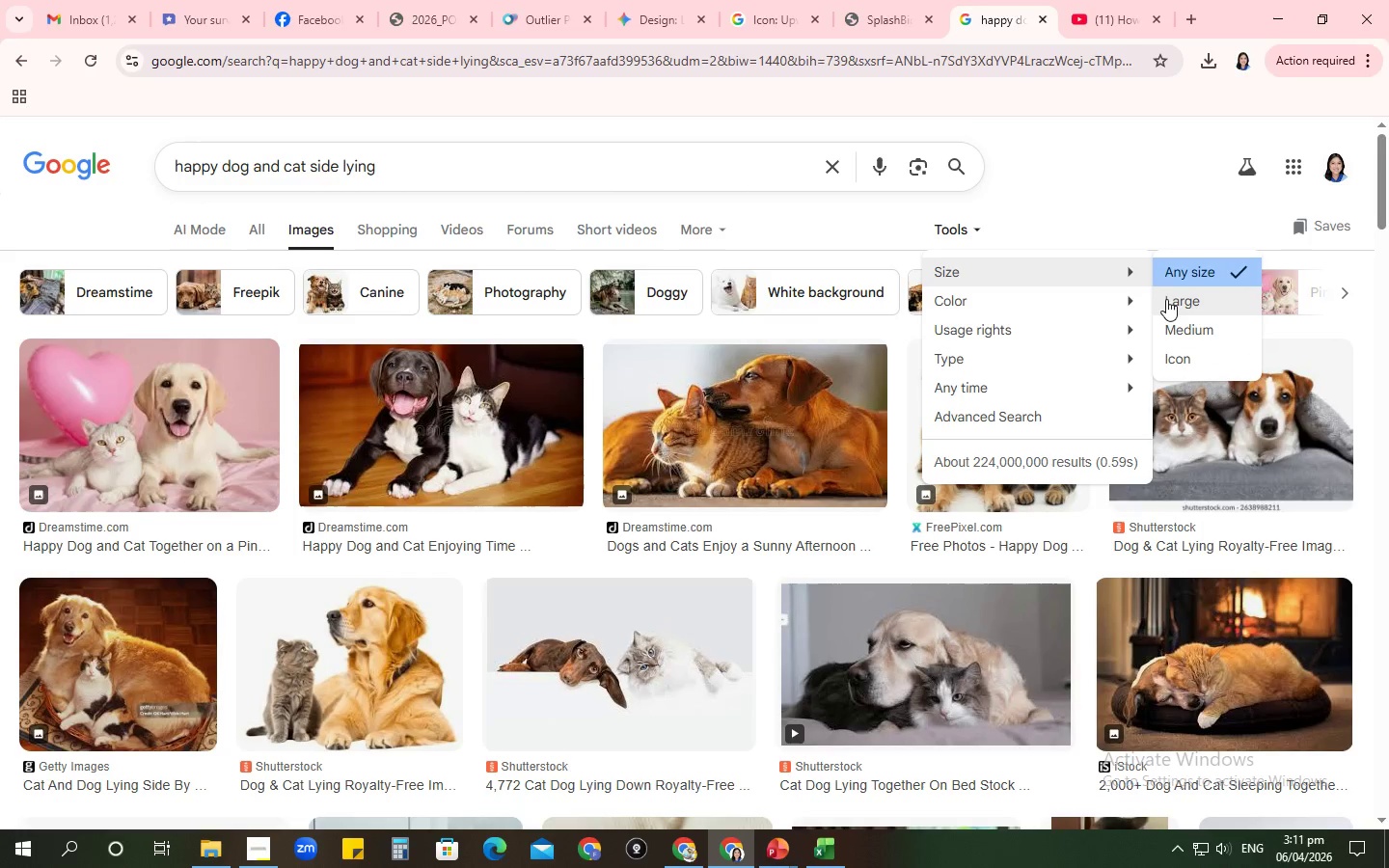 
left_click([1166, 299])
 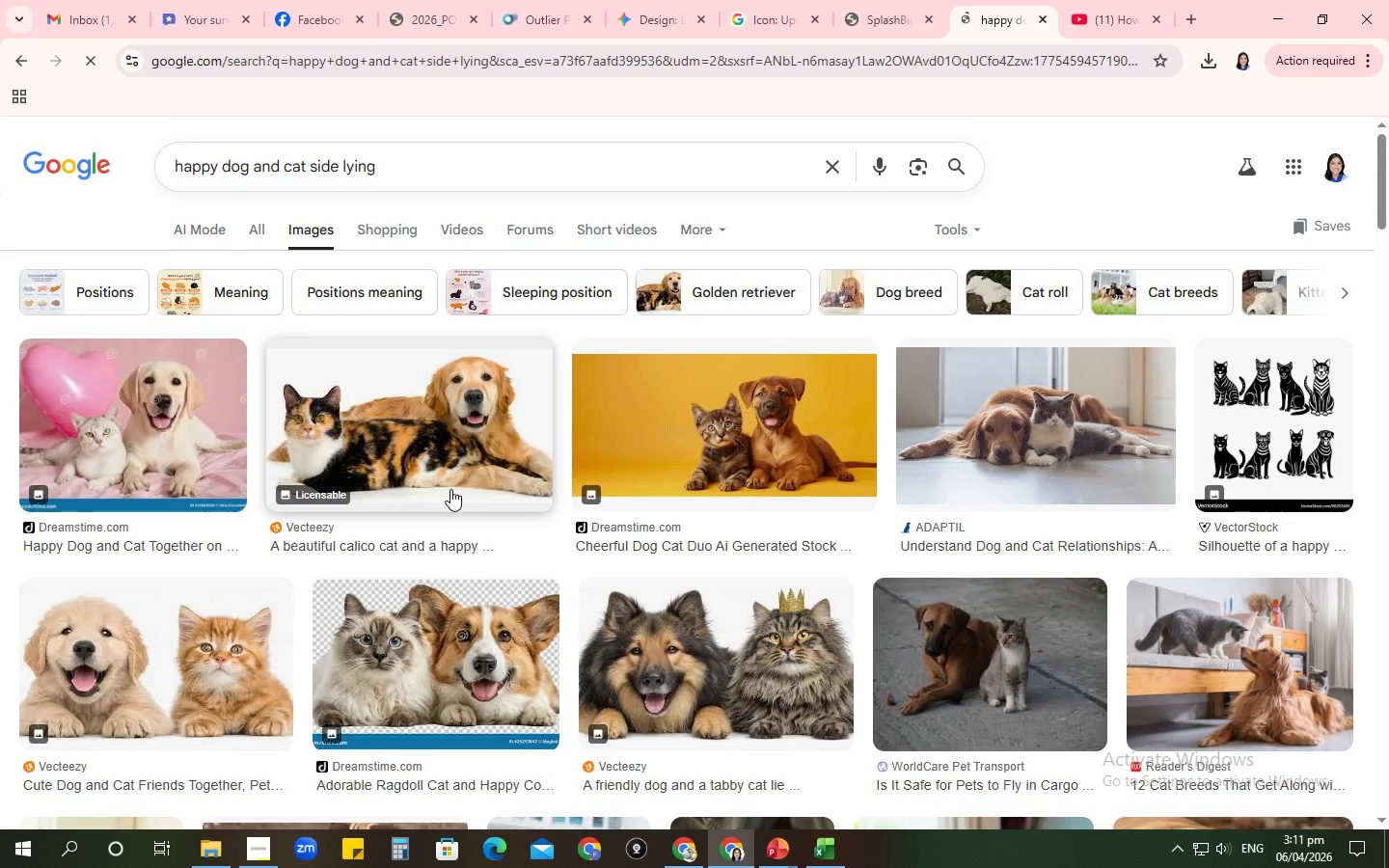 
left_click([426, 448])
 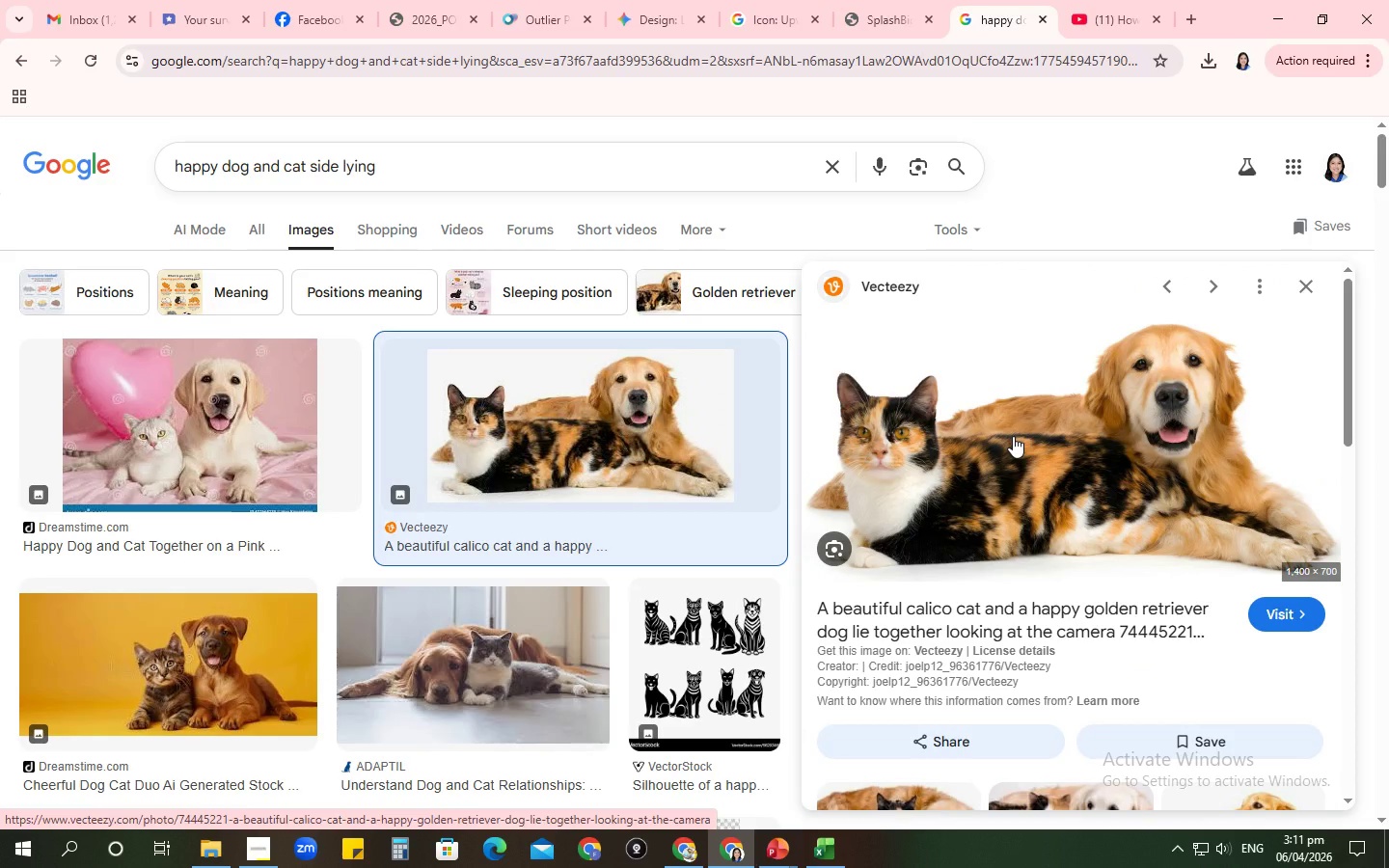 
right_click([1011, 433])
 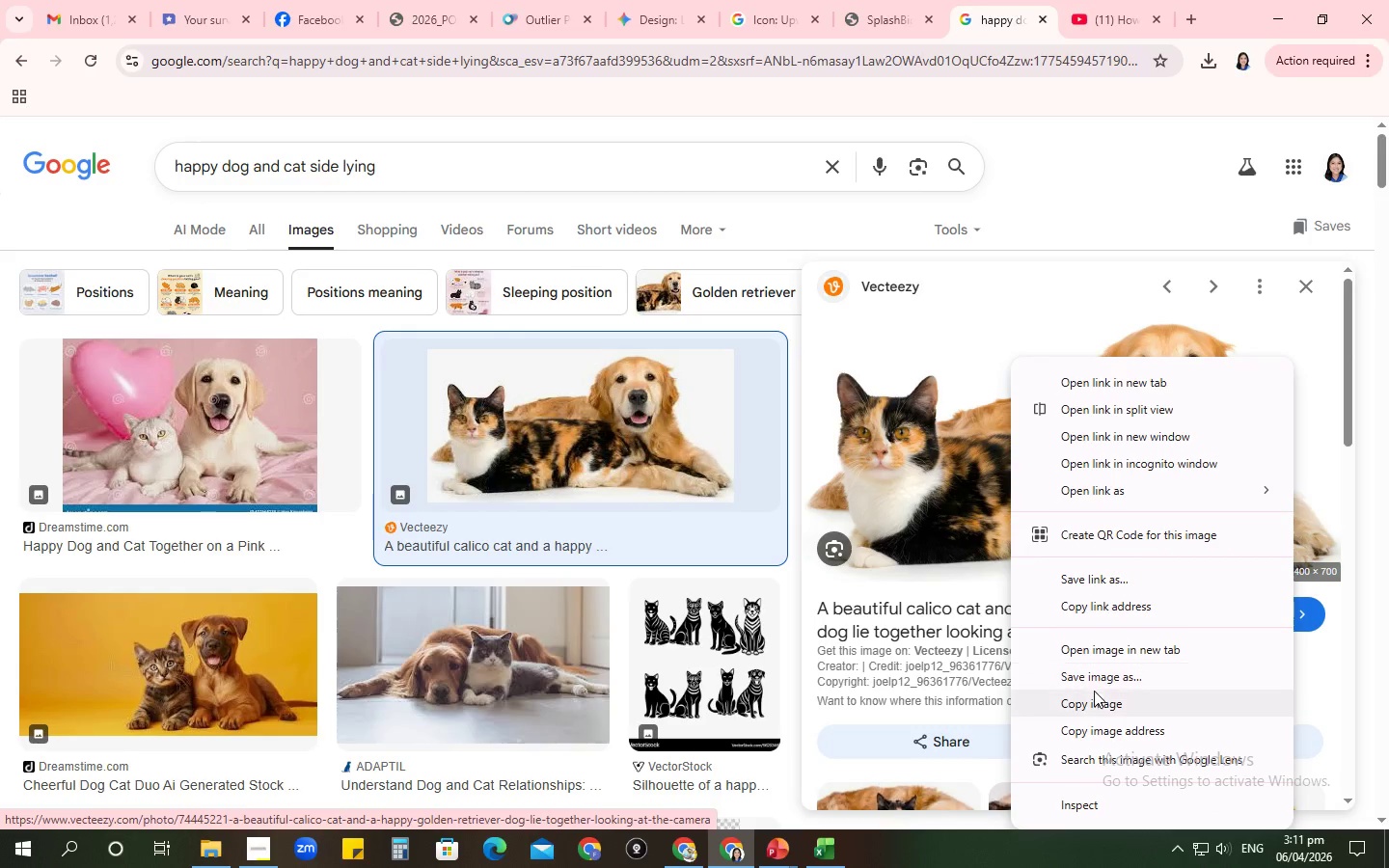 
left_click([1095, 693])
 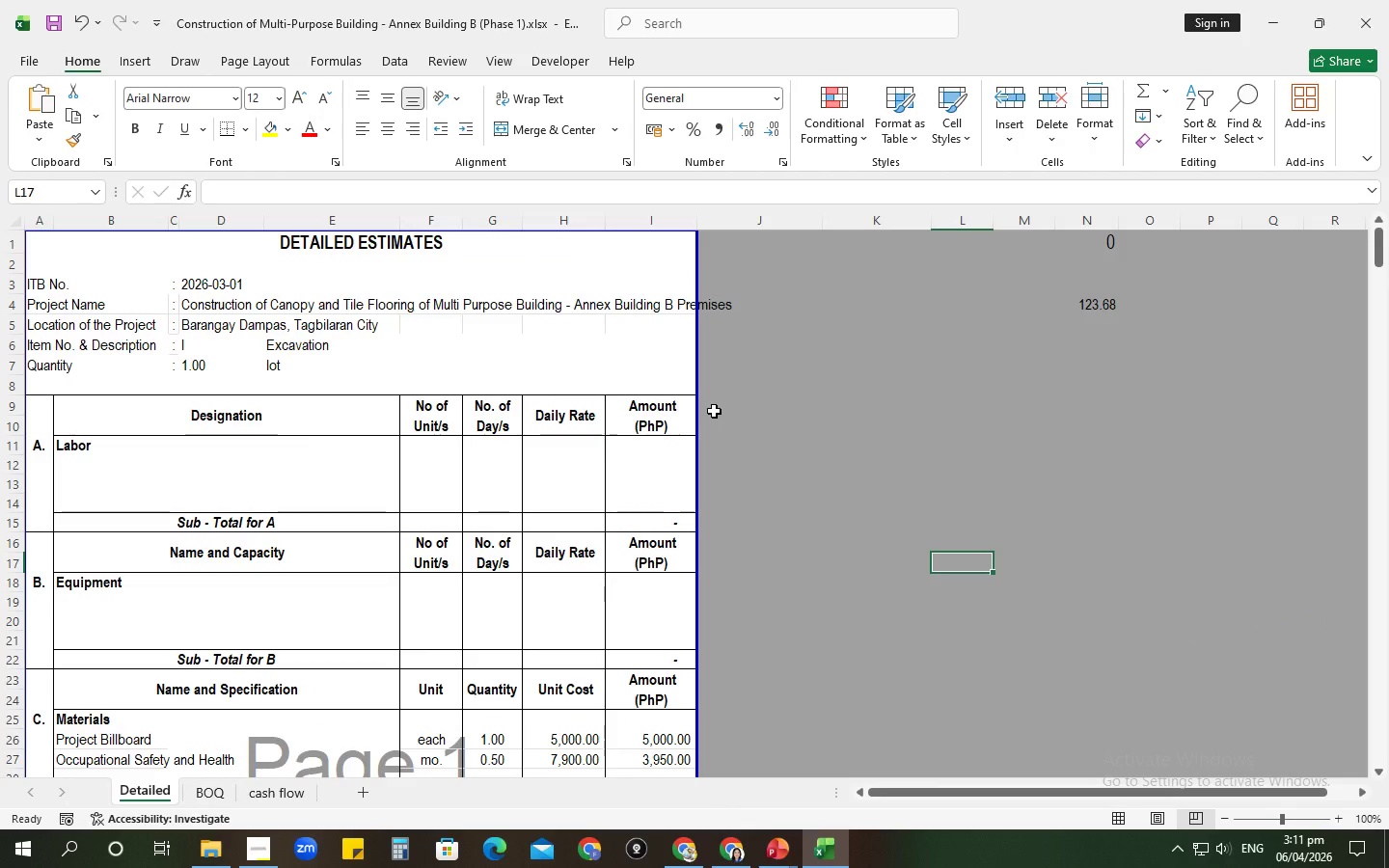 
wait(22.8)
 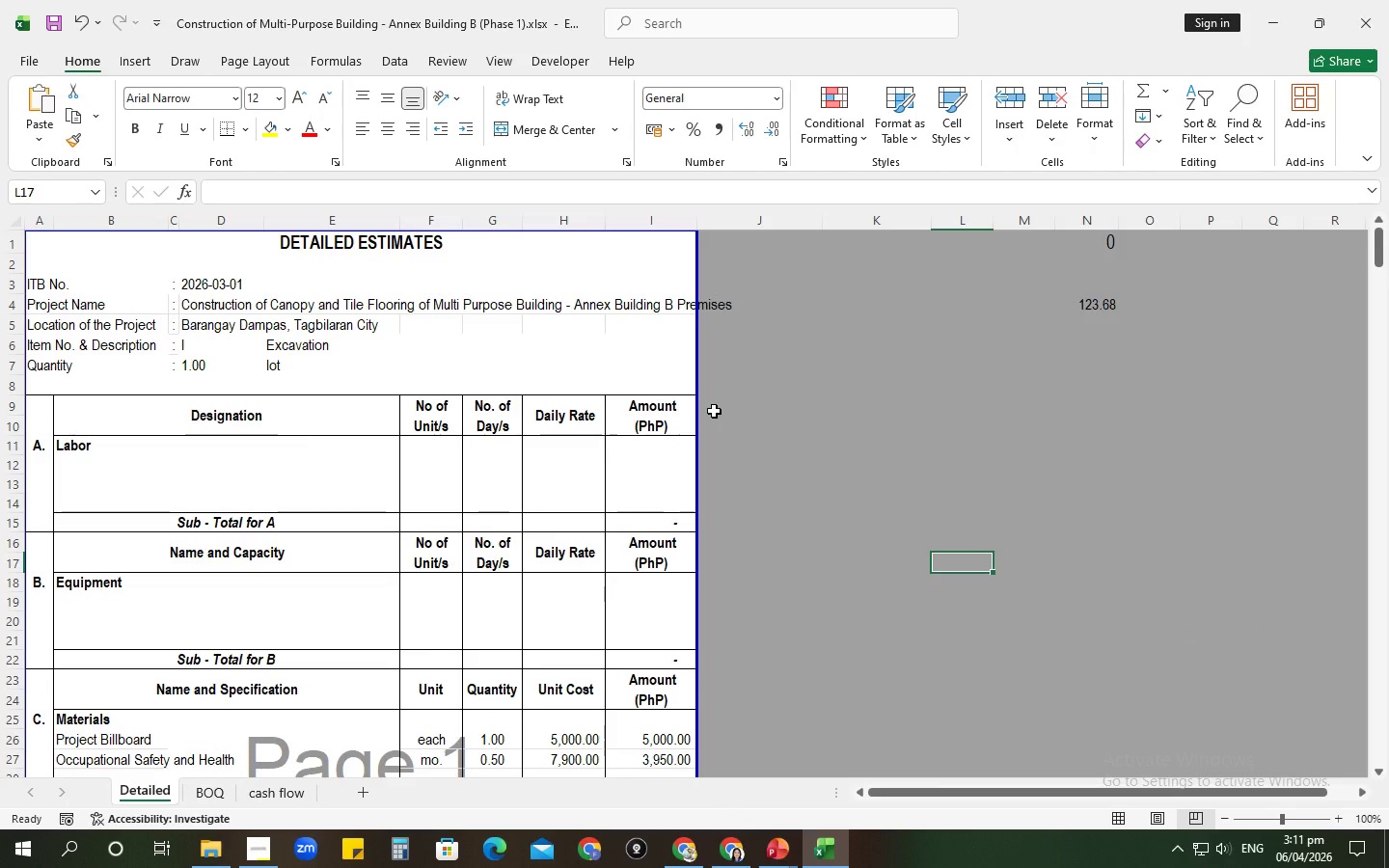 
left_click([724, 866])
 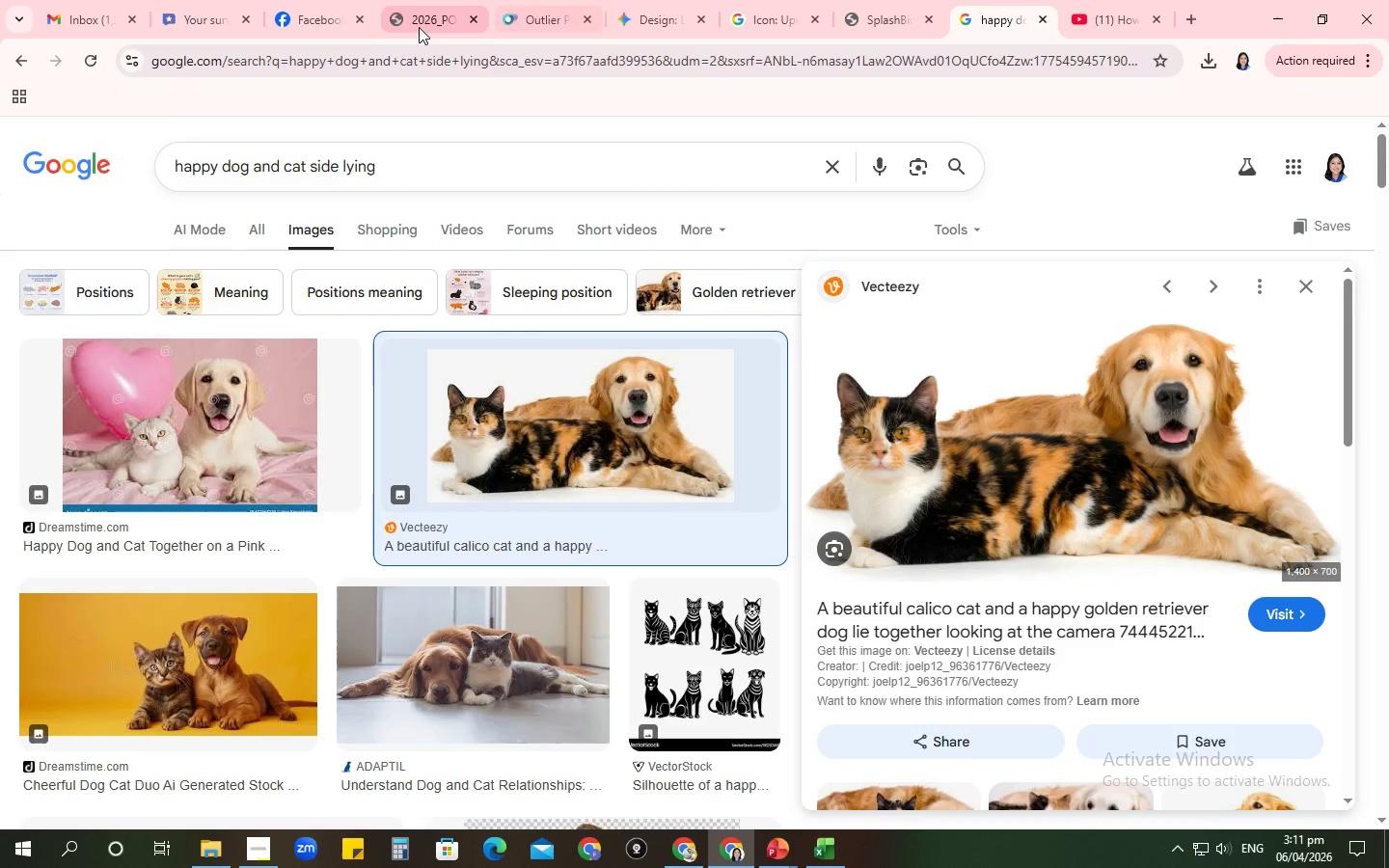 
left_click([290, 6])
 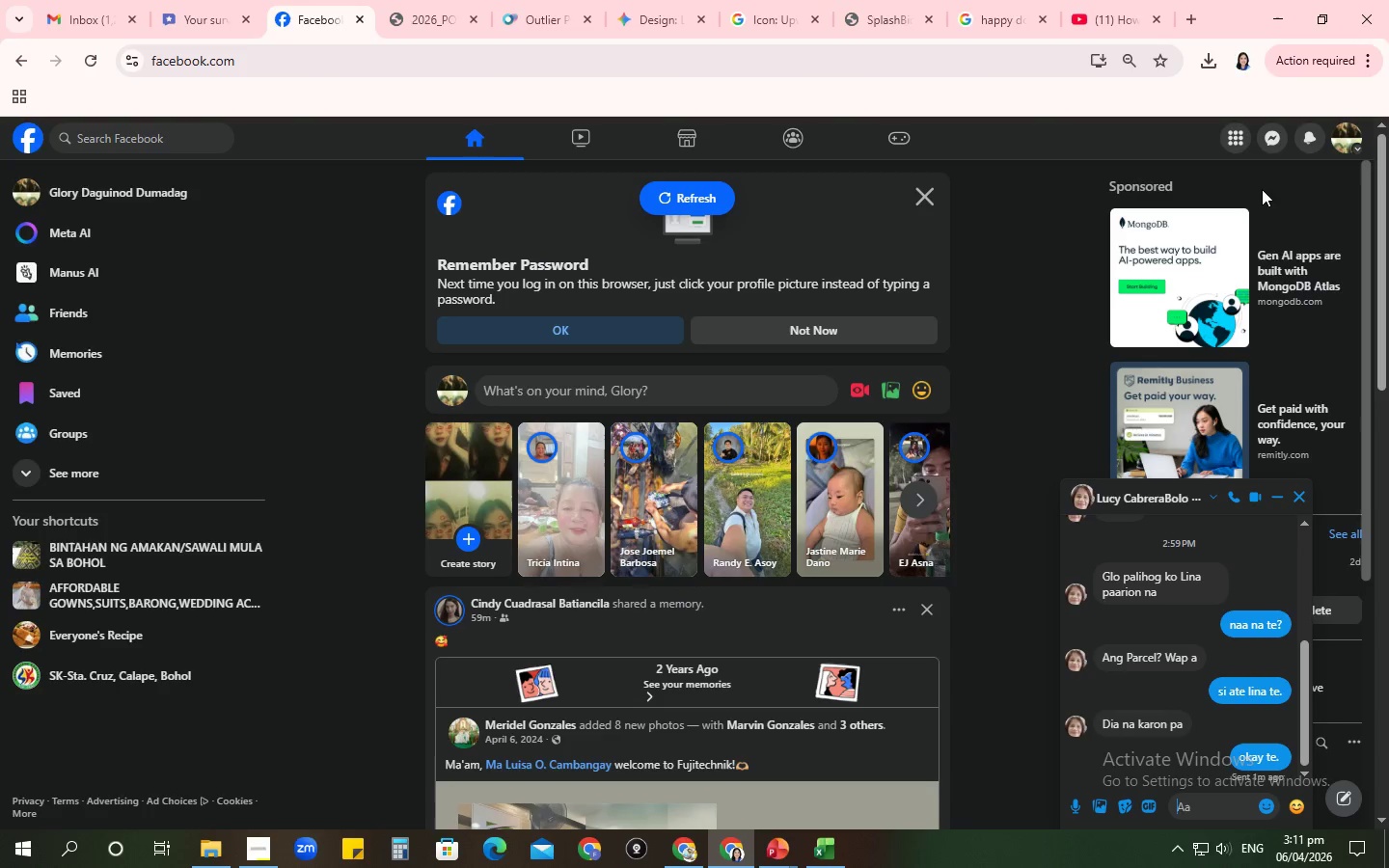 
left_click([1266, 137])
 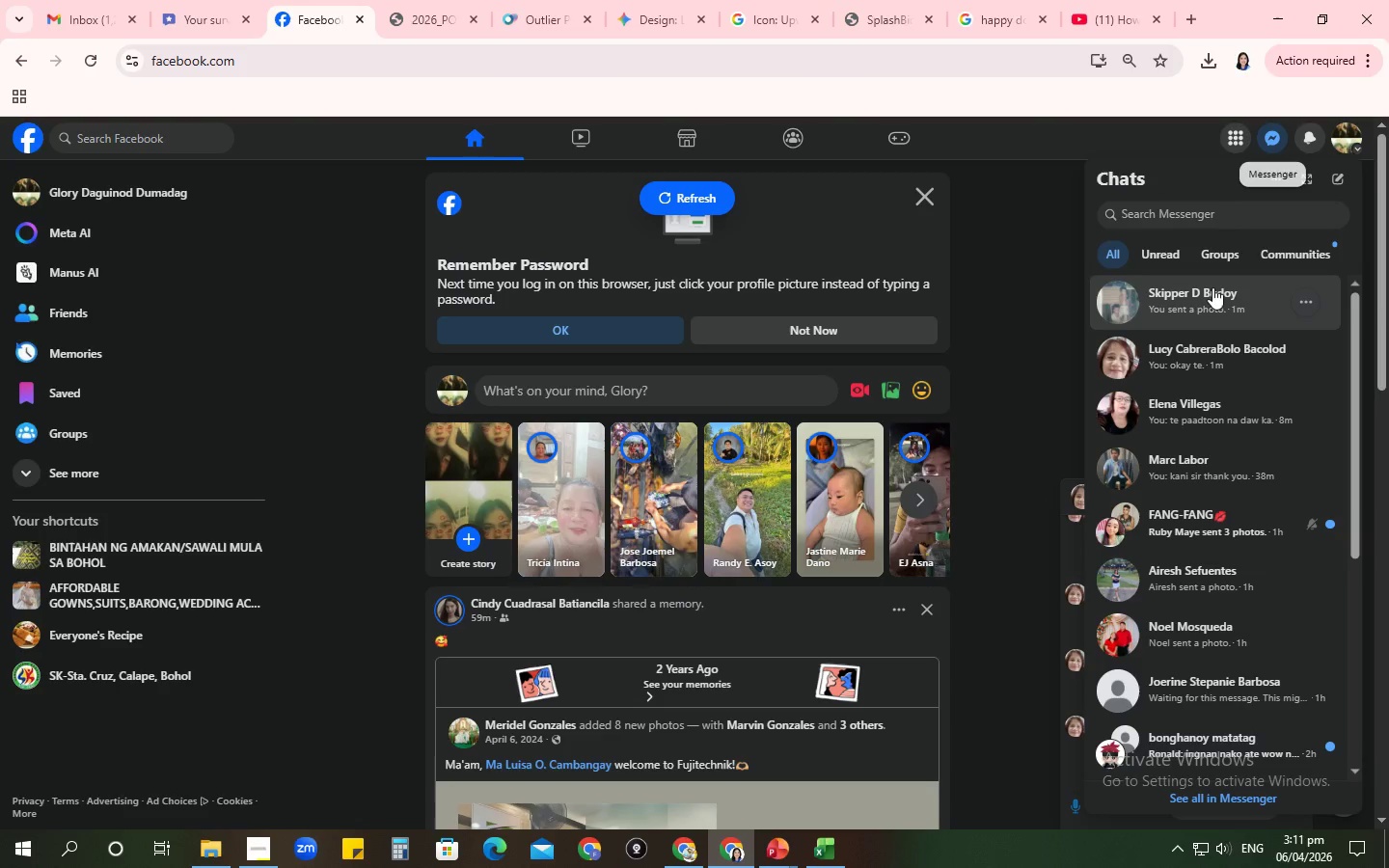 
left_click([1212, 288])
 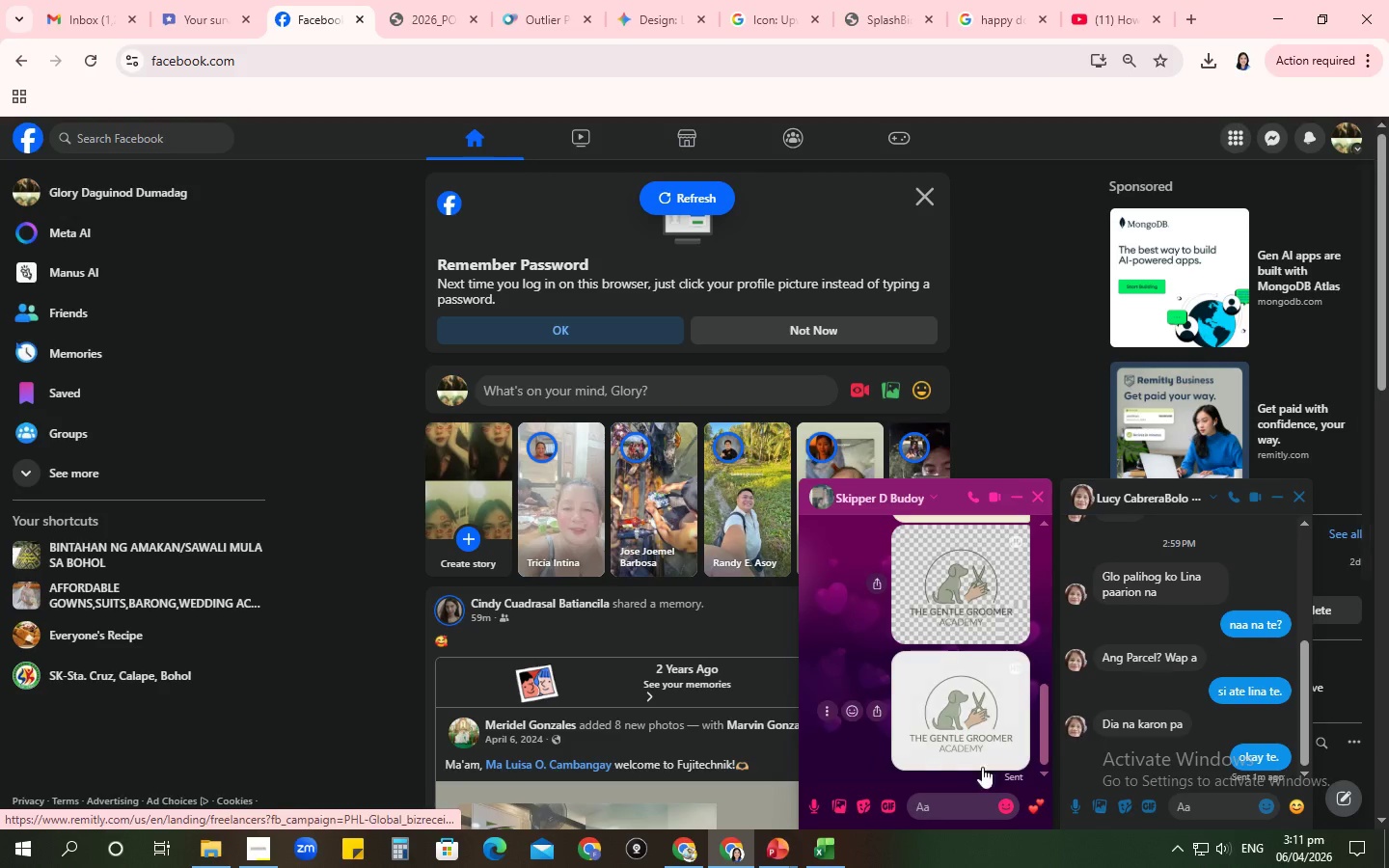 
left_click([941, 735])
 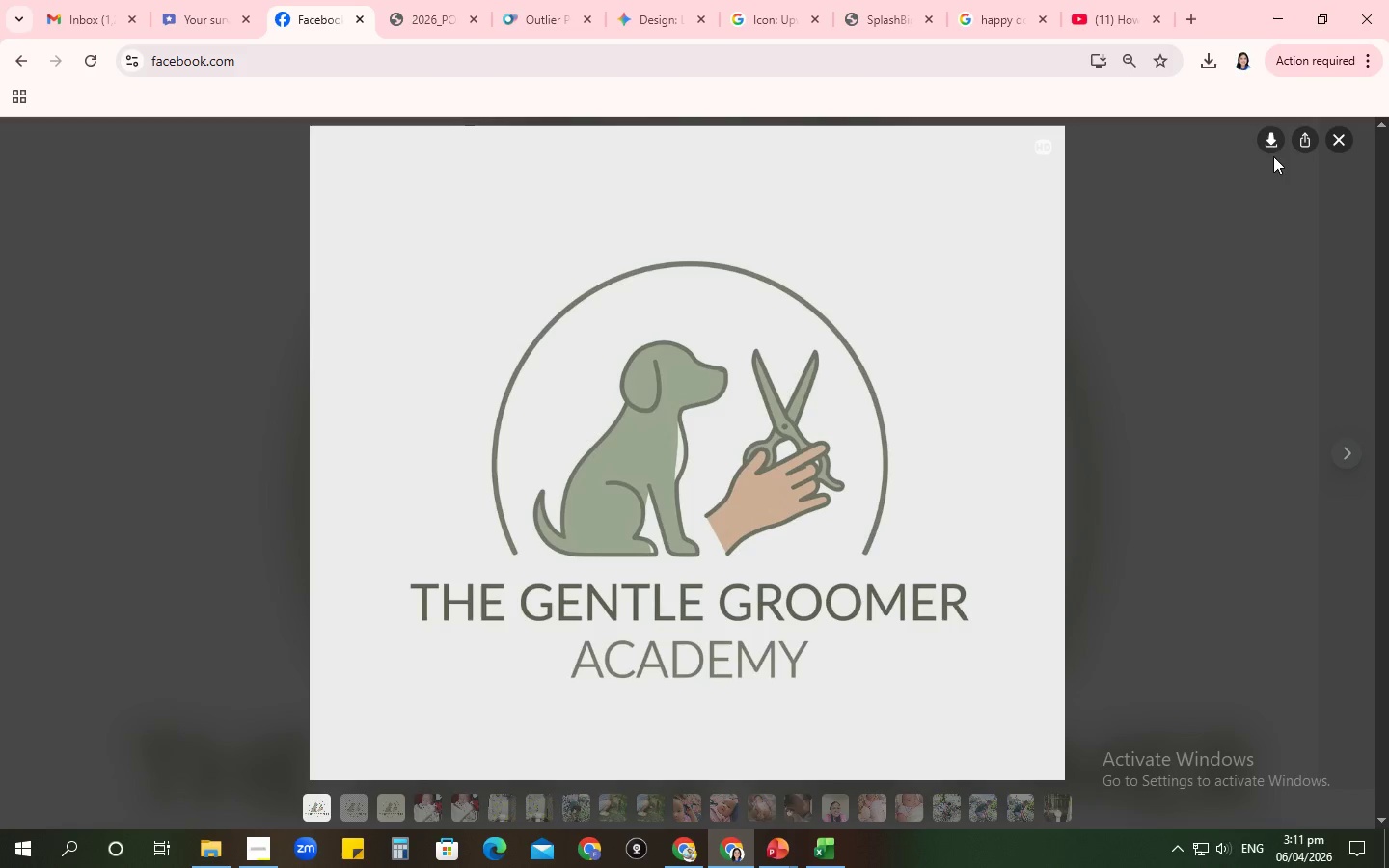 
left_click([1271, 145])
 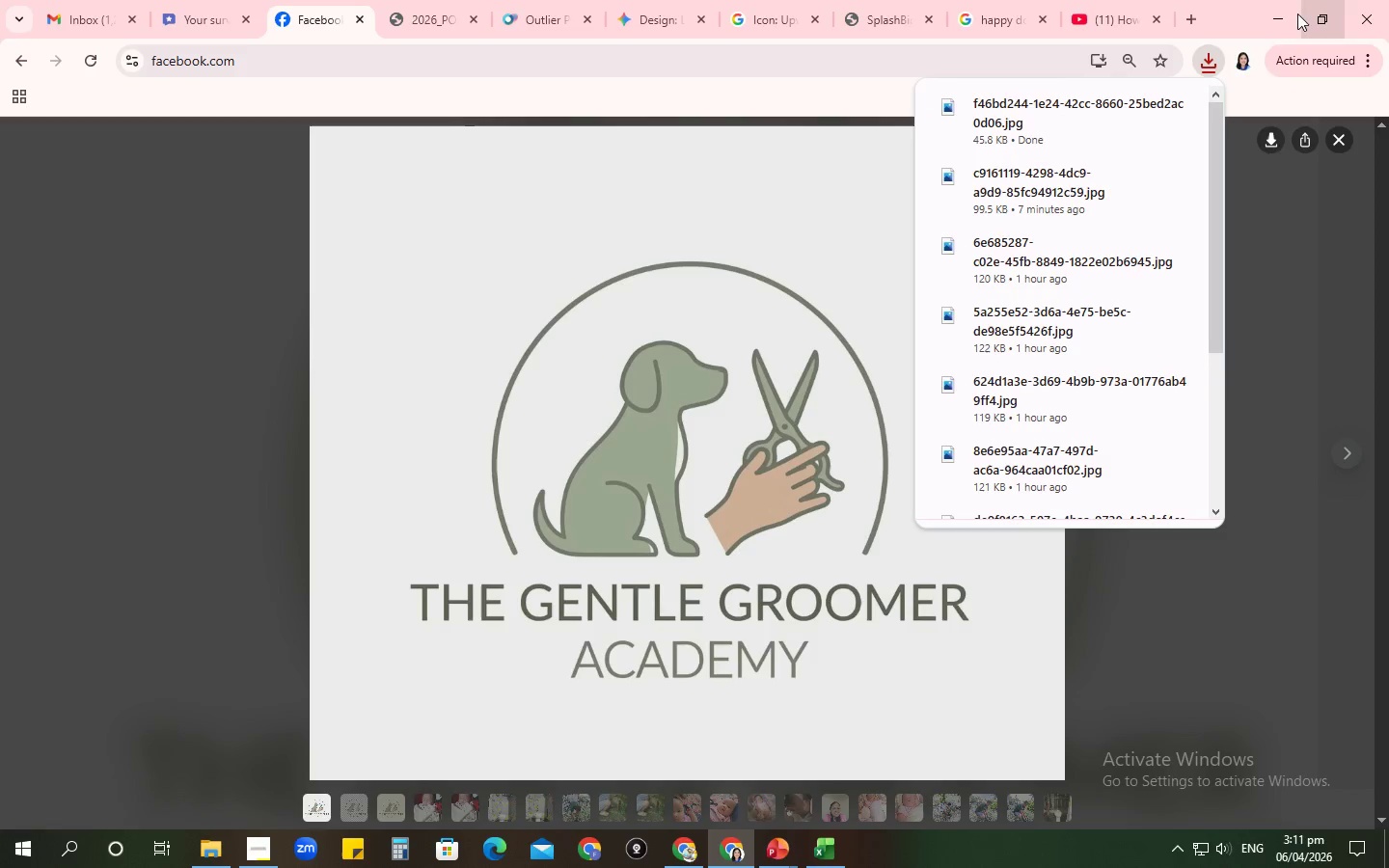 
left_click([1272, 14])
 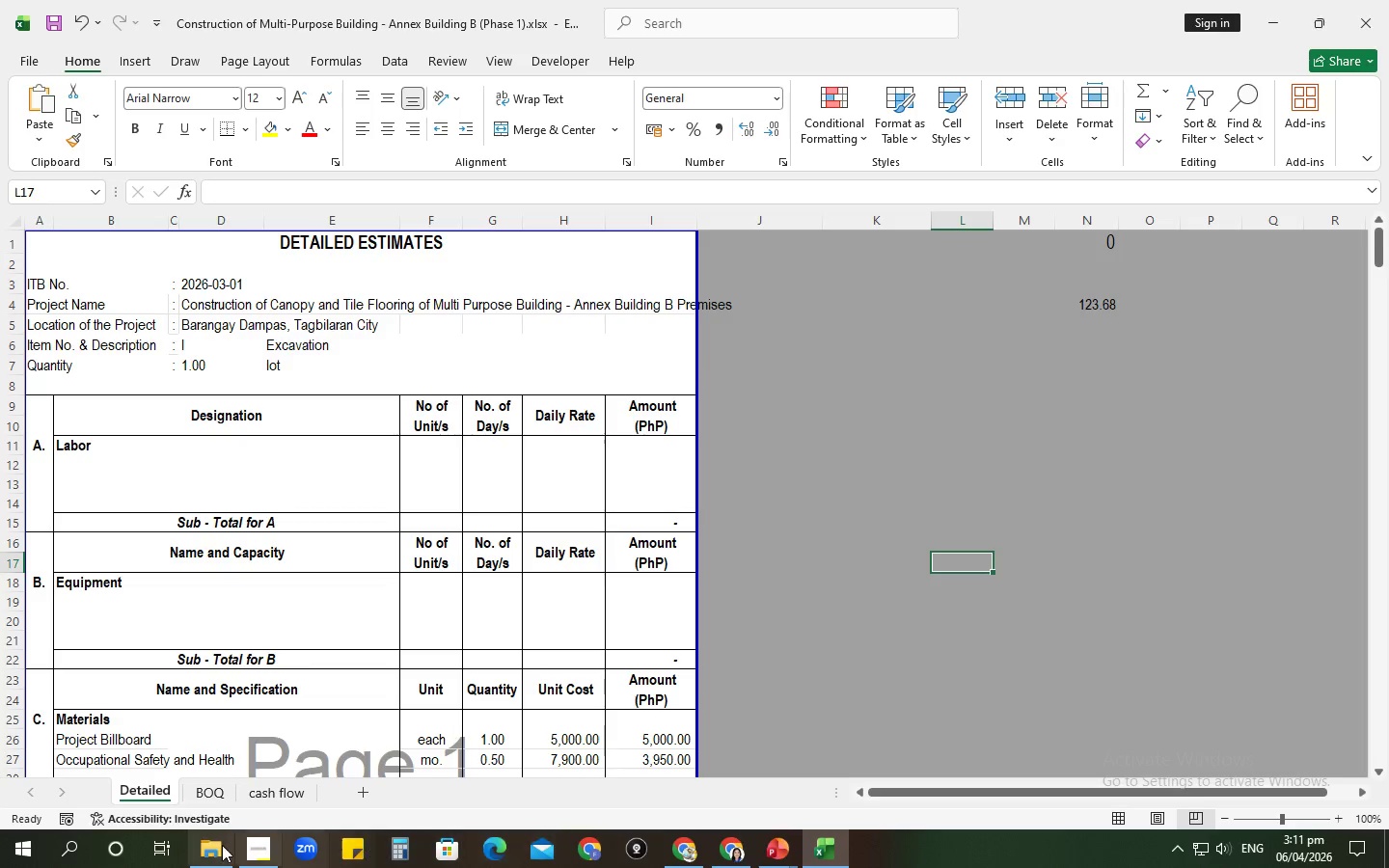 
left_click([215, 858])
 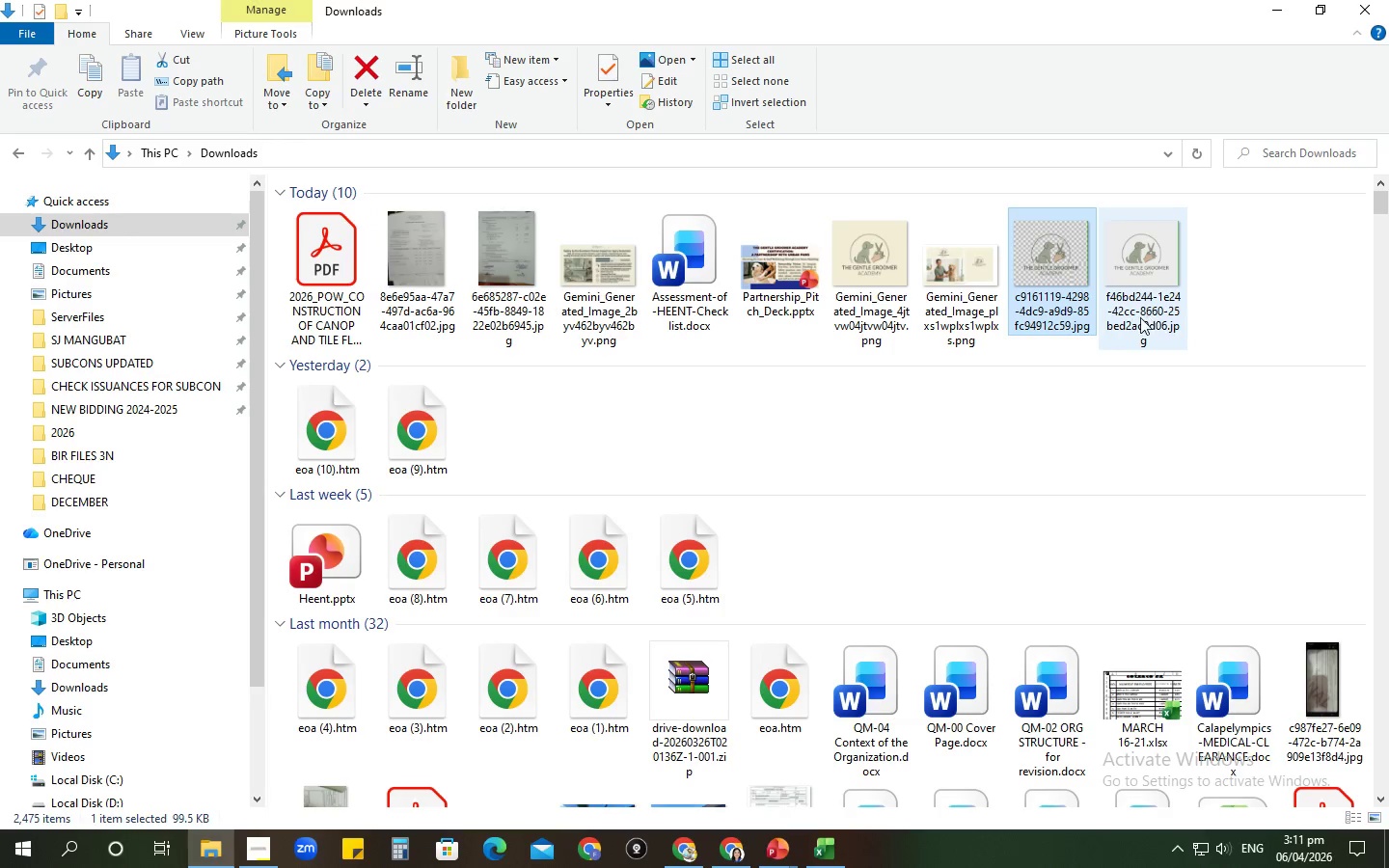 
left_click([1128, 273])
 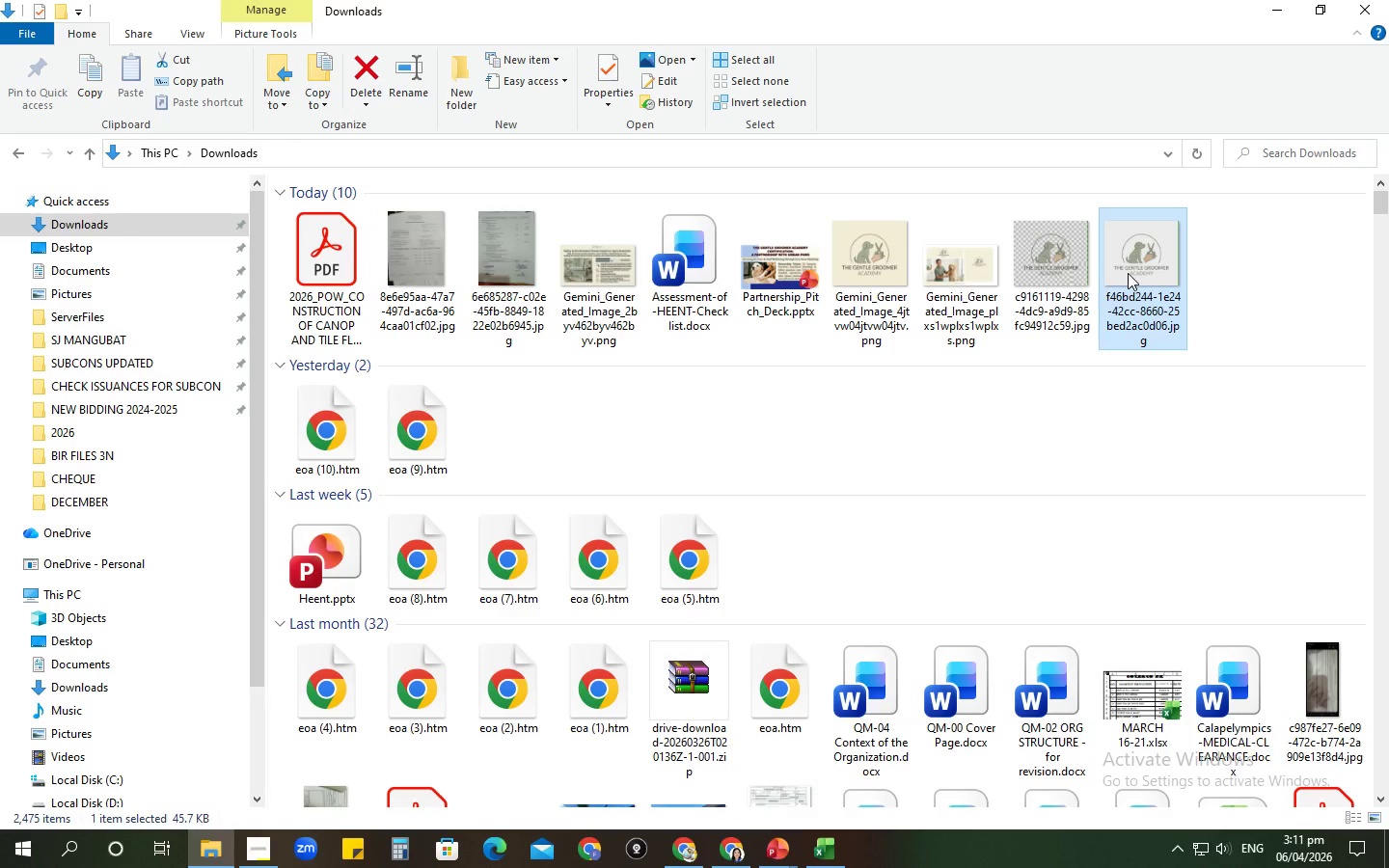 
right_click([1128, 273])
 